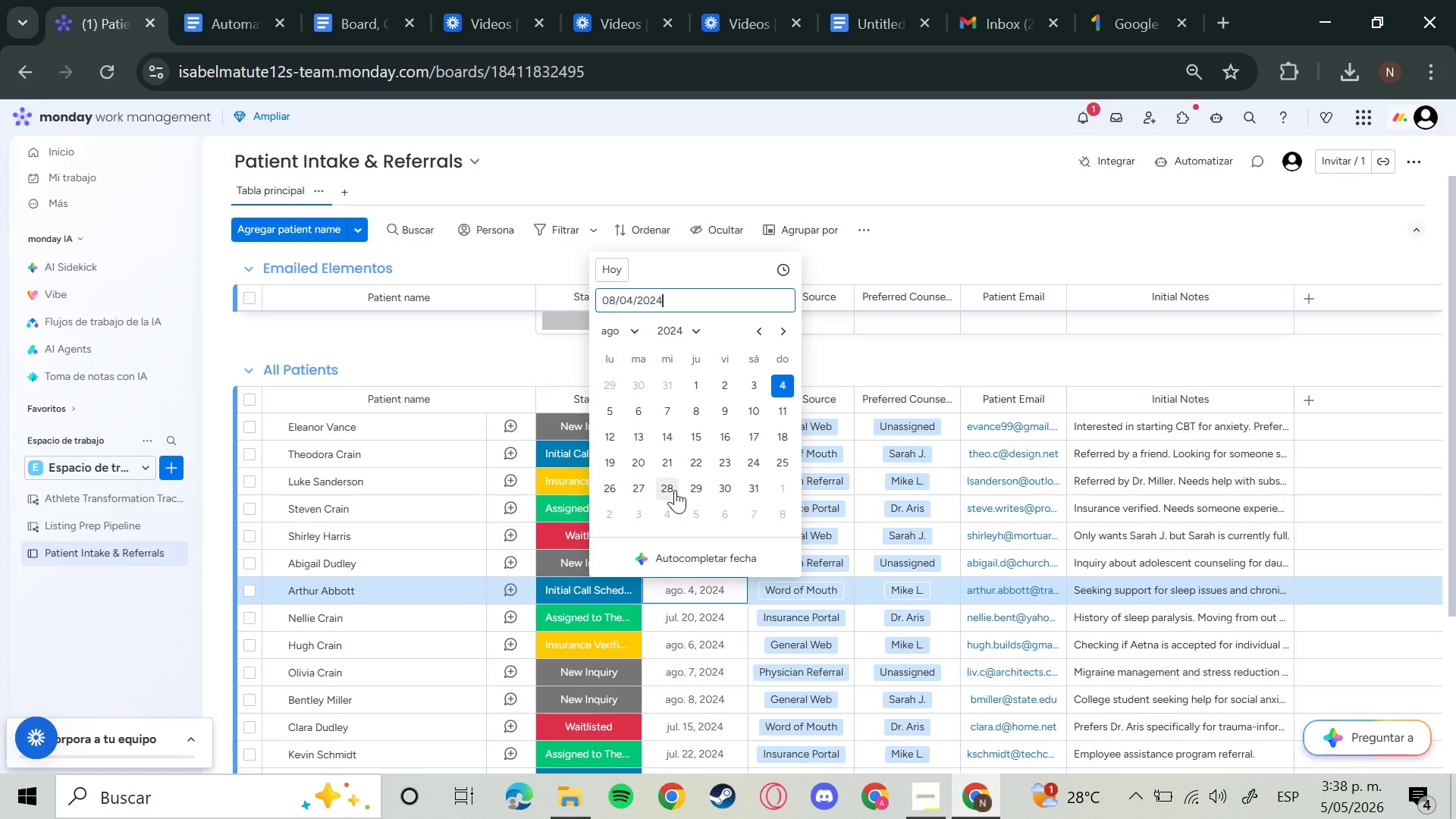 
key(ArrowRight)
 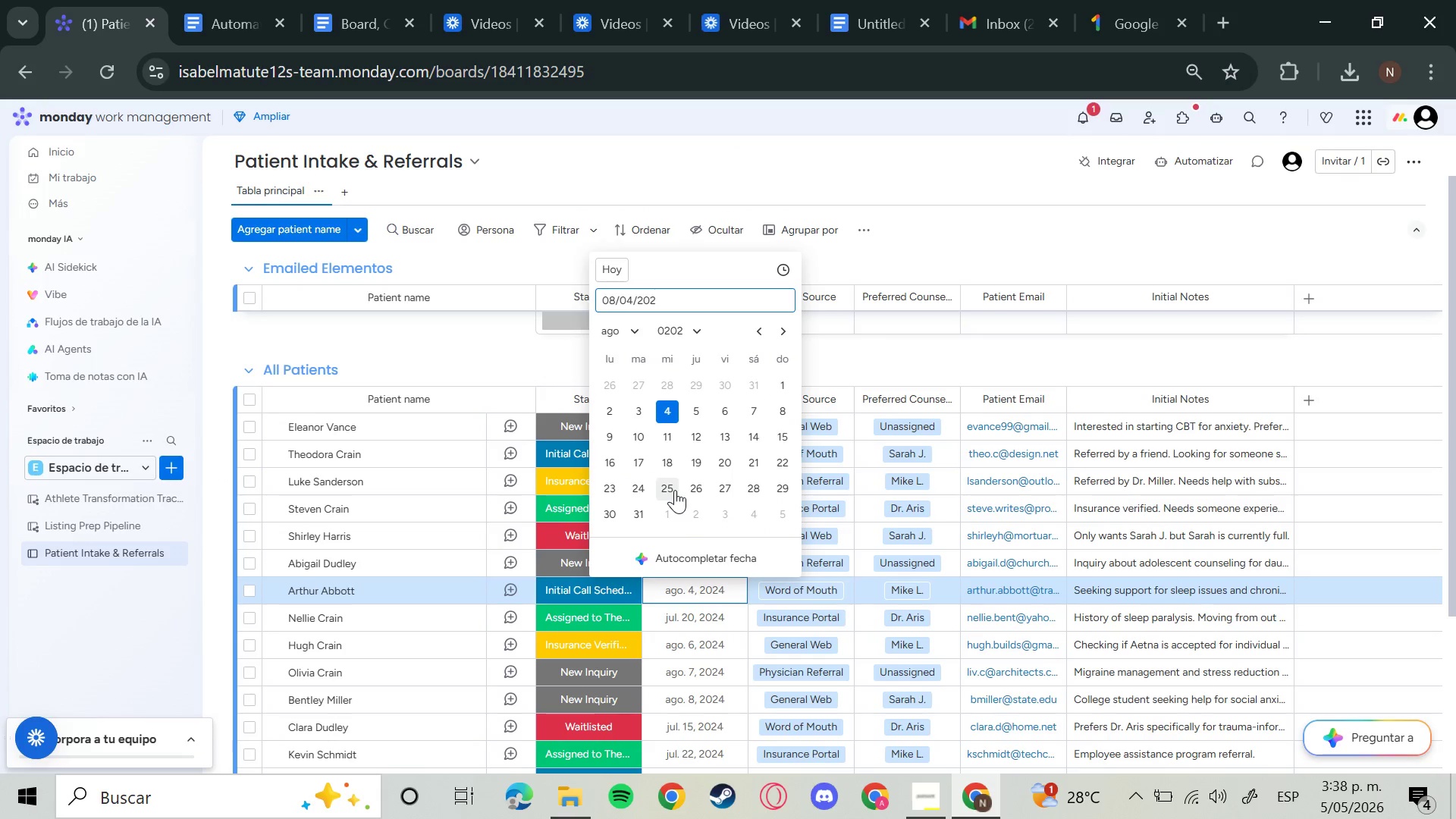 
key(Backspace)
 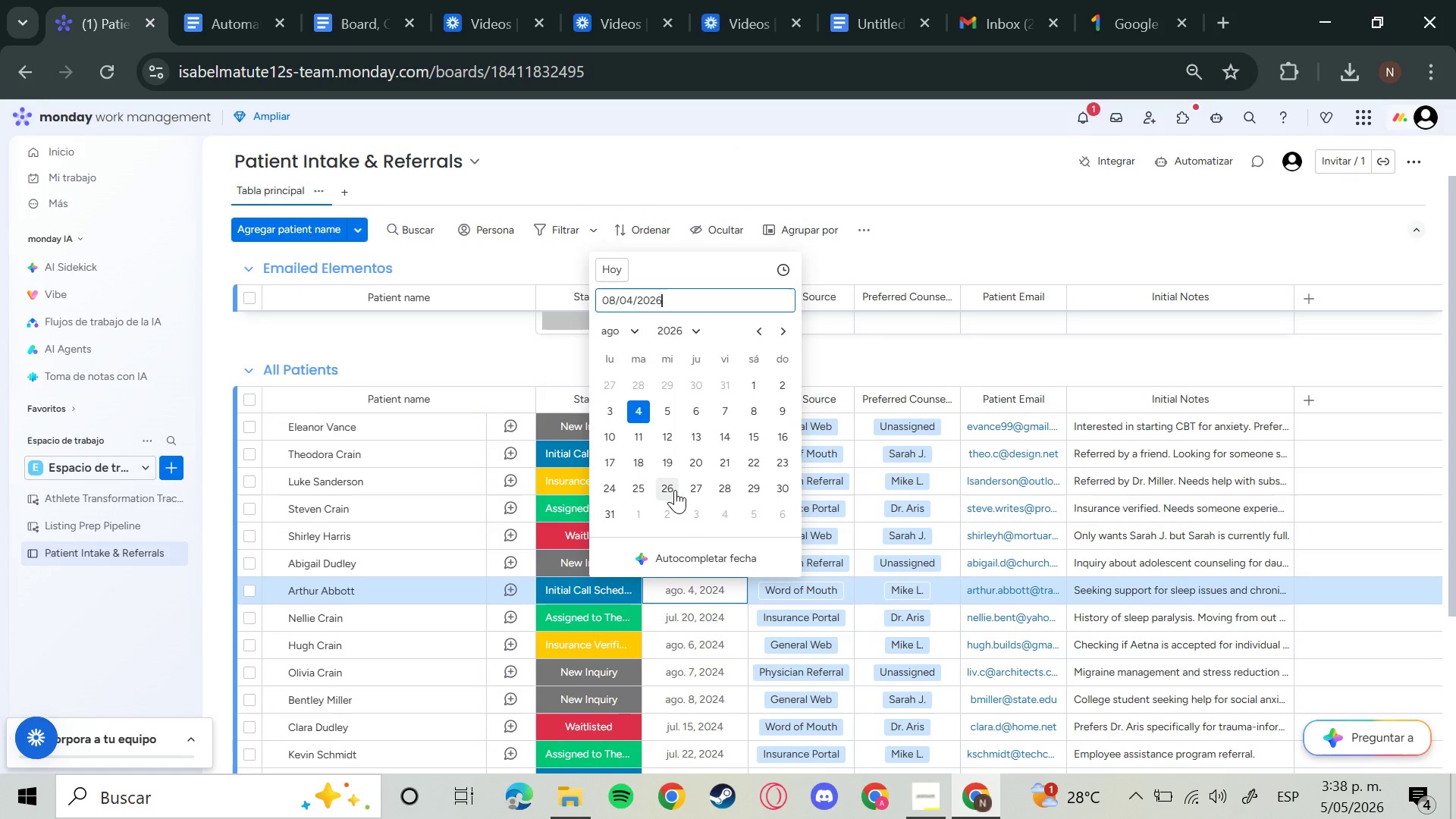 
key(6)
 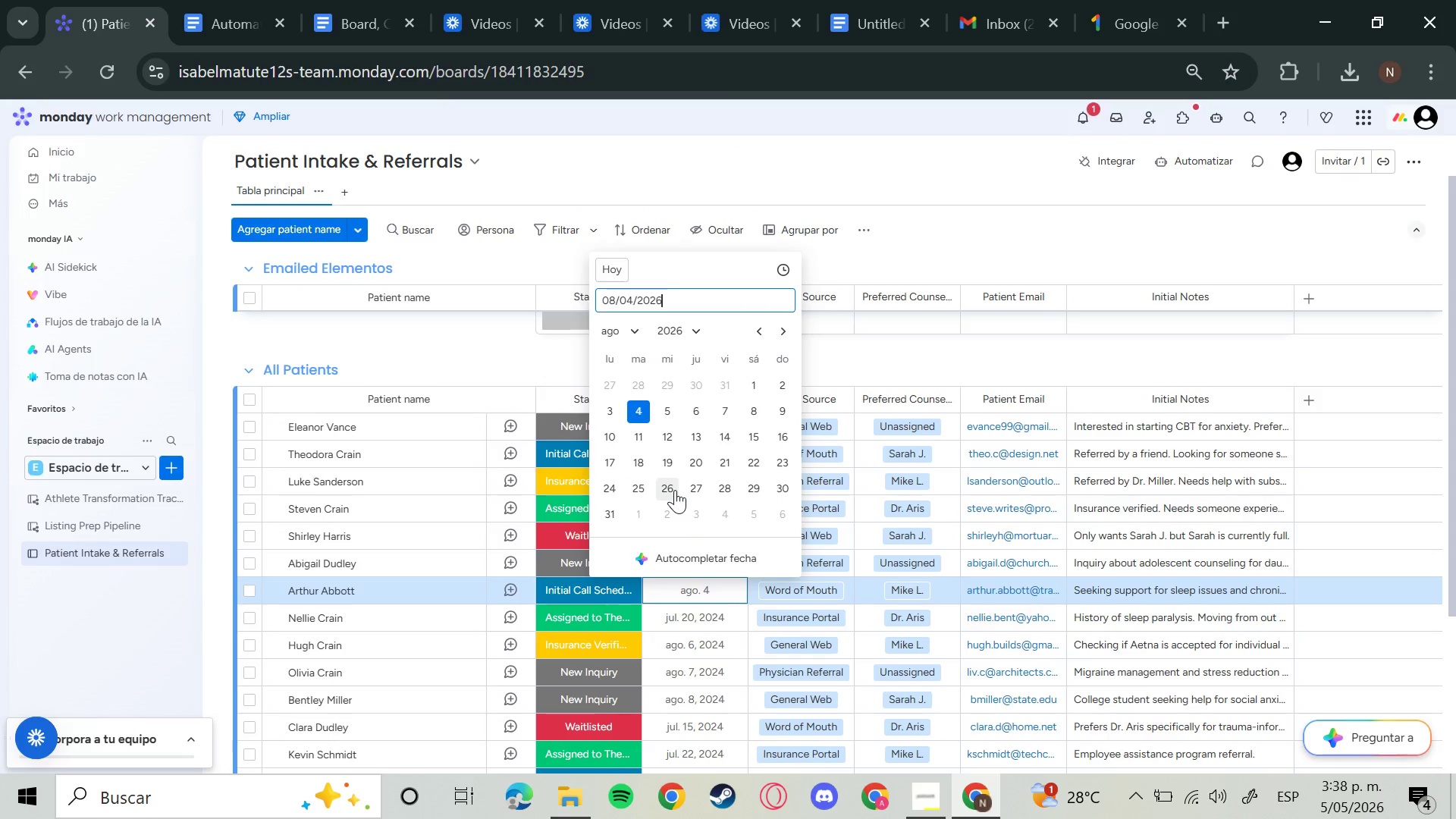 
key(Enter)
 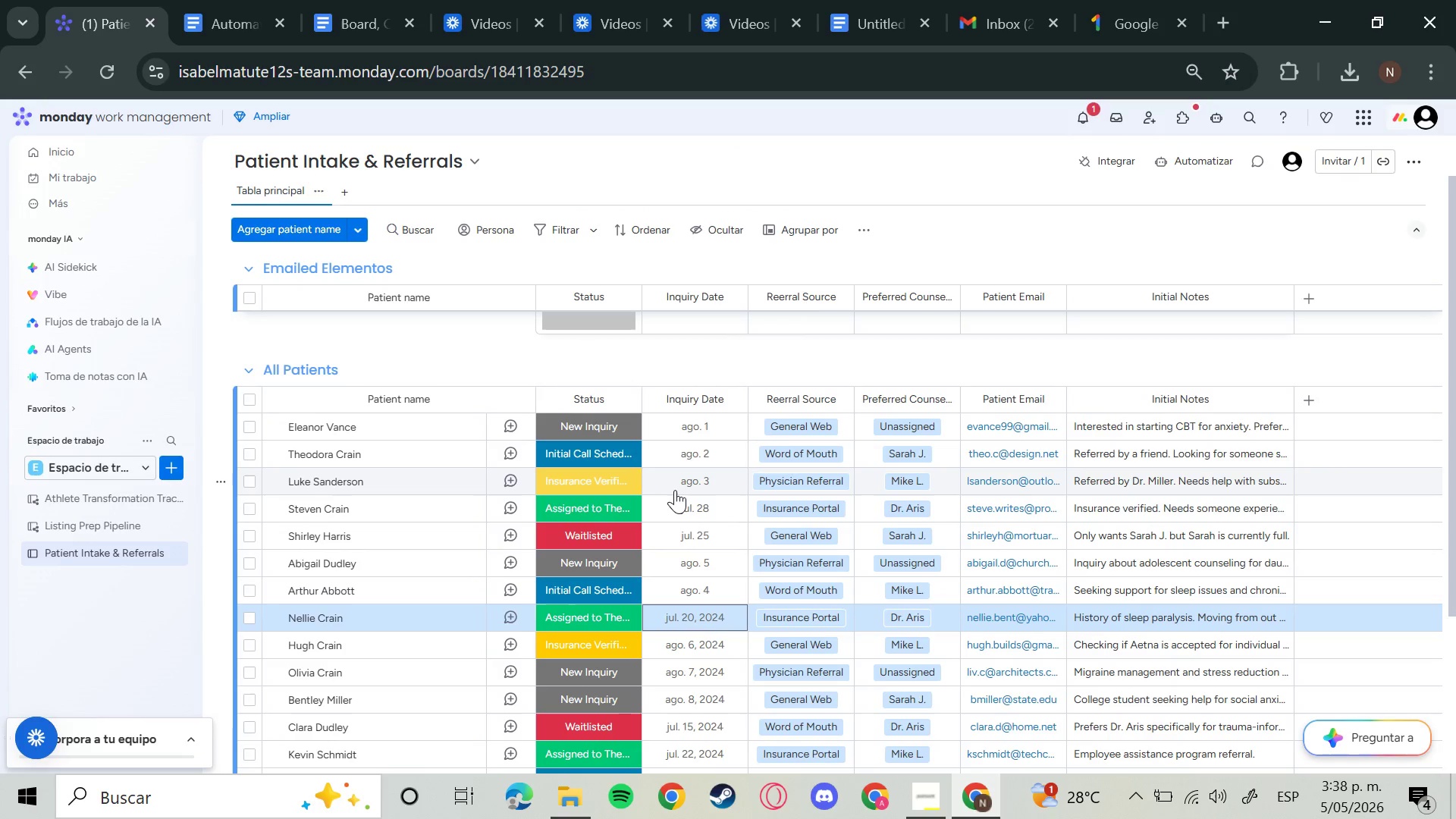 
key(ArrowDown)
 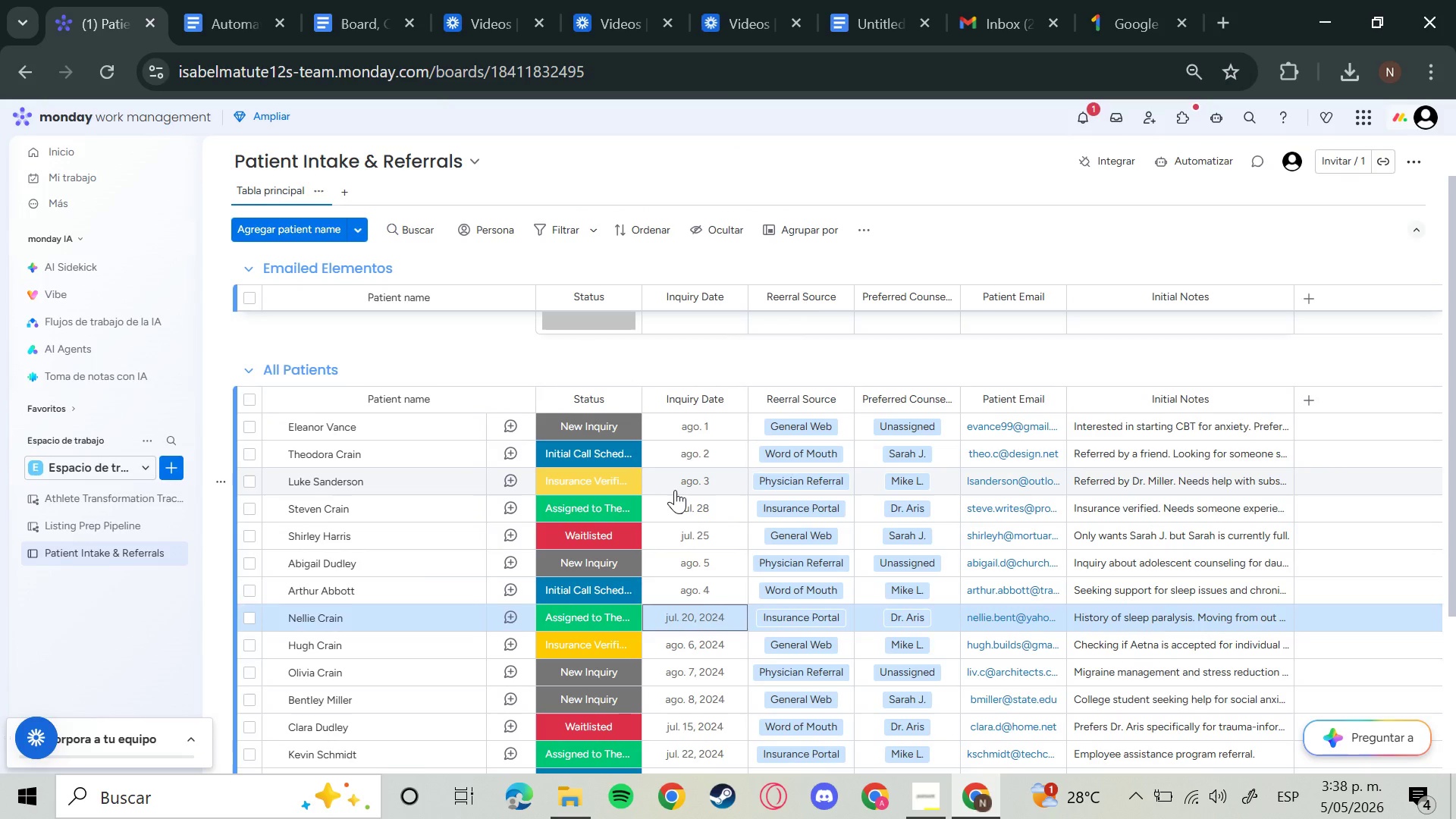 
key(ArrowDown)
 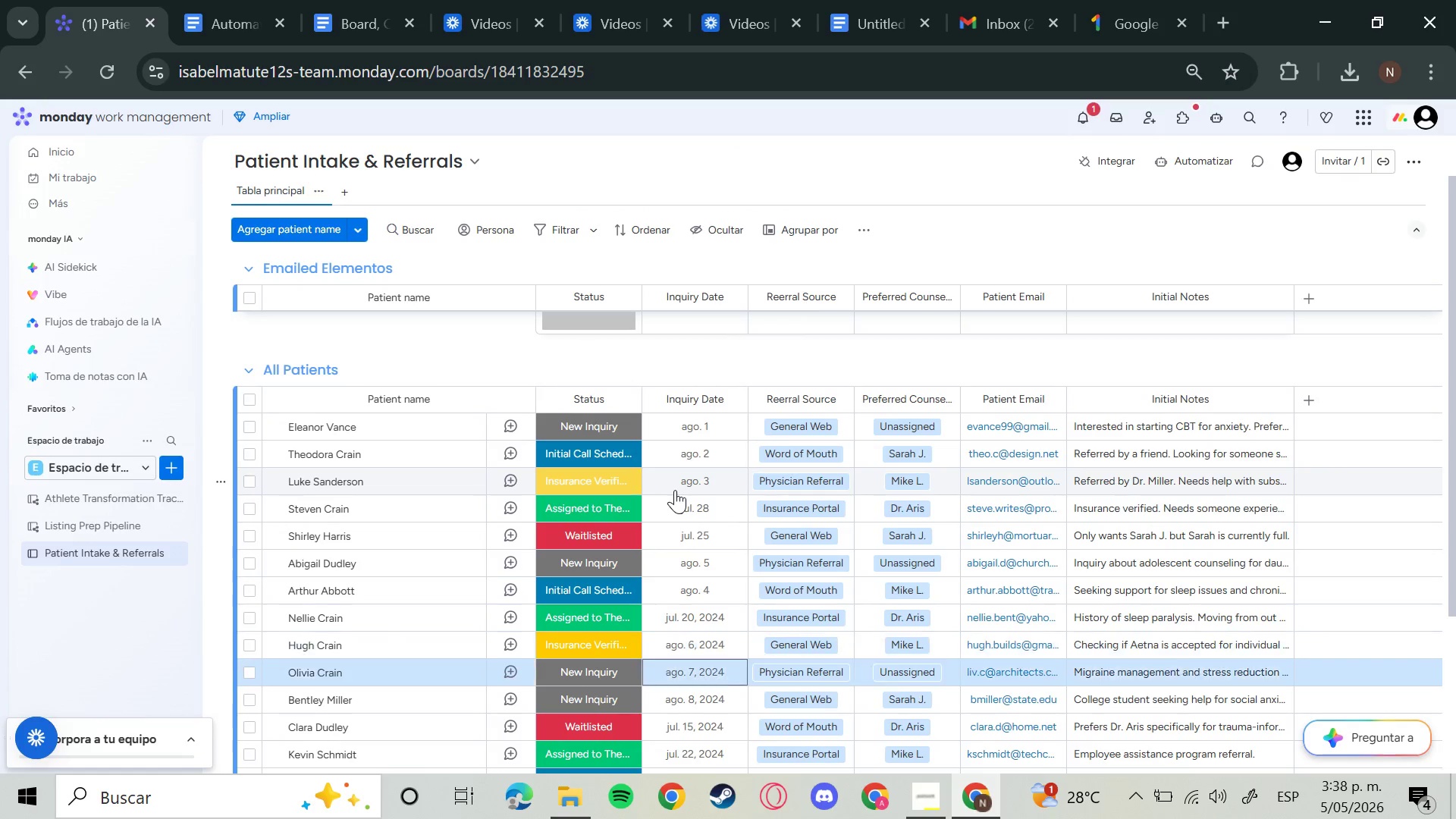 
key(ArrowDown)
 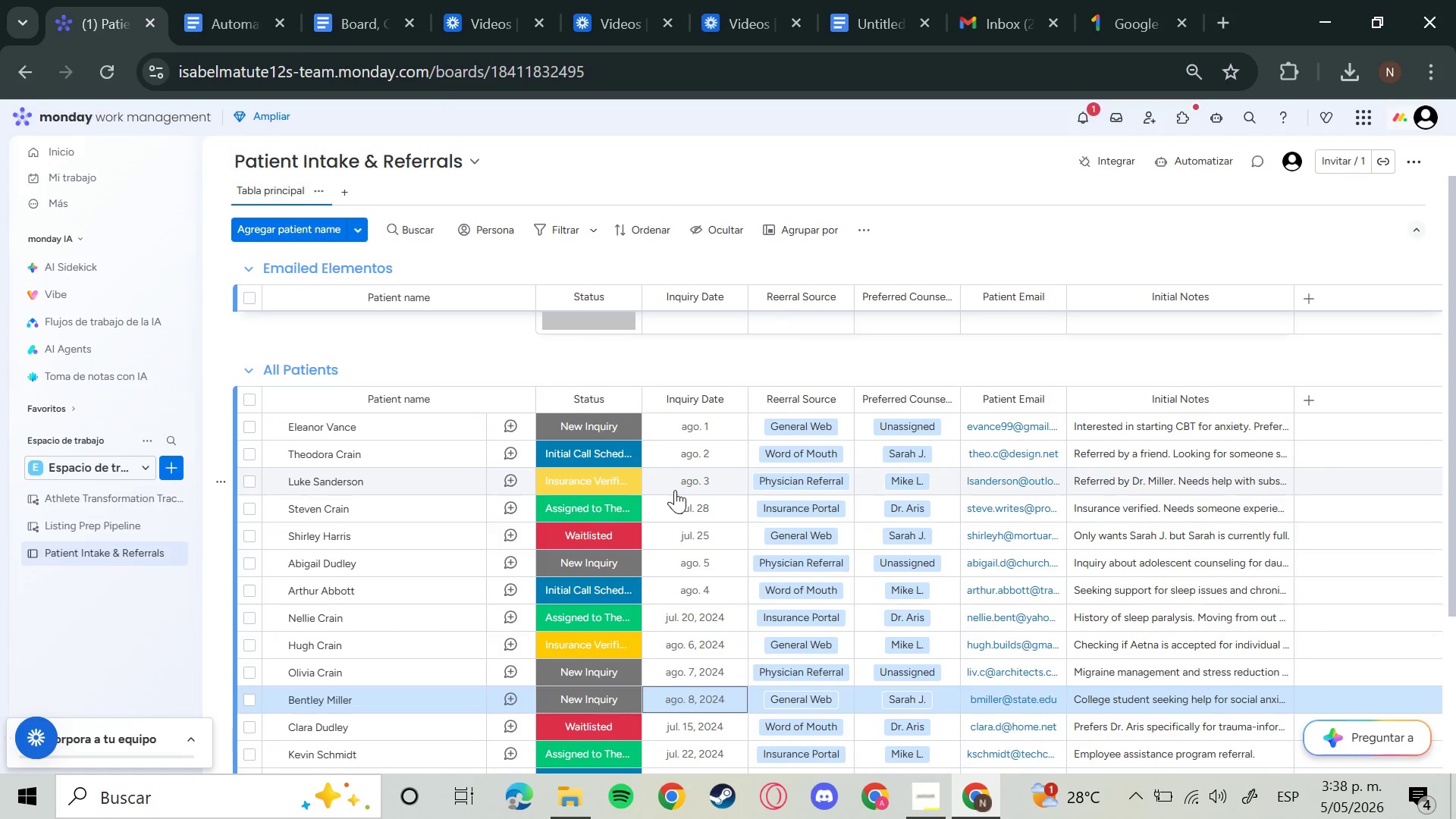 
key(ArrowDown)
 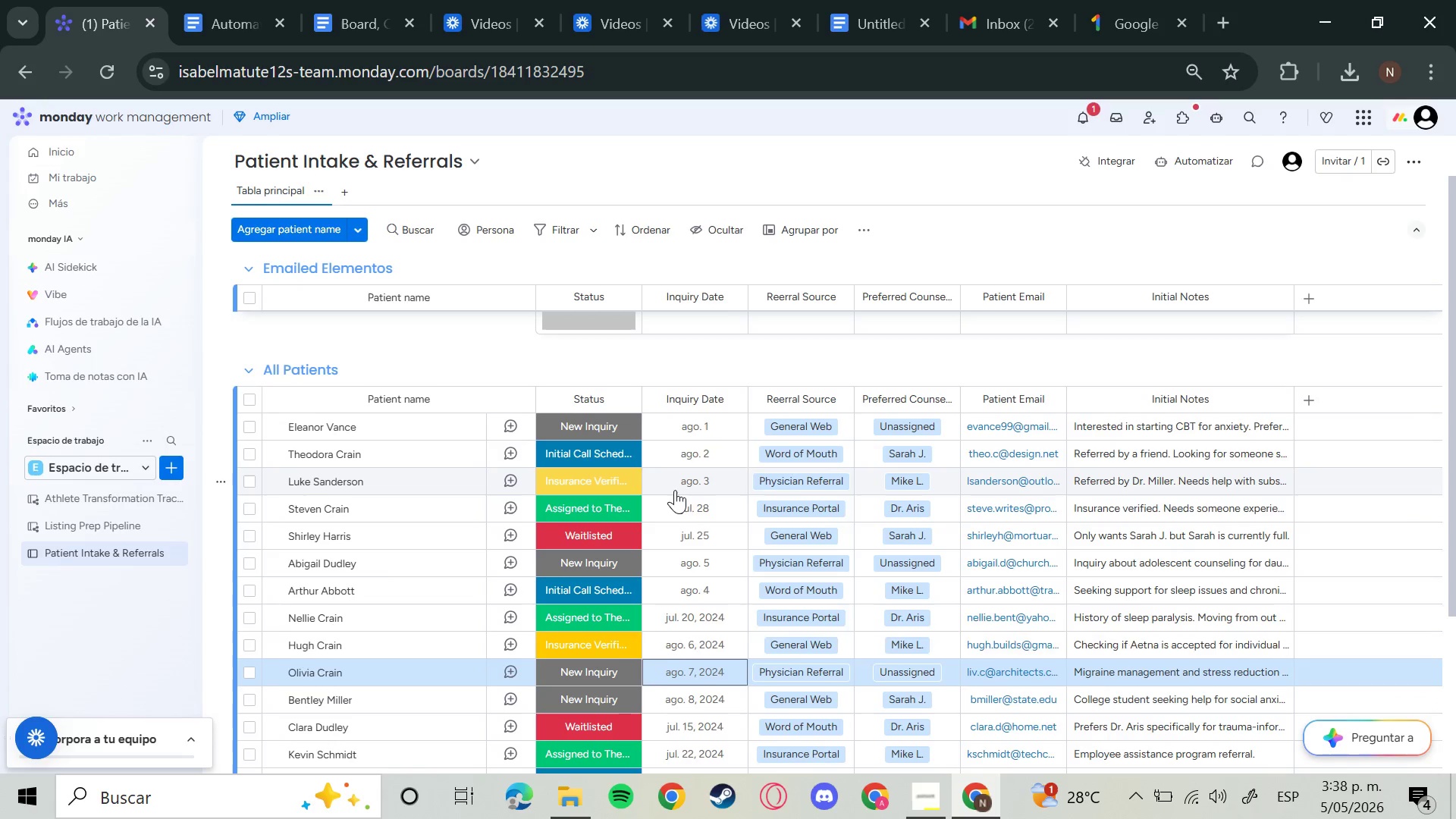 
key(ArrowUp)
 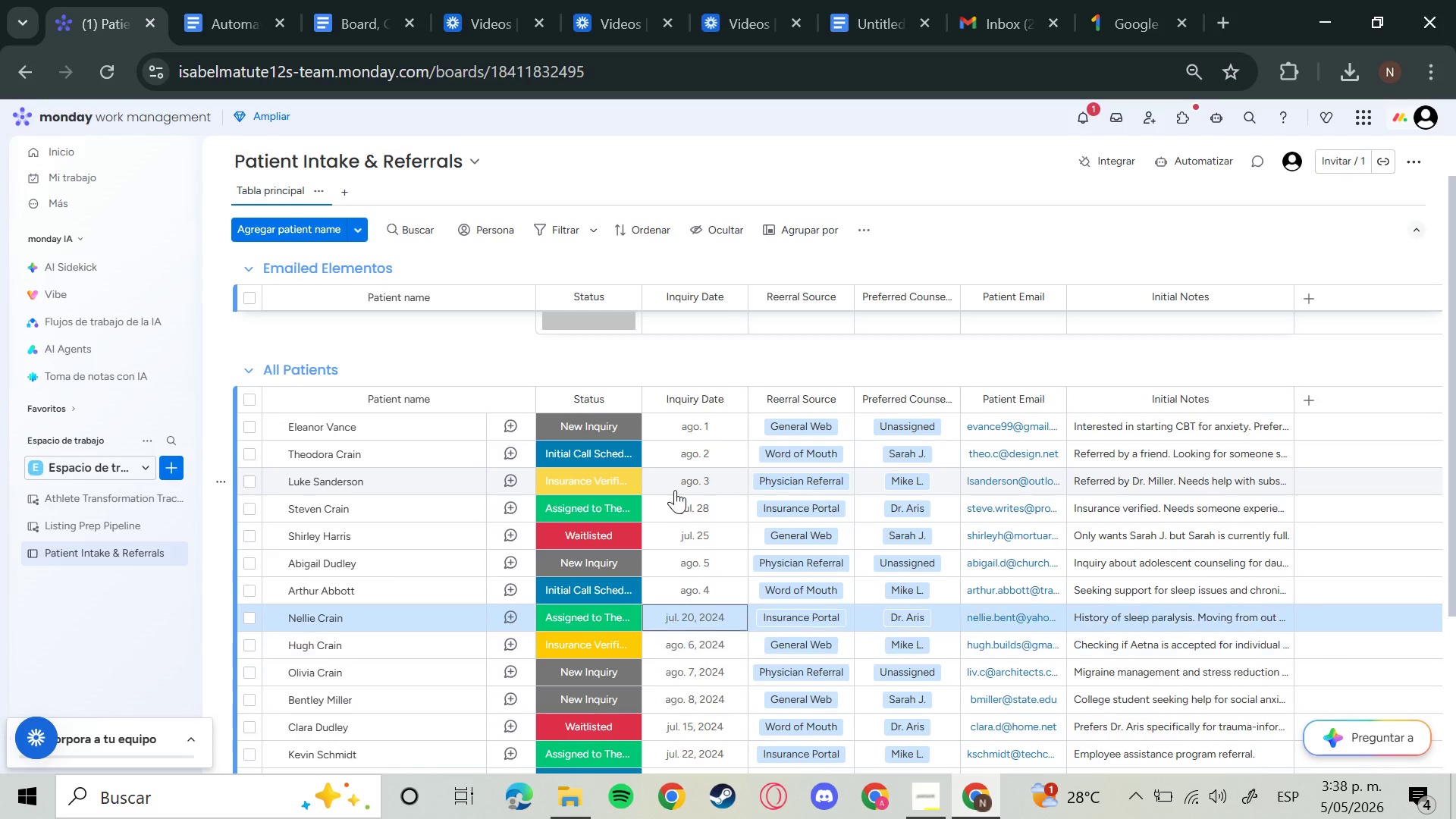 
key(ArrowUp)
 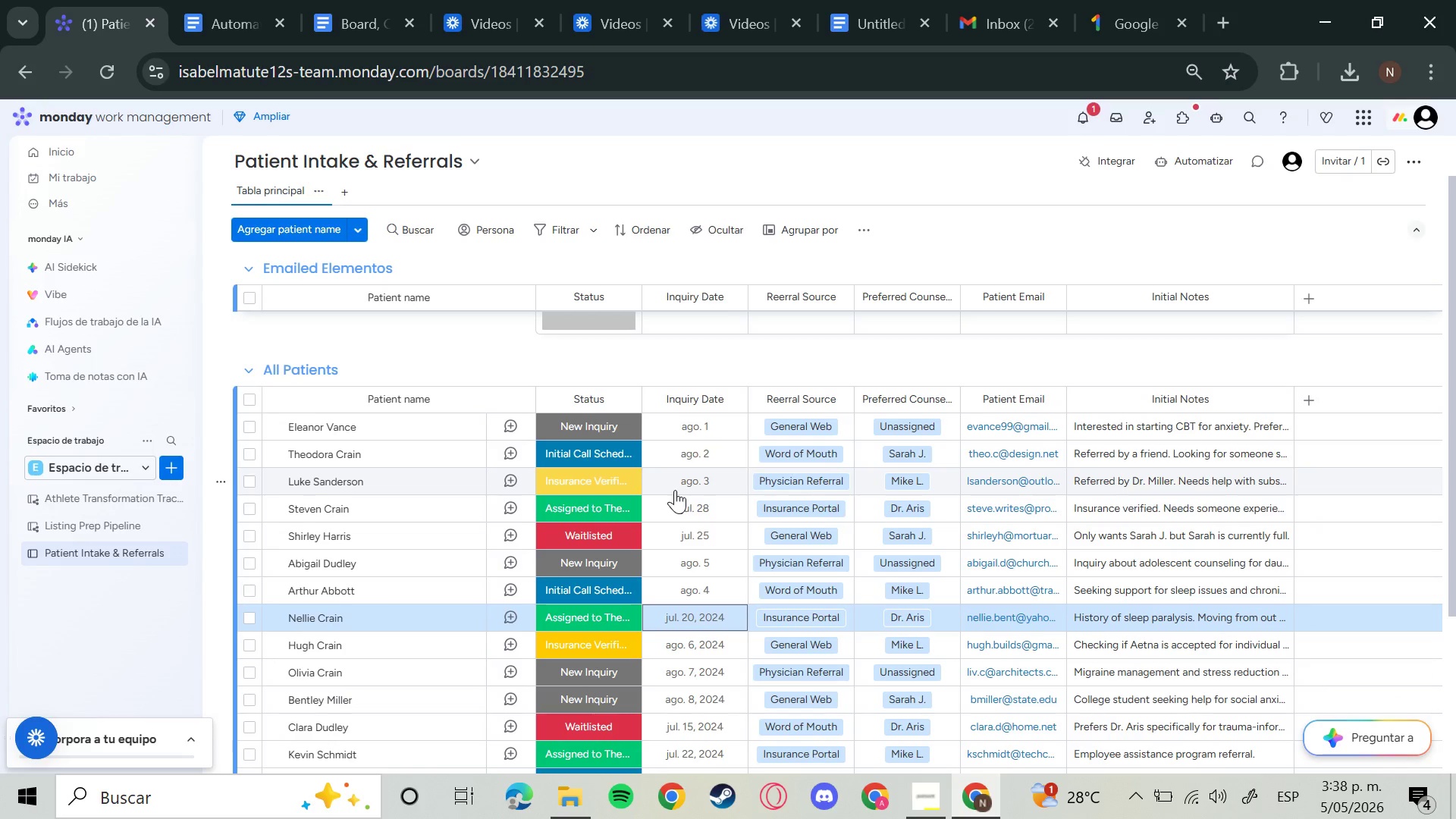 
key(ArrowUp)
 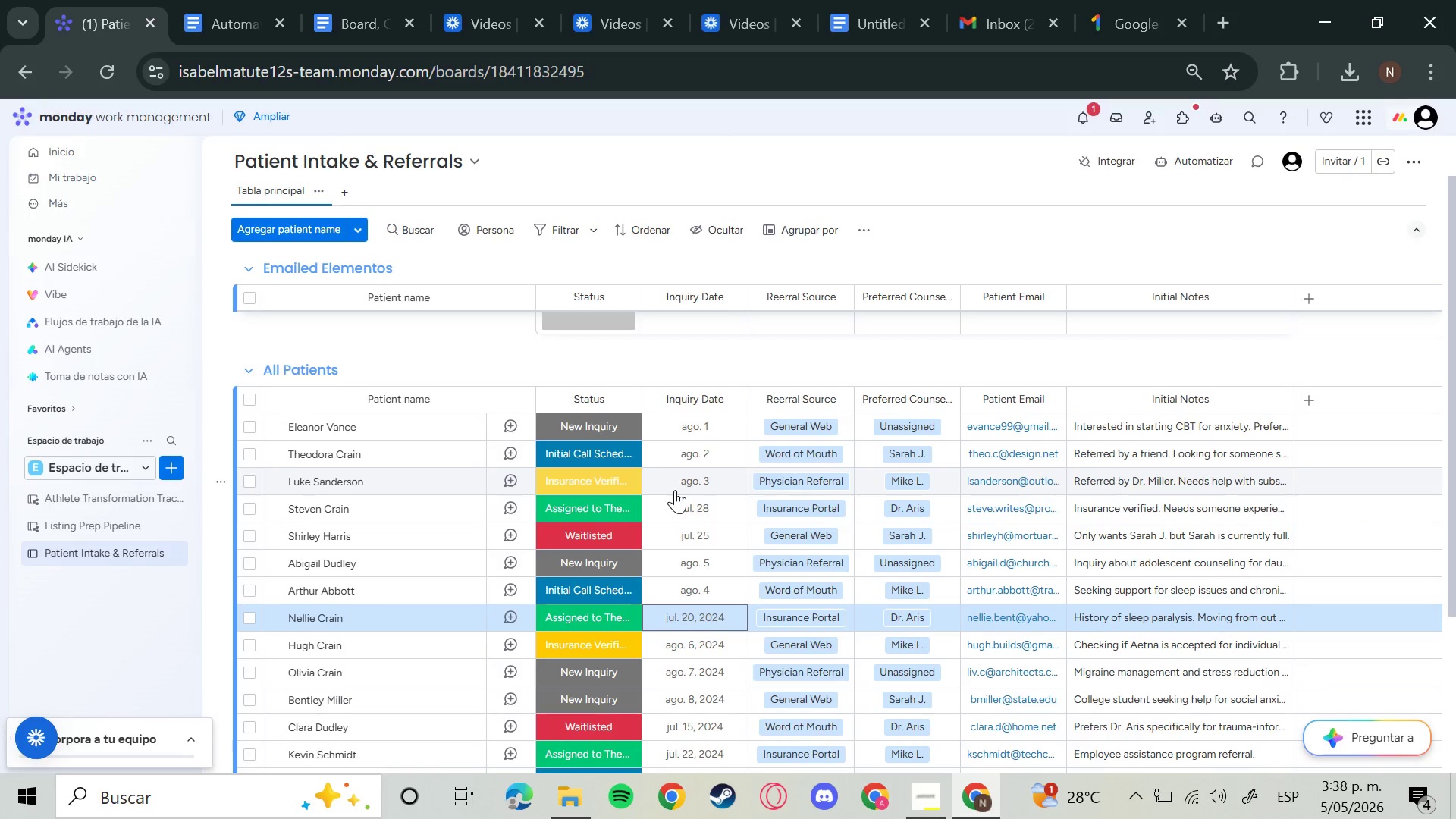 
key(Enter)
 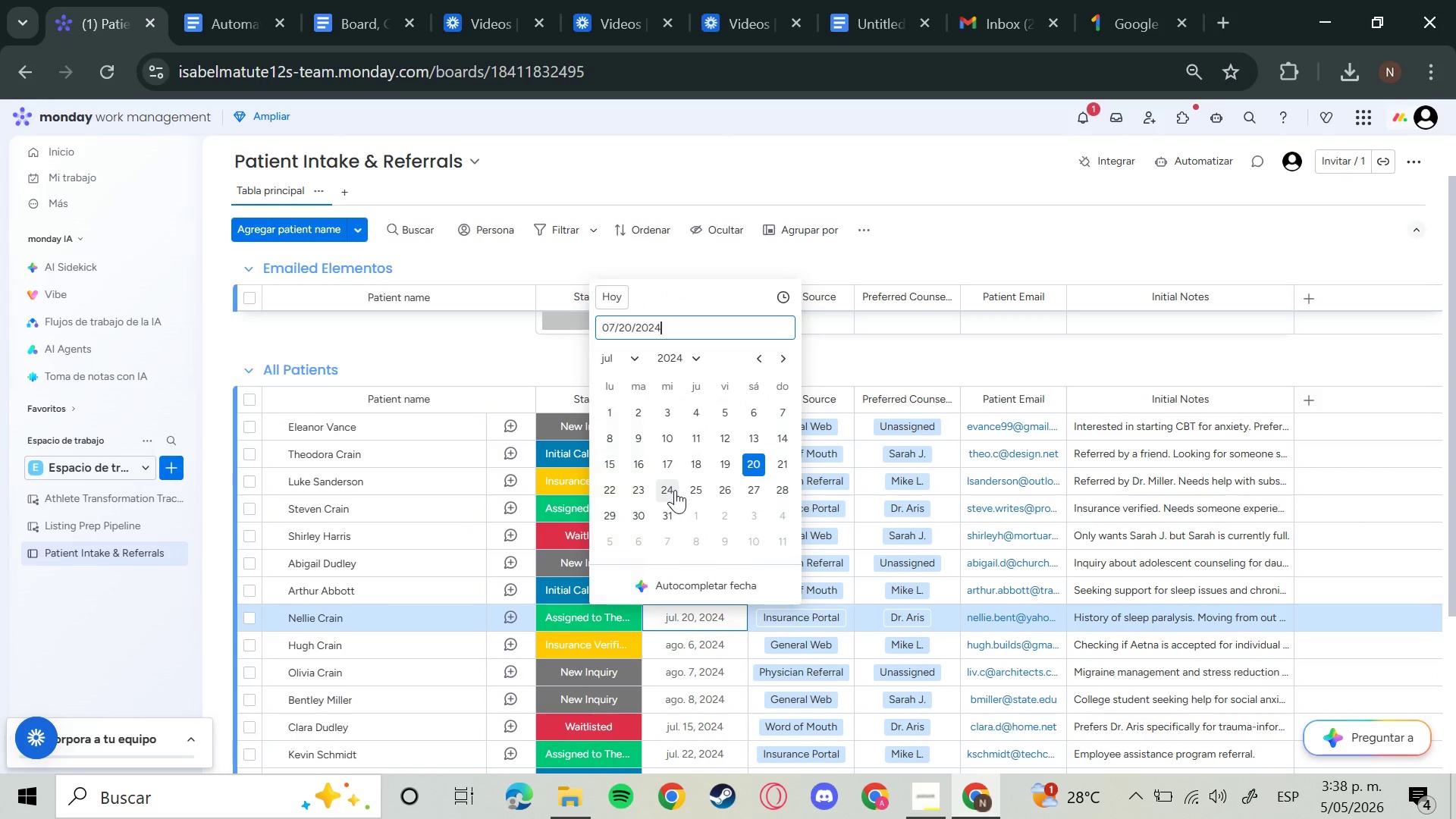 
key(ArrowRight)
 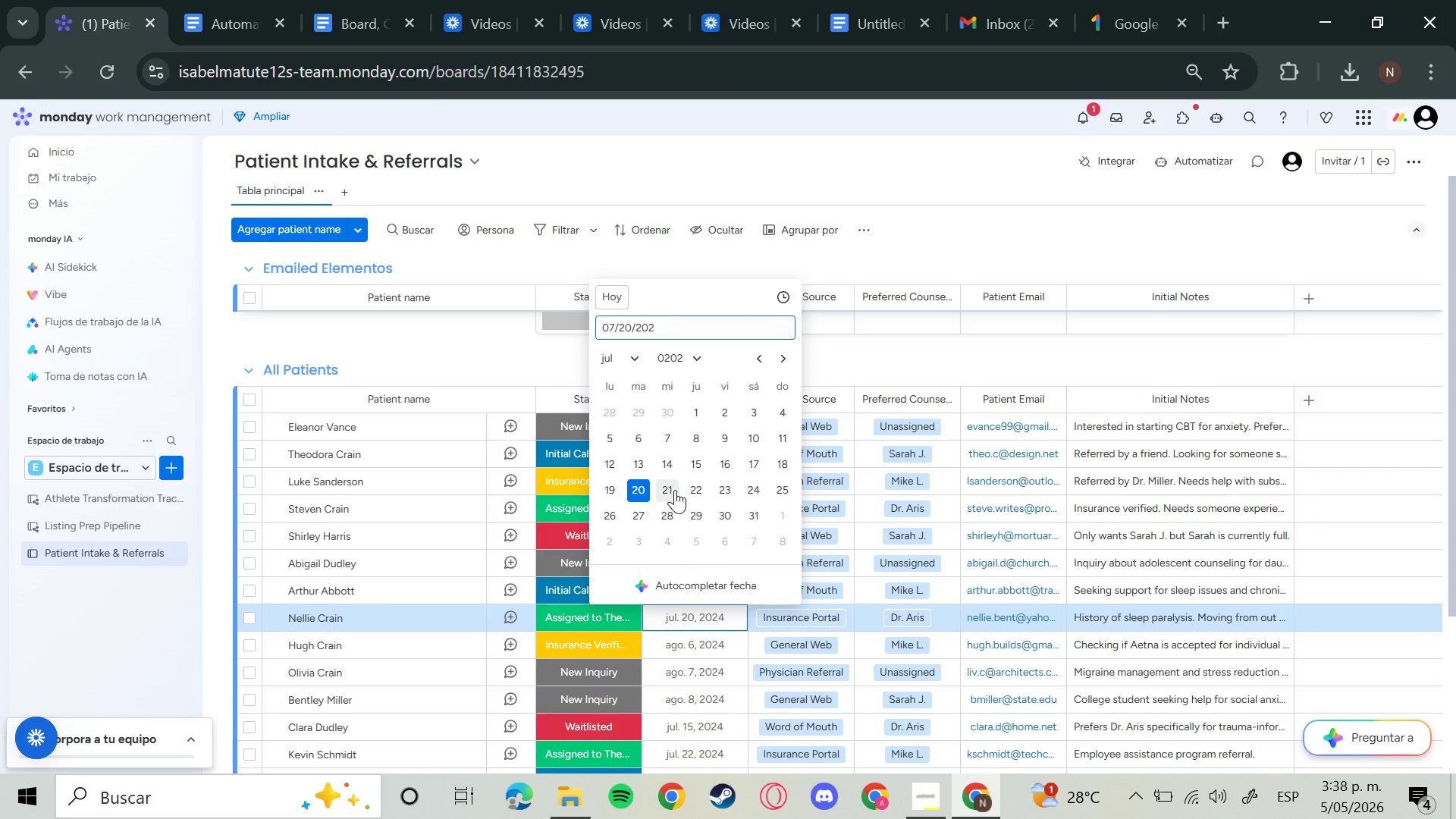 
key(Backspace)
 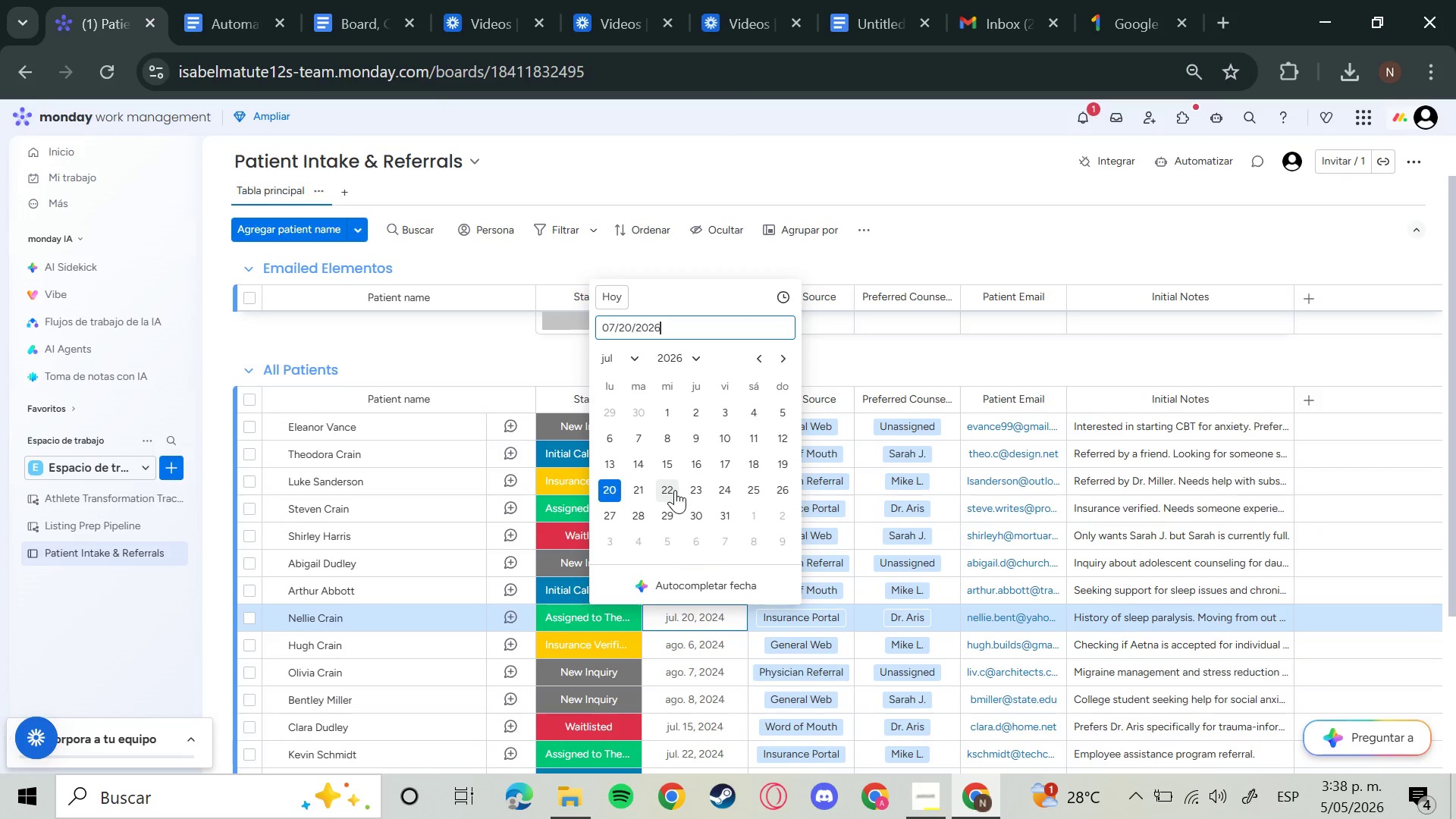 
key(6)
 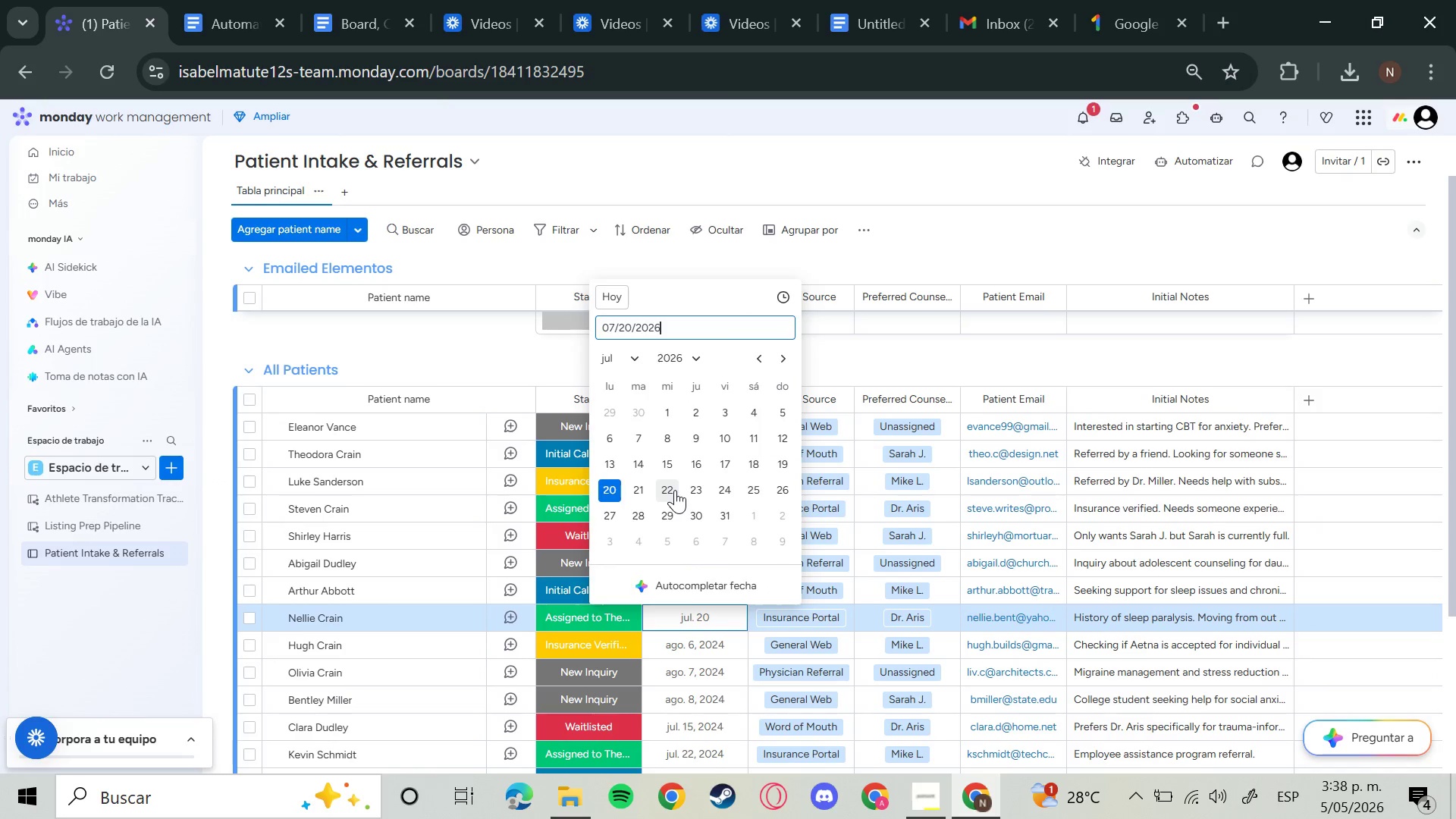 
key(Enter)
 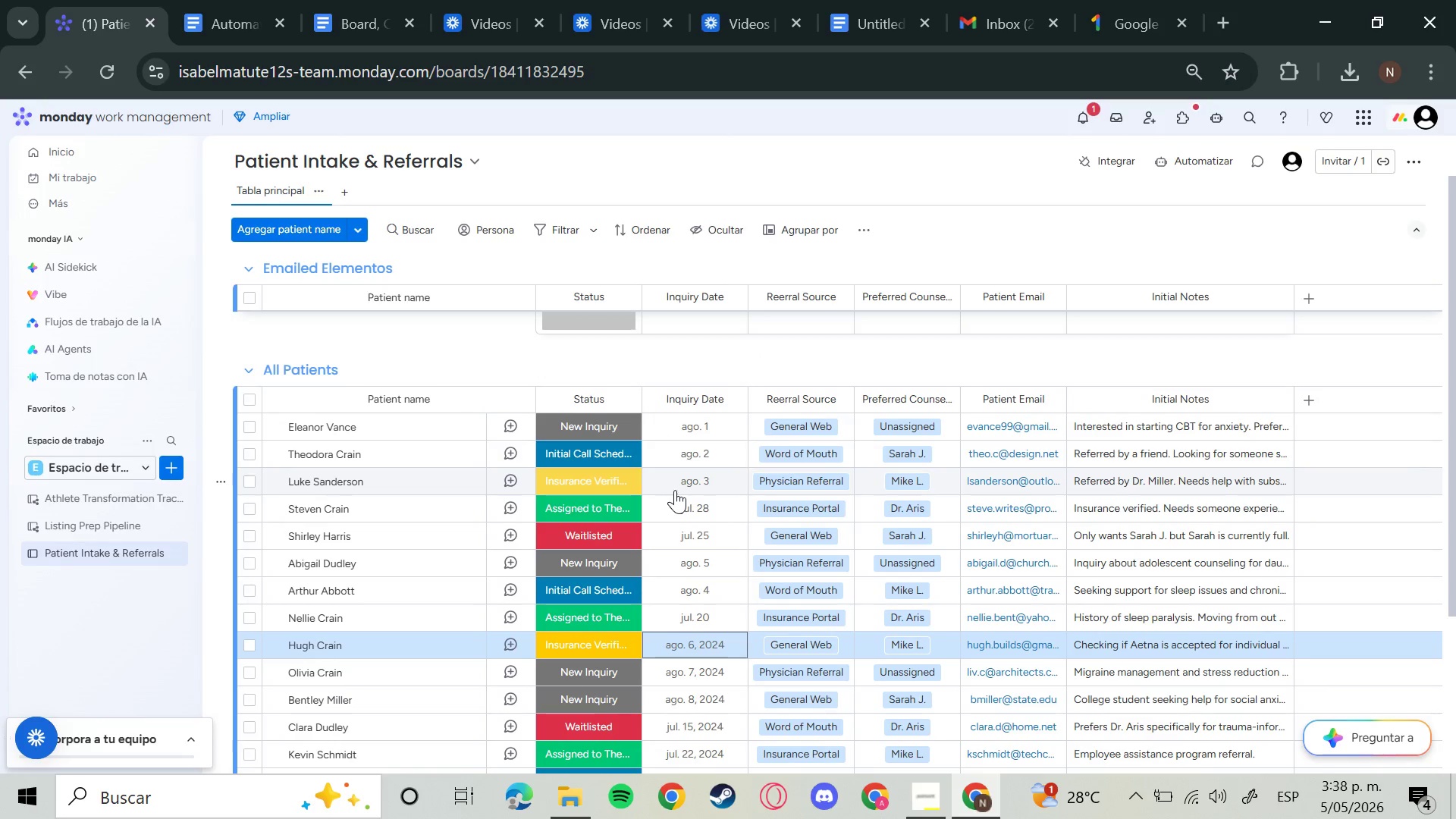 
key(ArrowDown)
 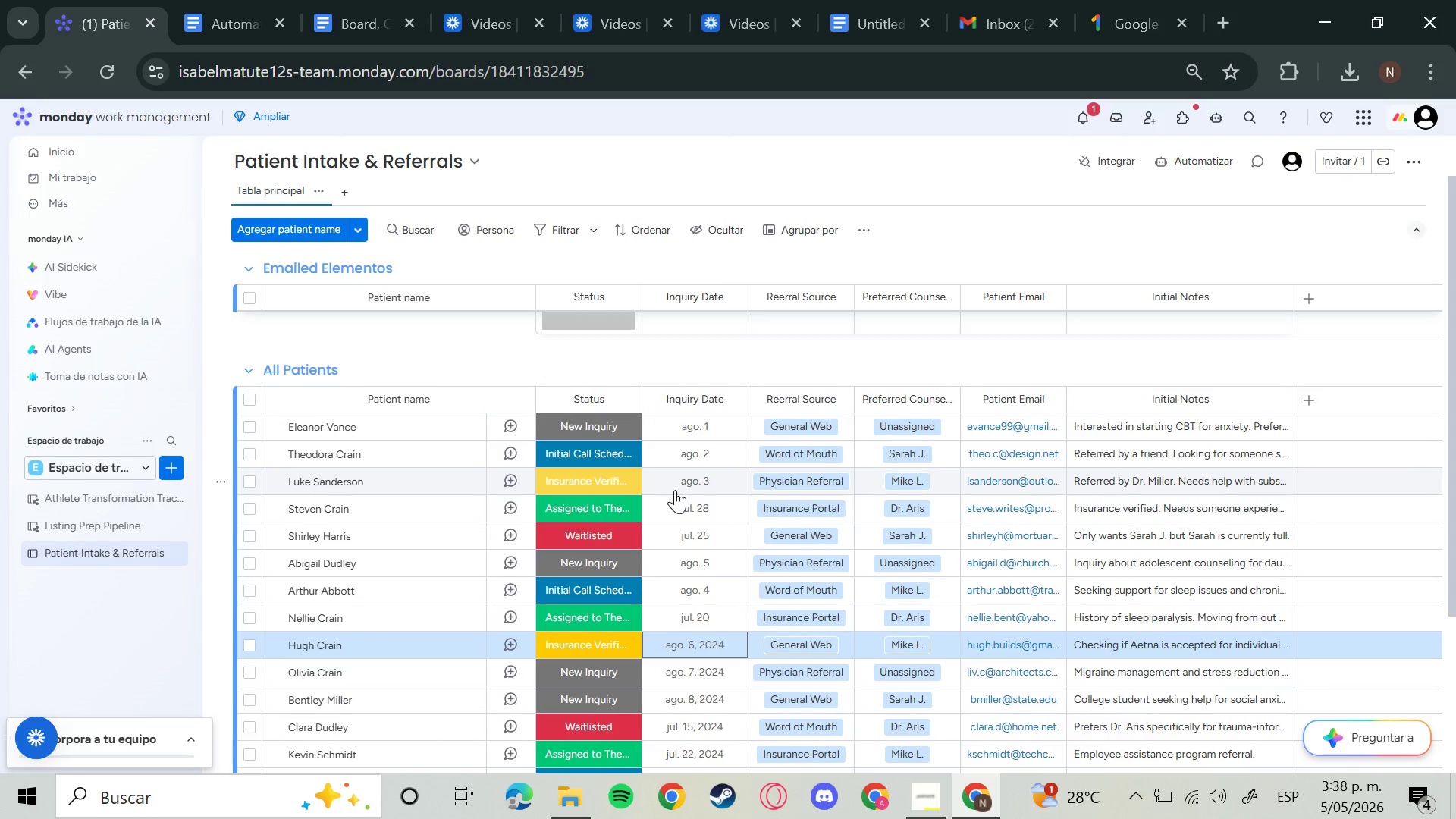 
key(Enter)
 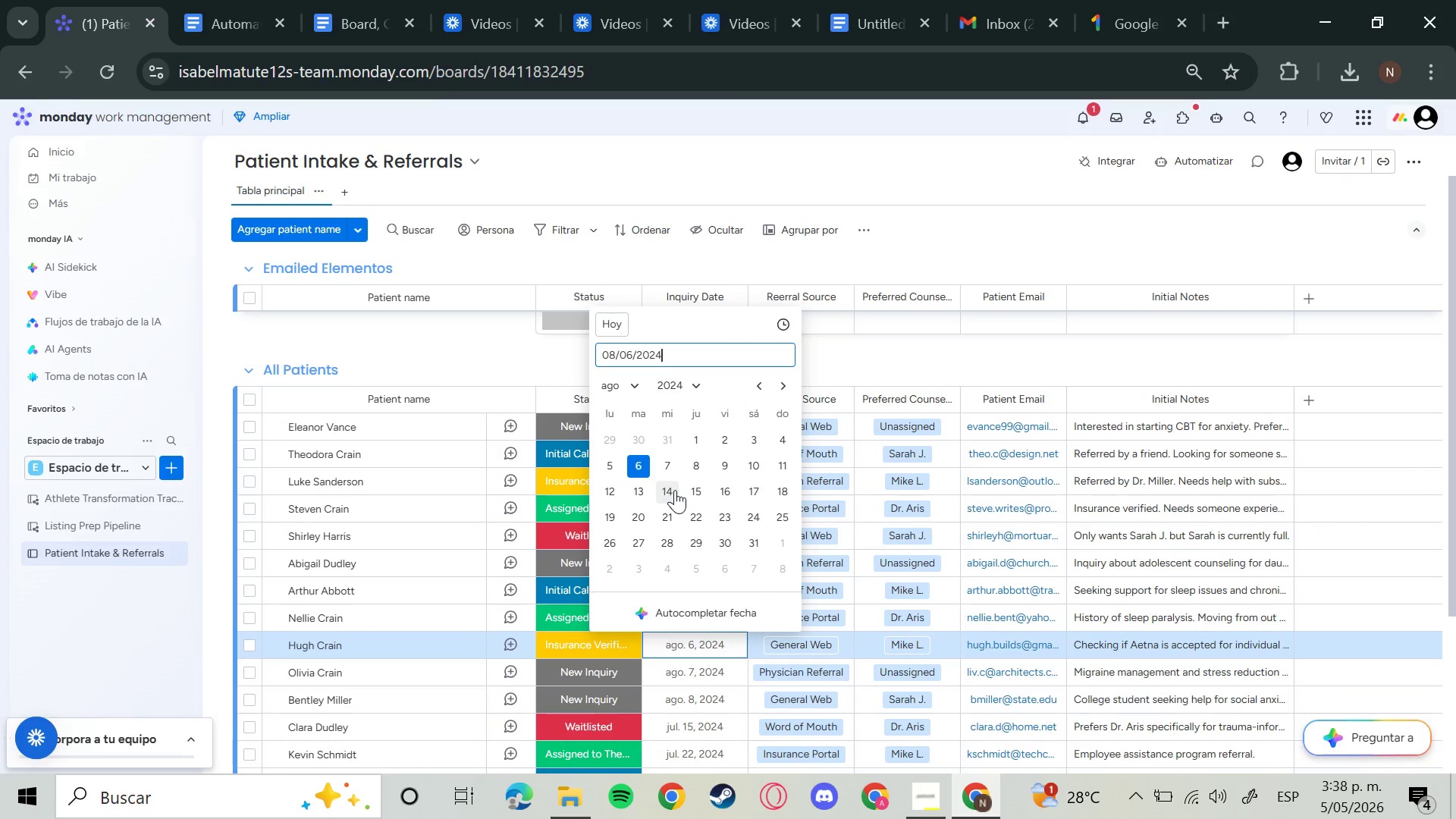 
key(ArrowRight)
 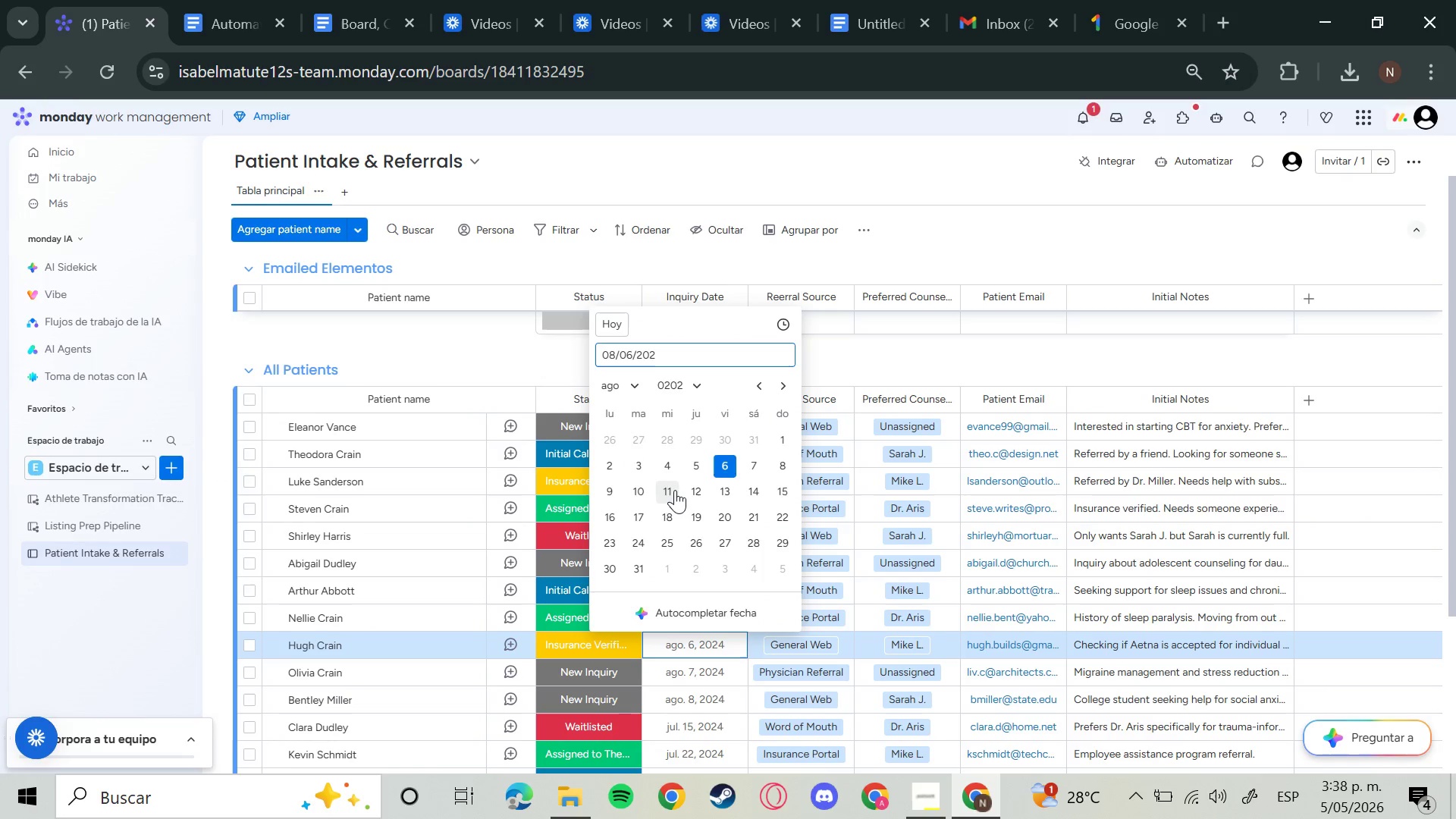 
key(Backspace)
 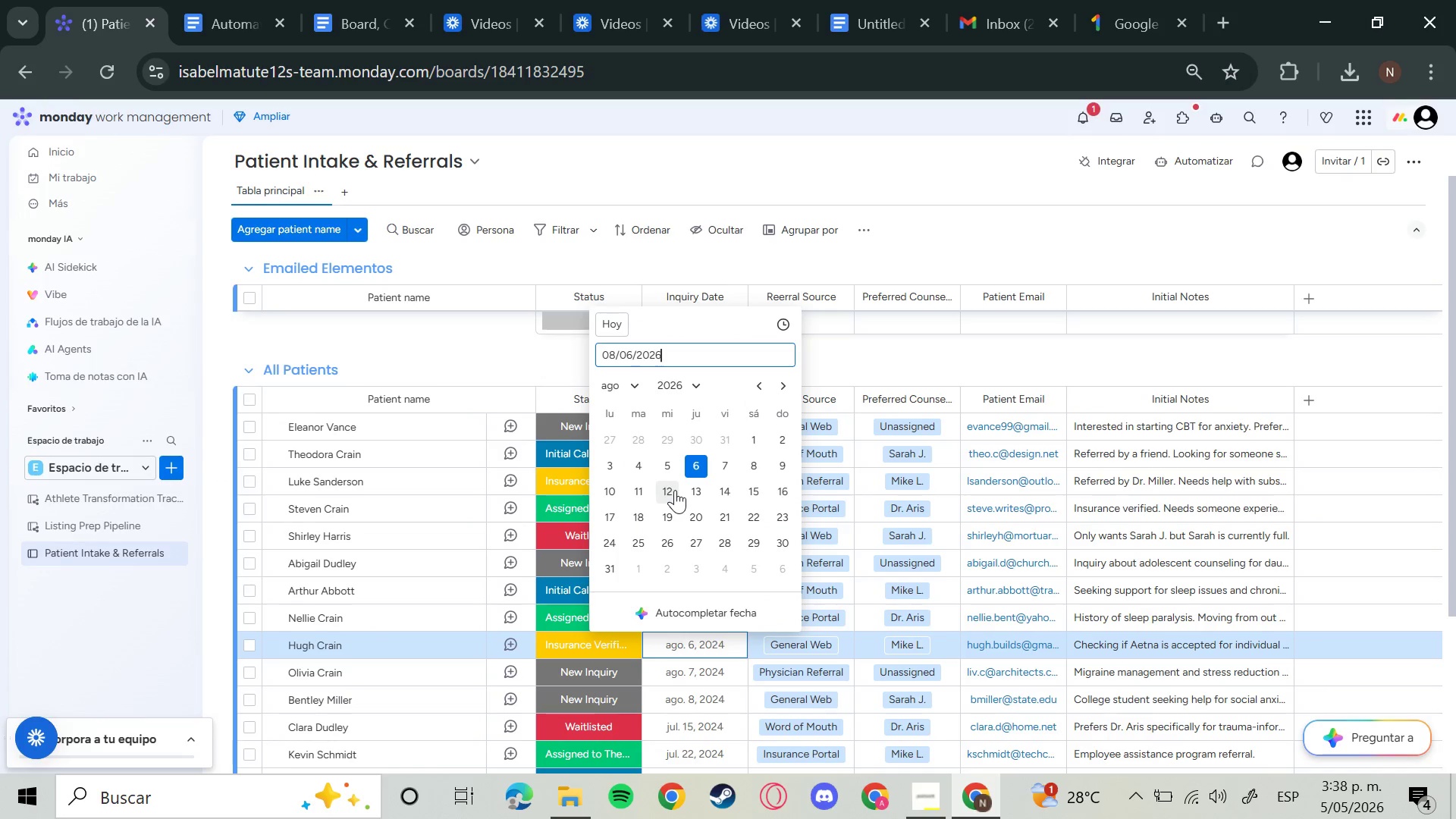 
key(6)
 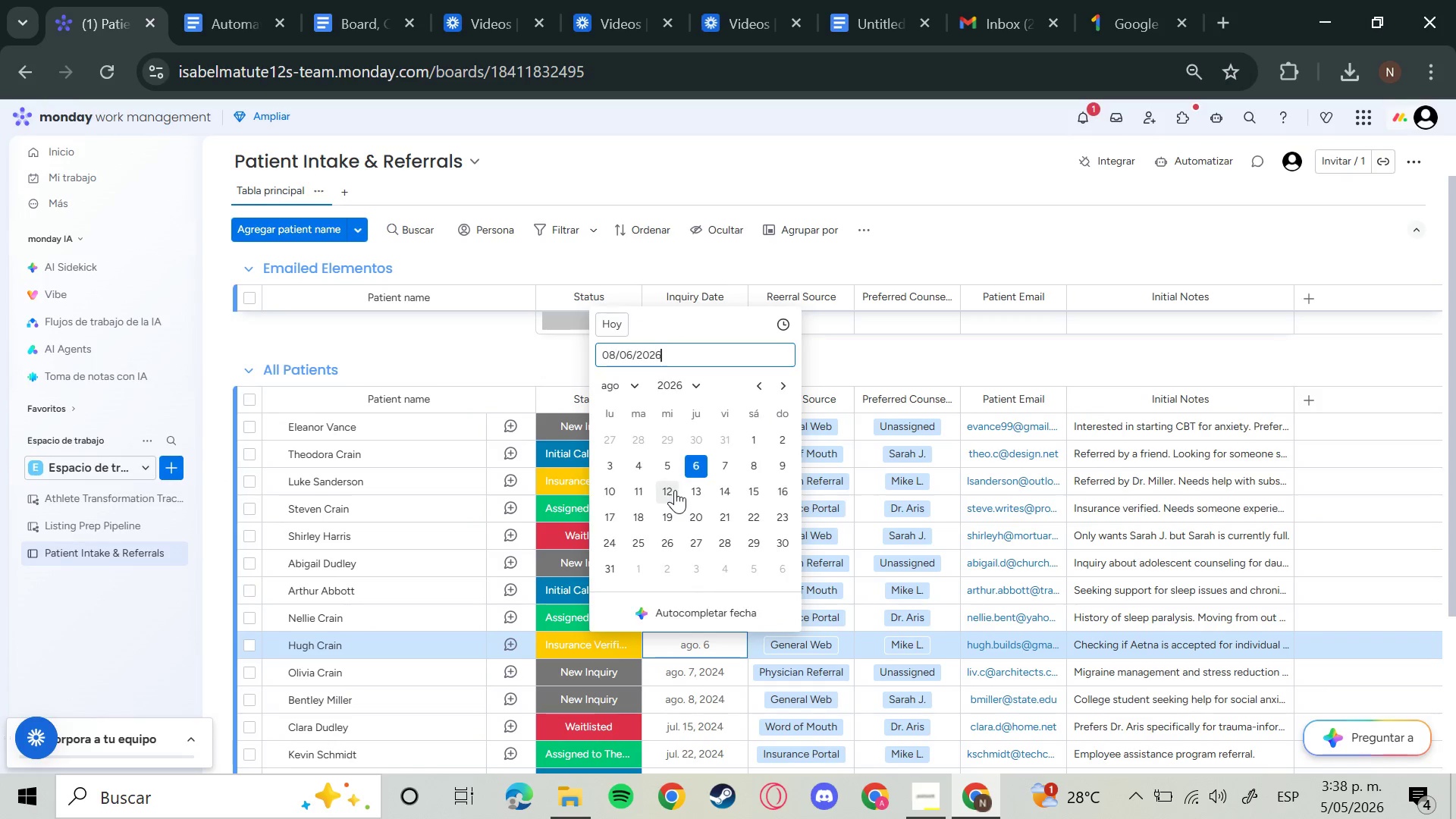 
key(Enter)
 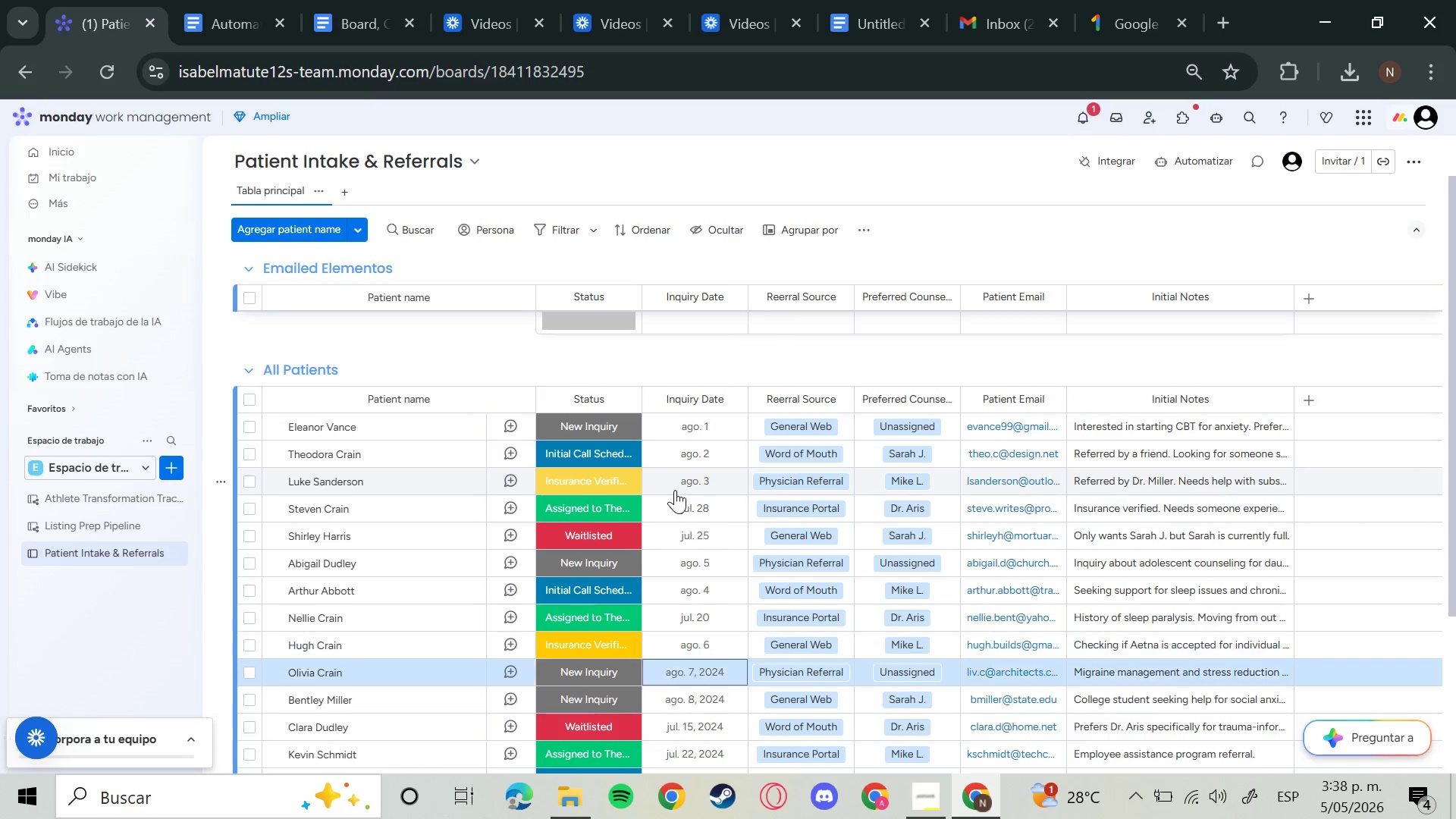 
key(ArrowDown)
 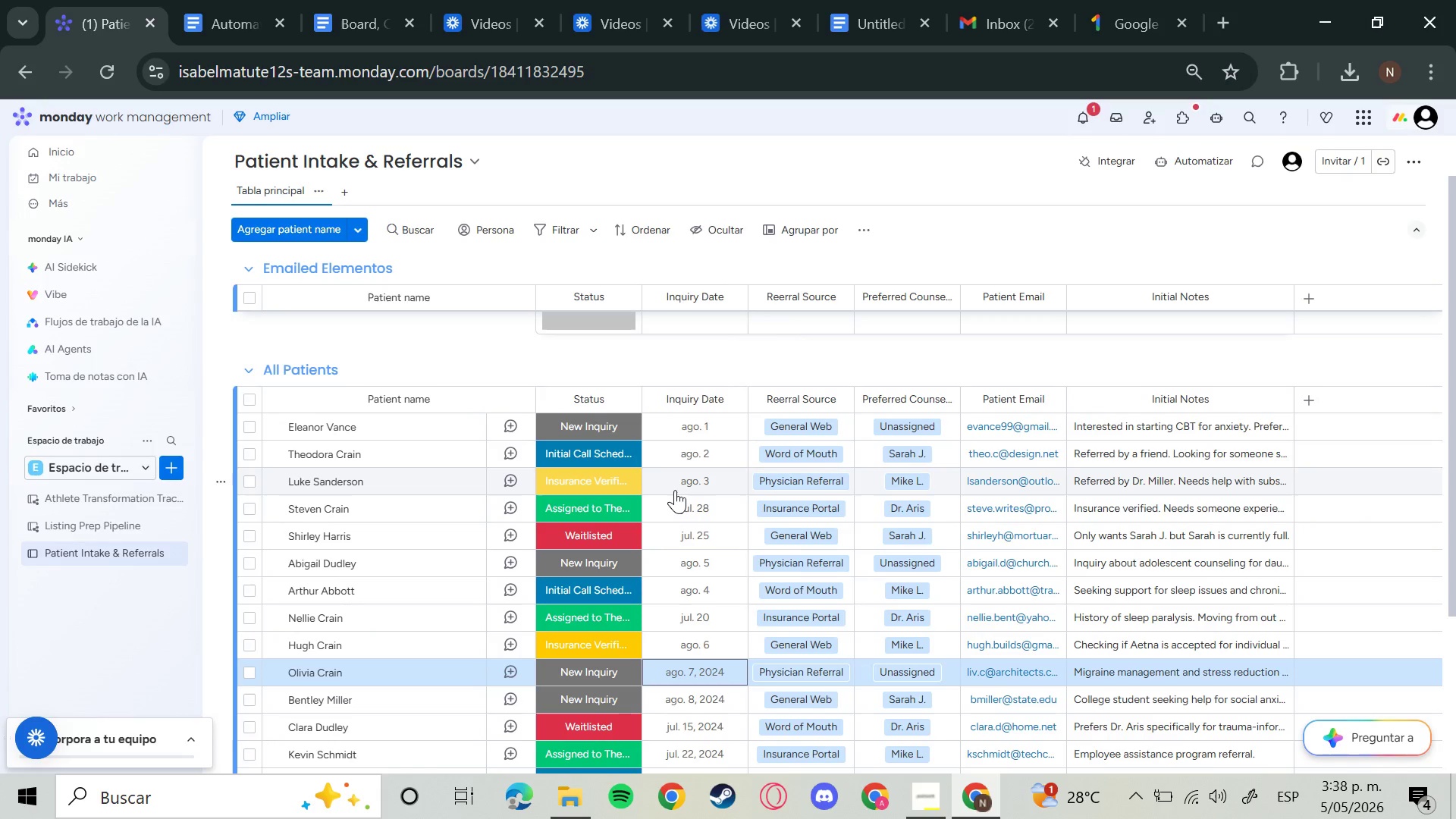 
key(Enter)
 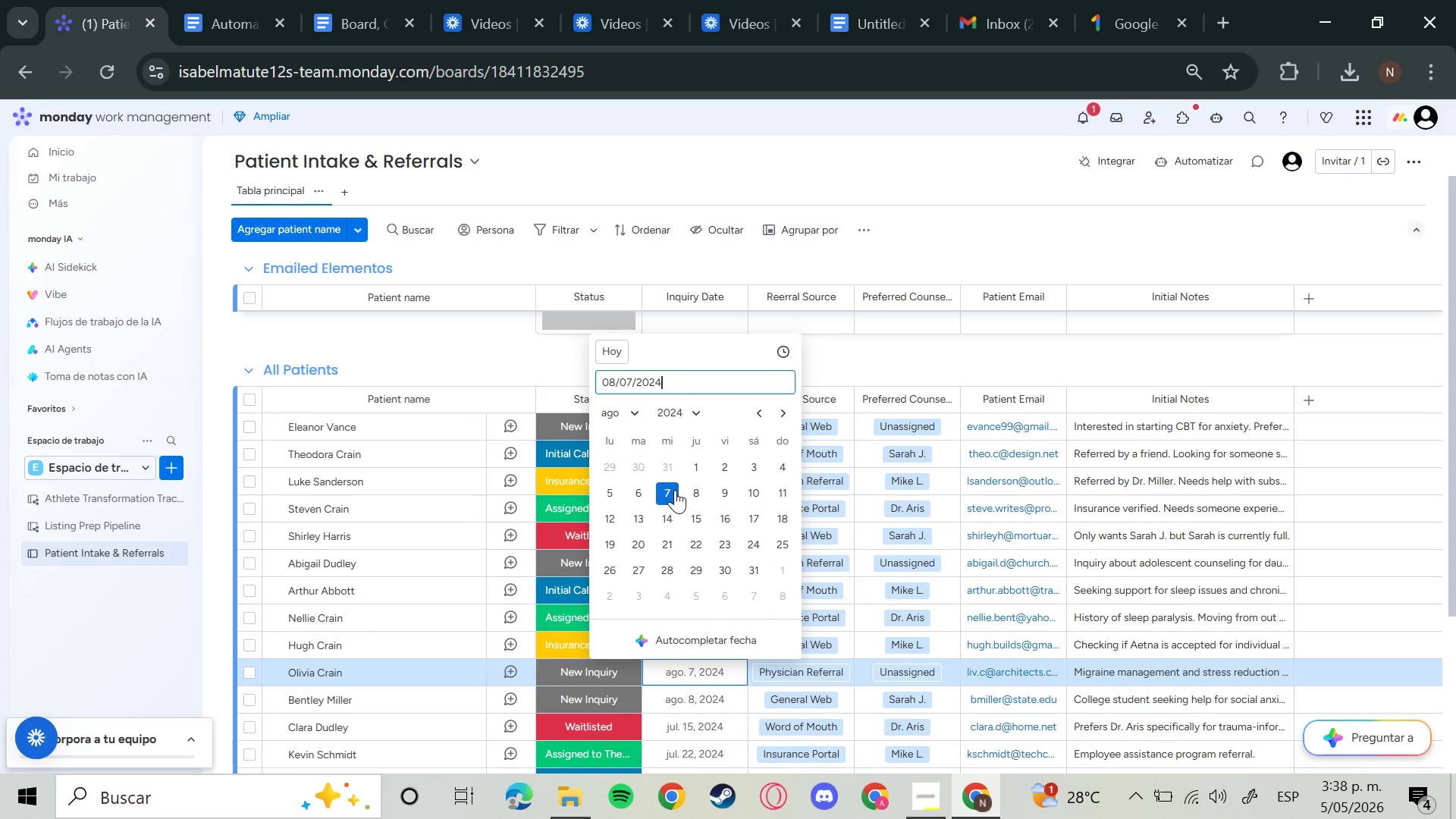 
key(ArrowRight)
 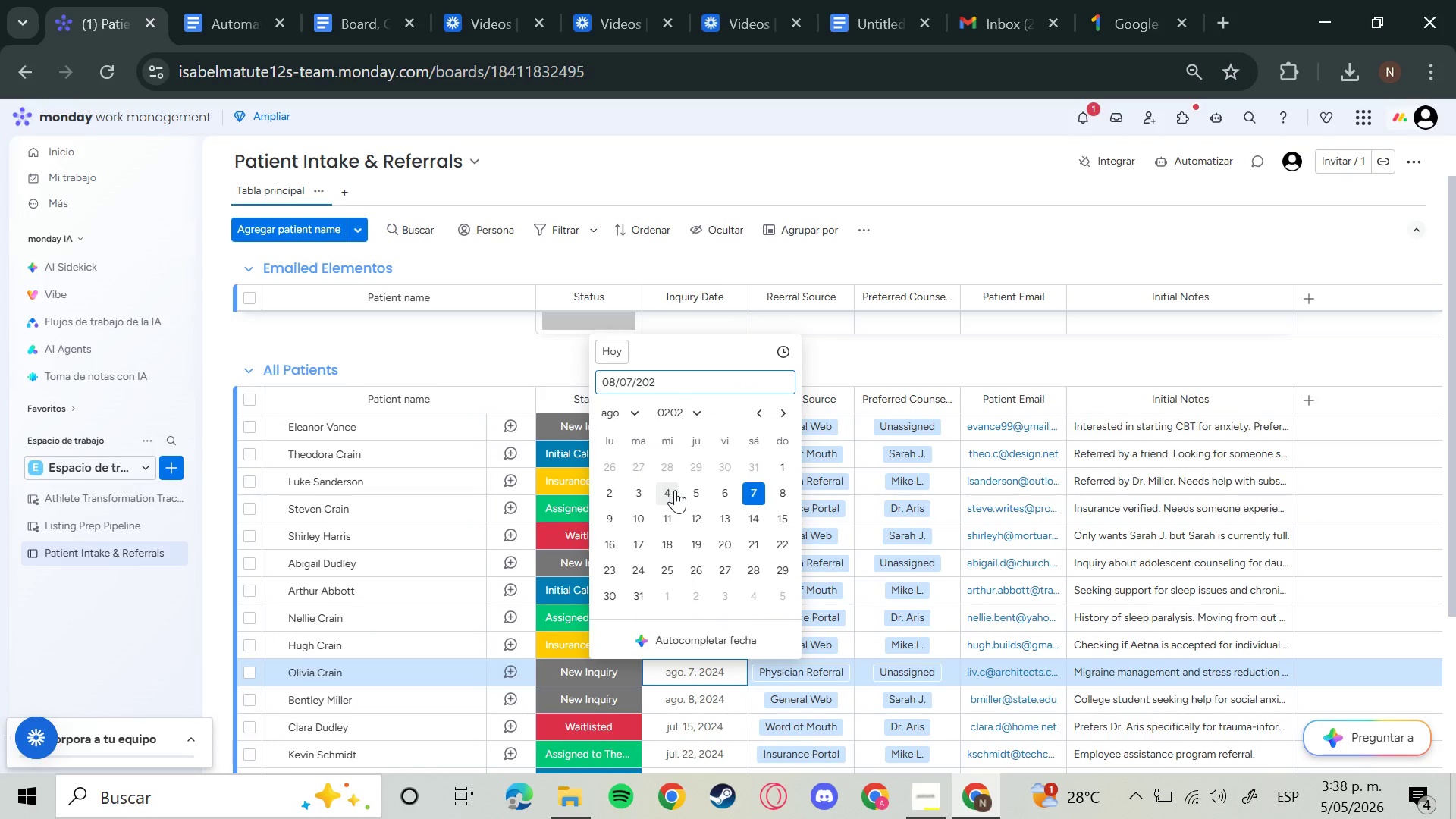 
key(Backspace)
 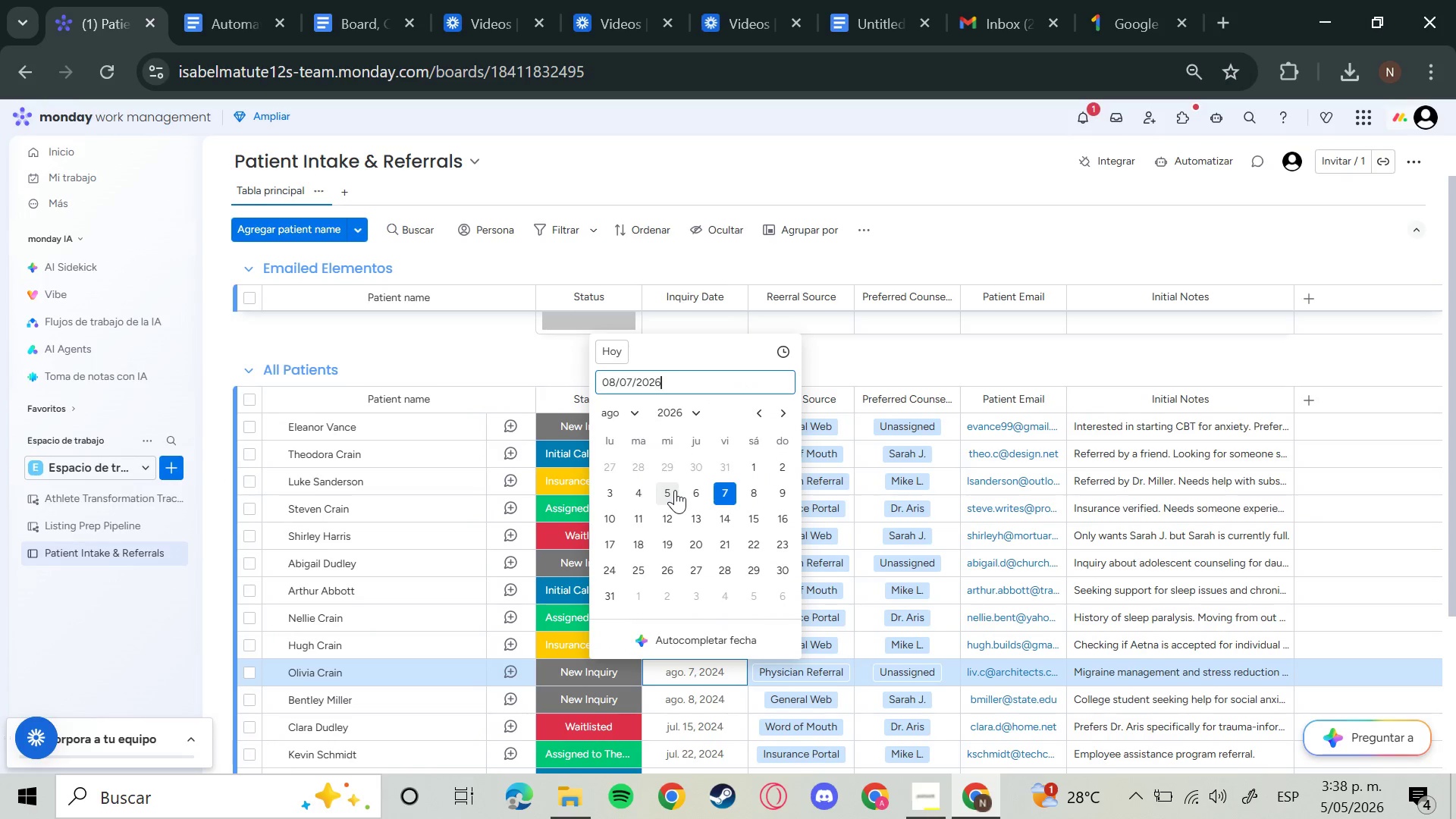 
key(6)
 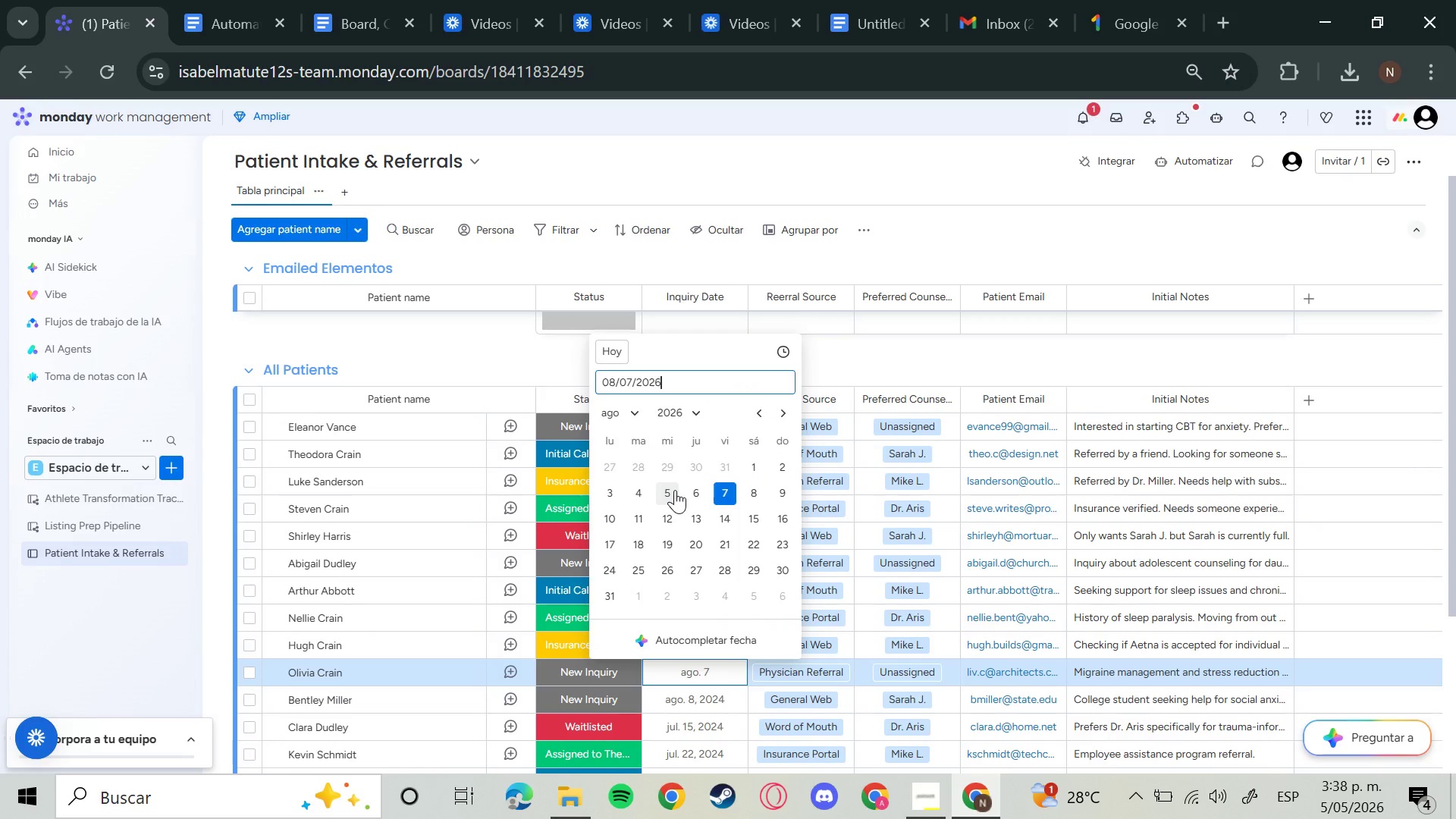 
key(Enter)
 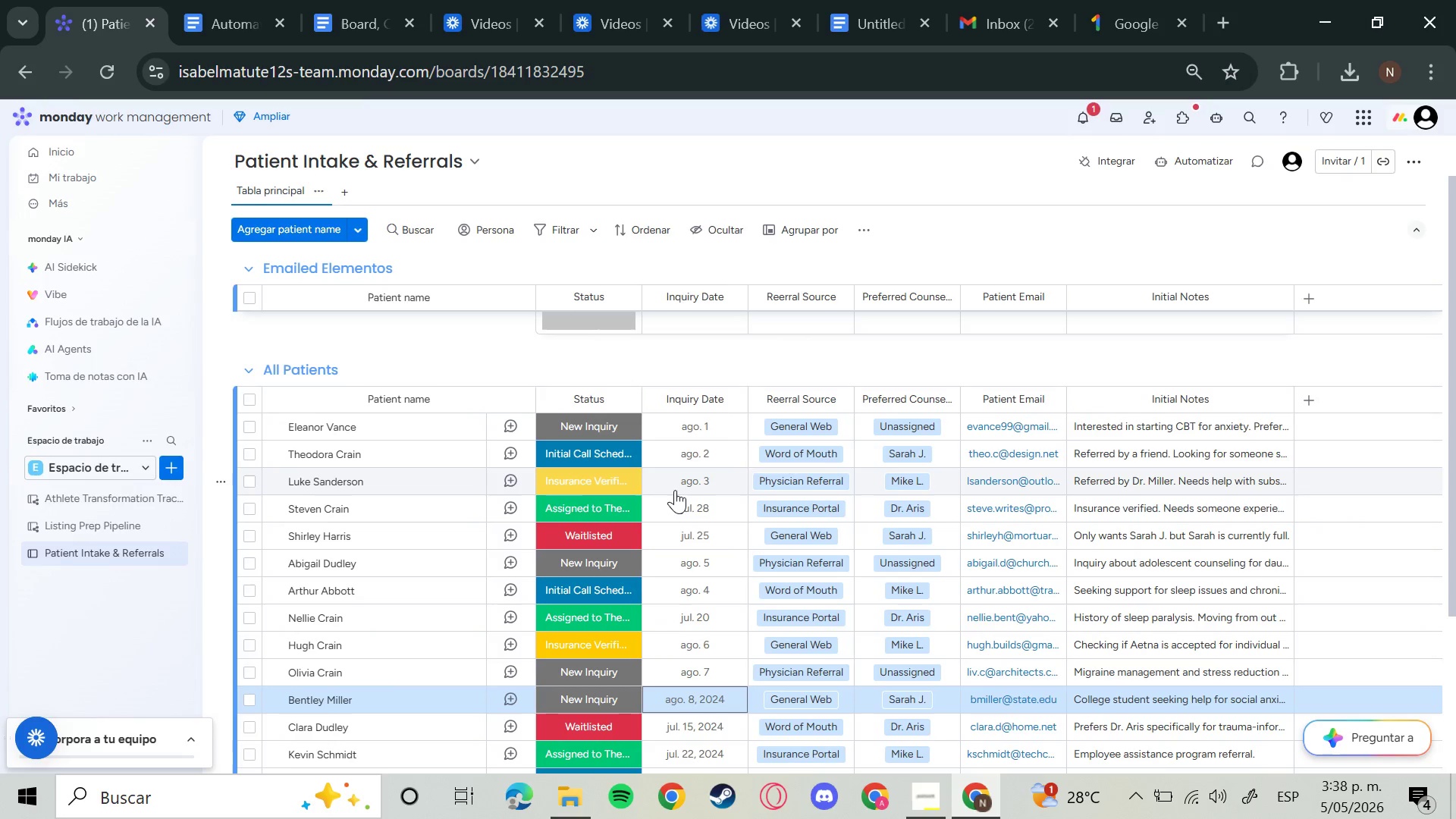 
key(ArrowDown)
 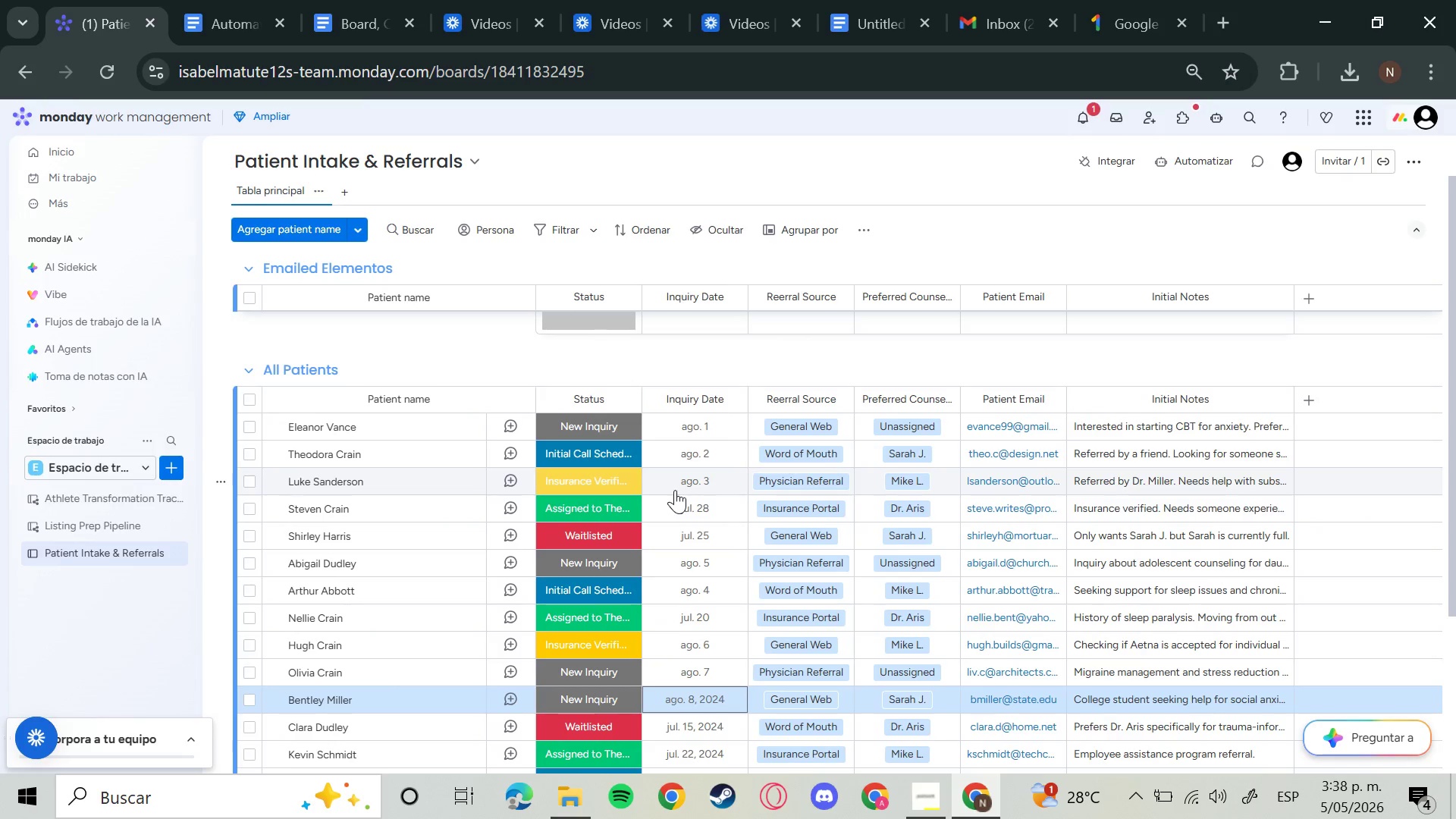 
key(Enter)
 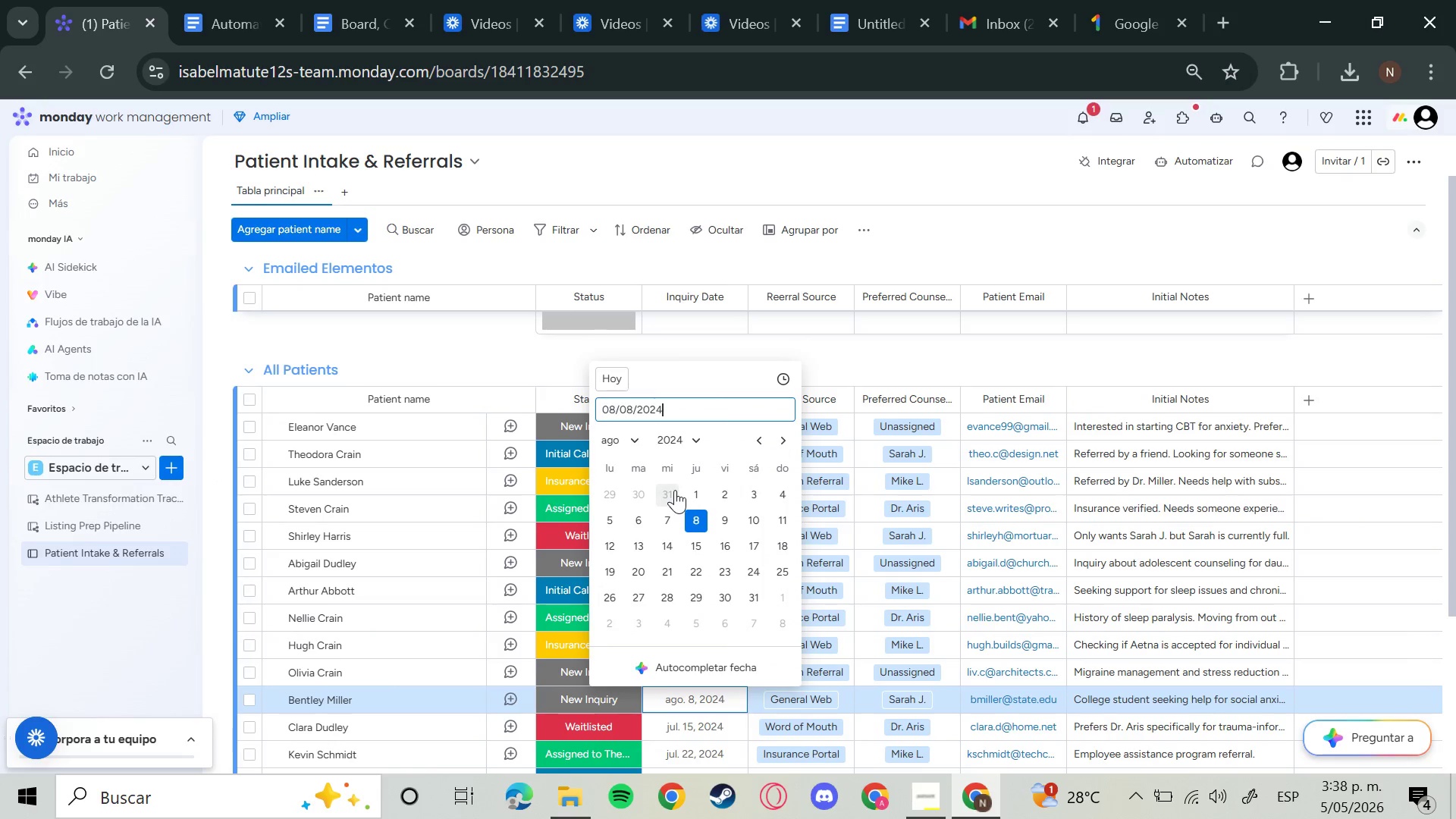 
key(ArrowRight)
 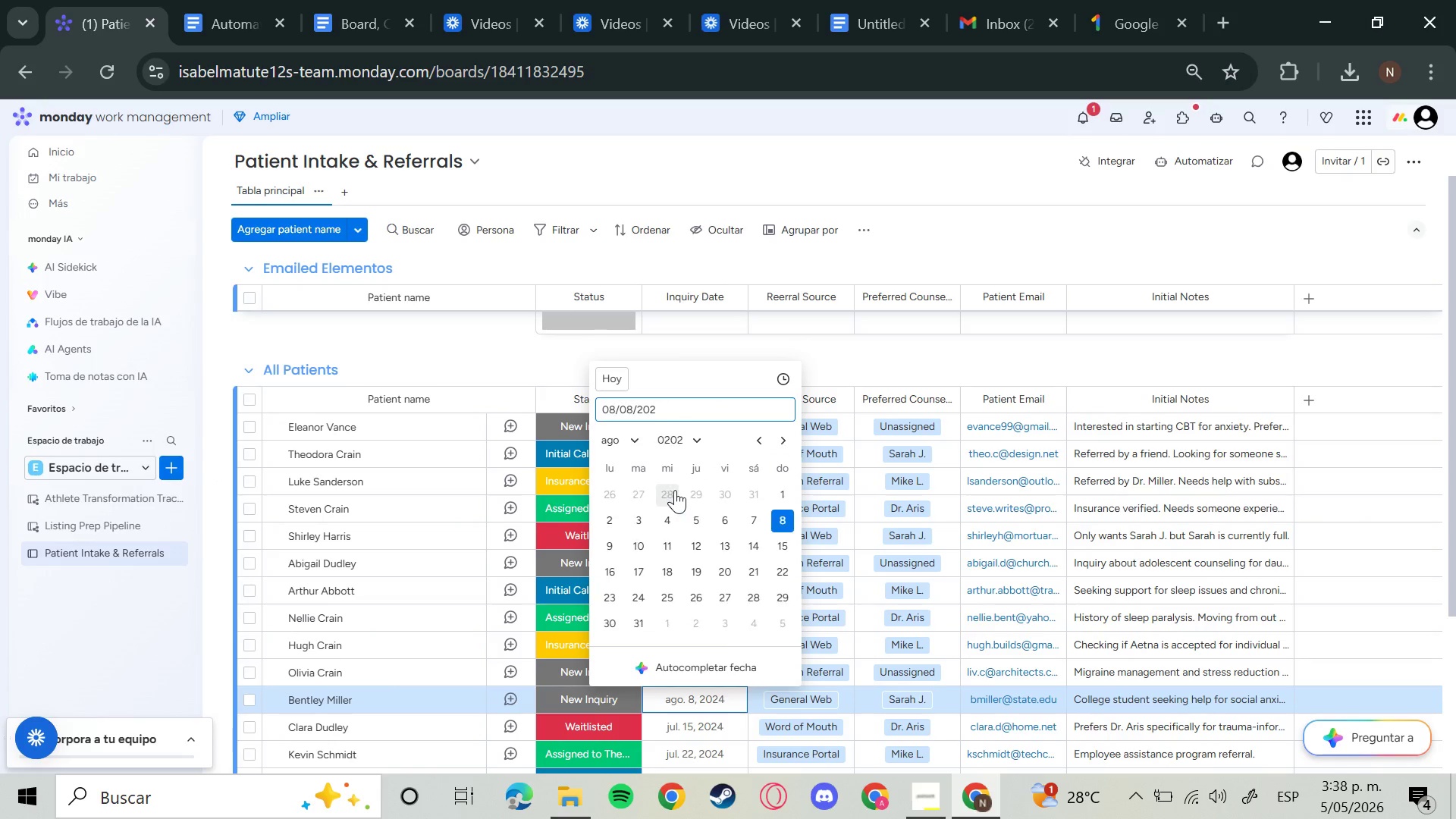 
key(Backspace)
 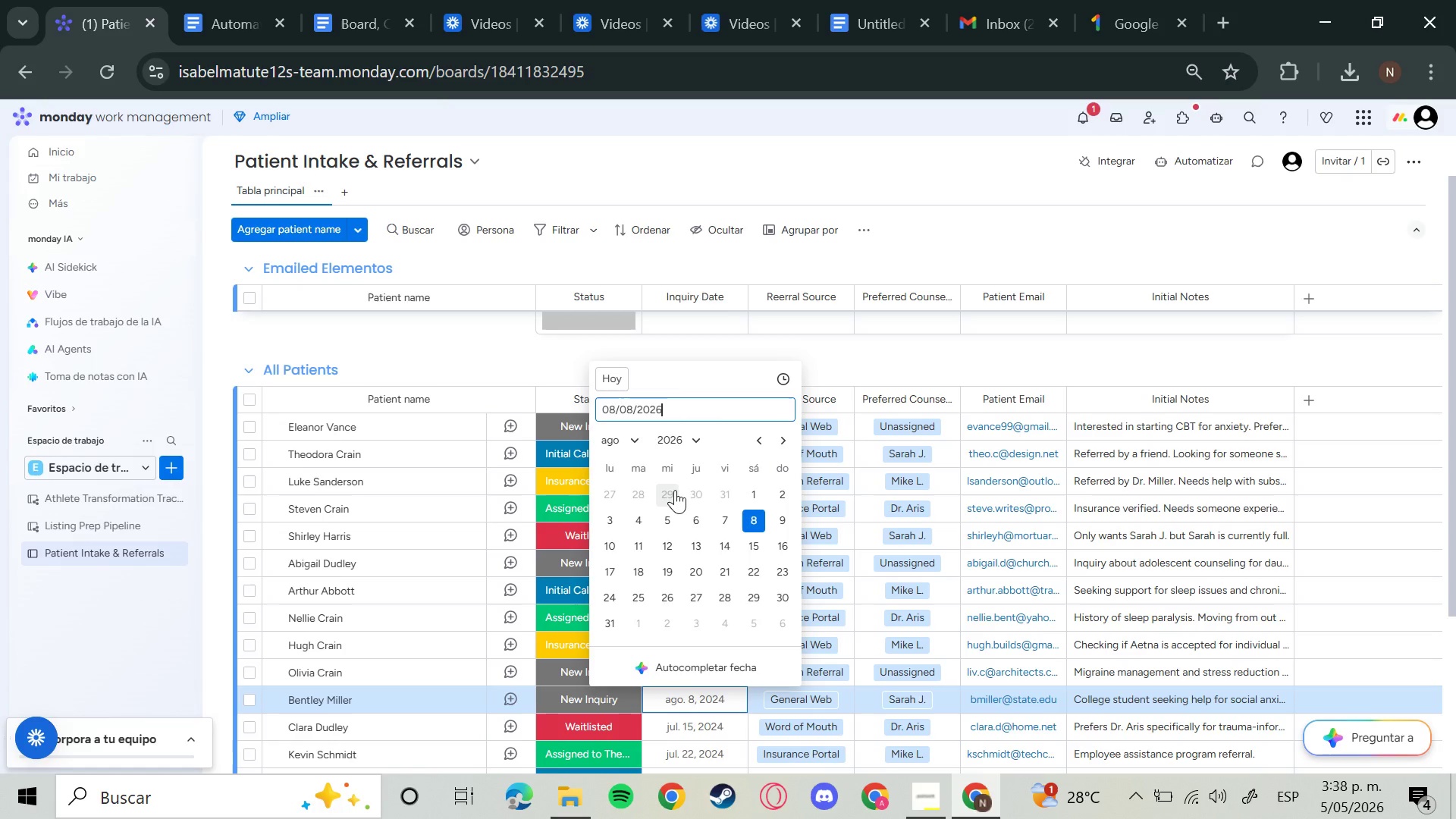 
key(6)
 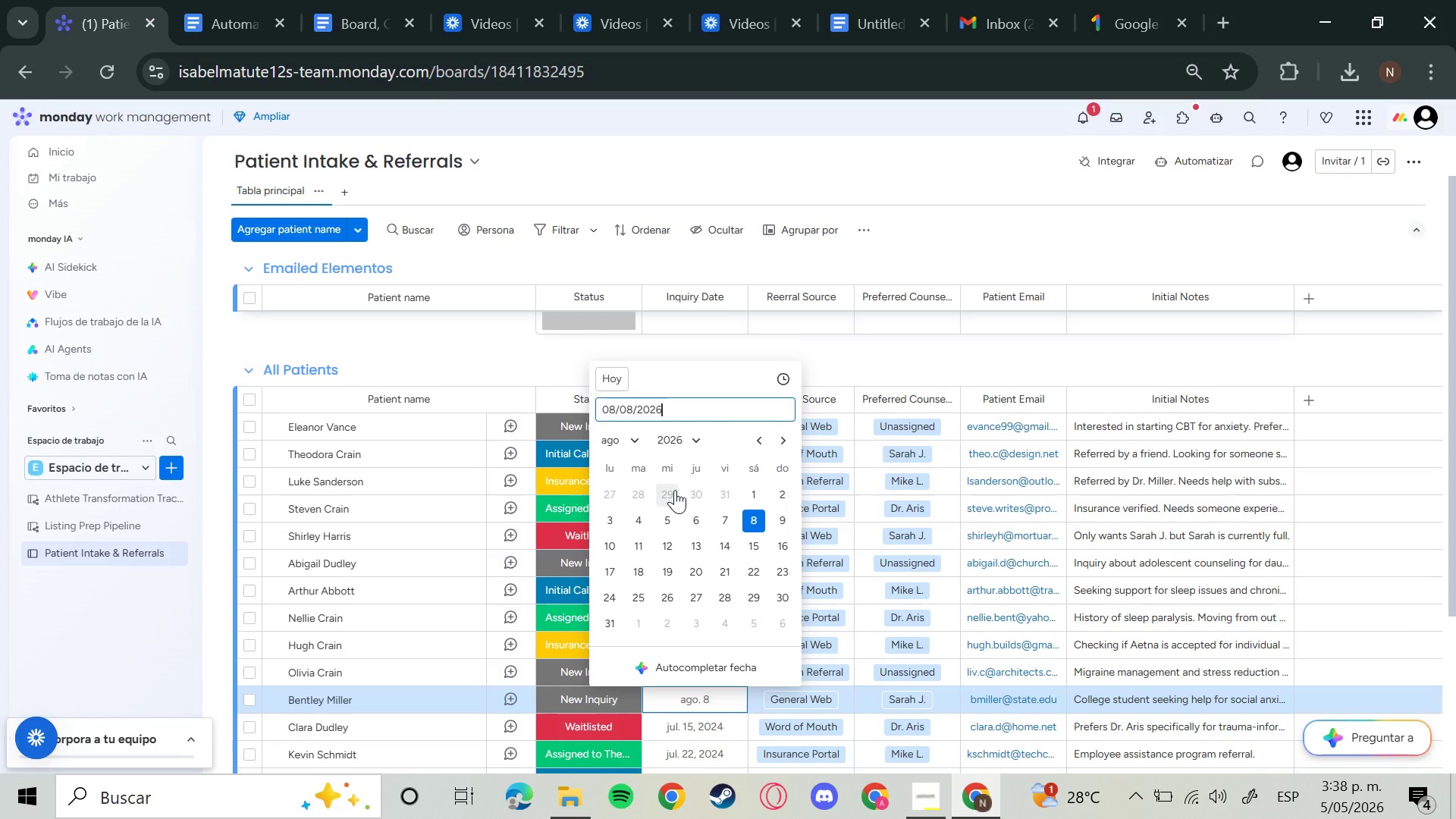 
key(Enter)
 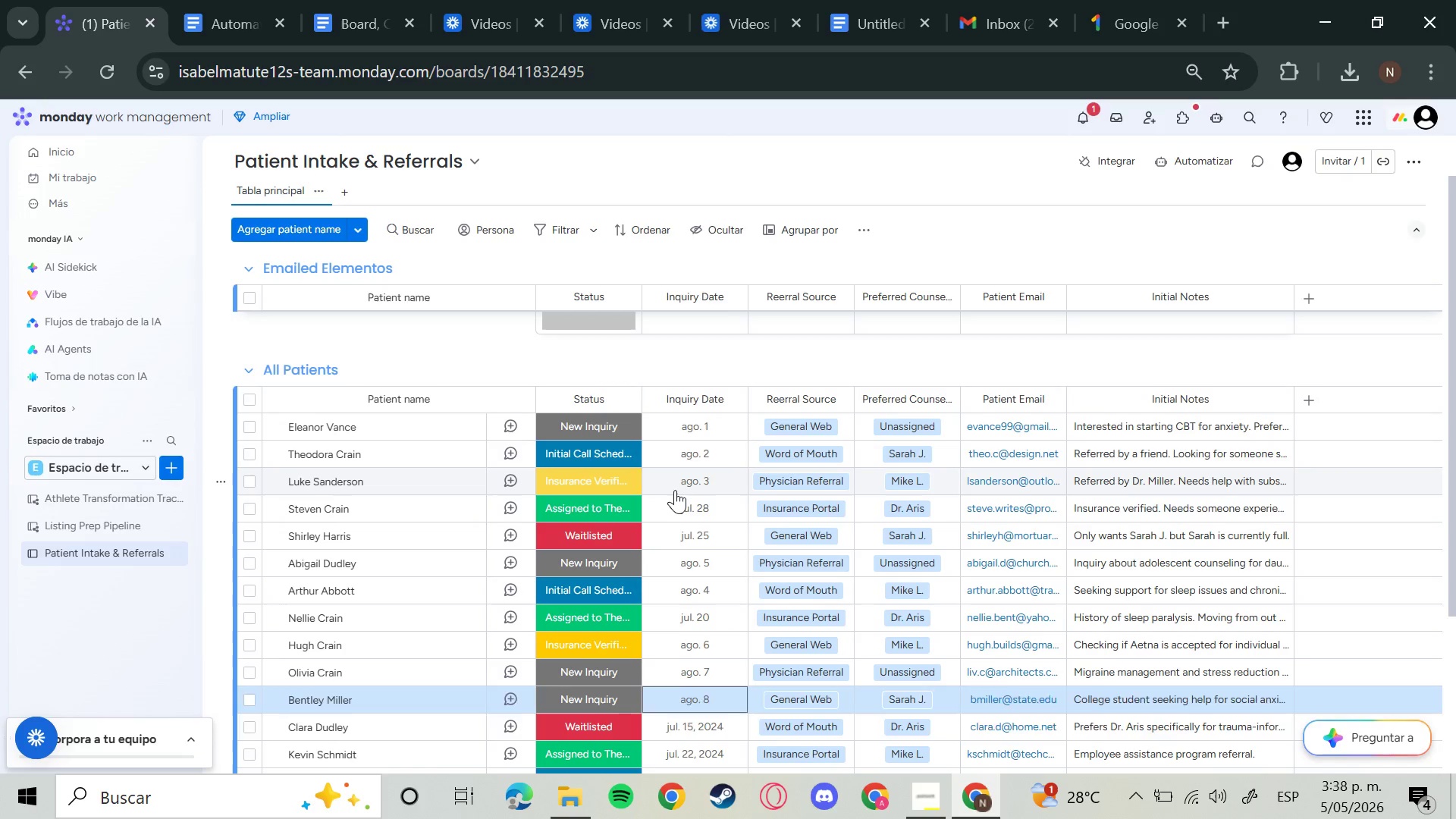 
key(ArrowDown)
 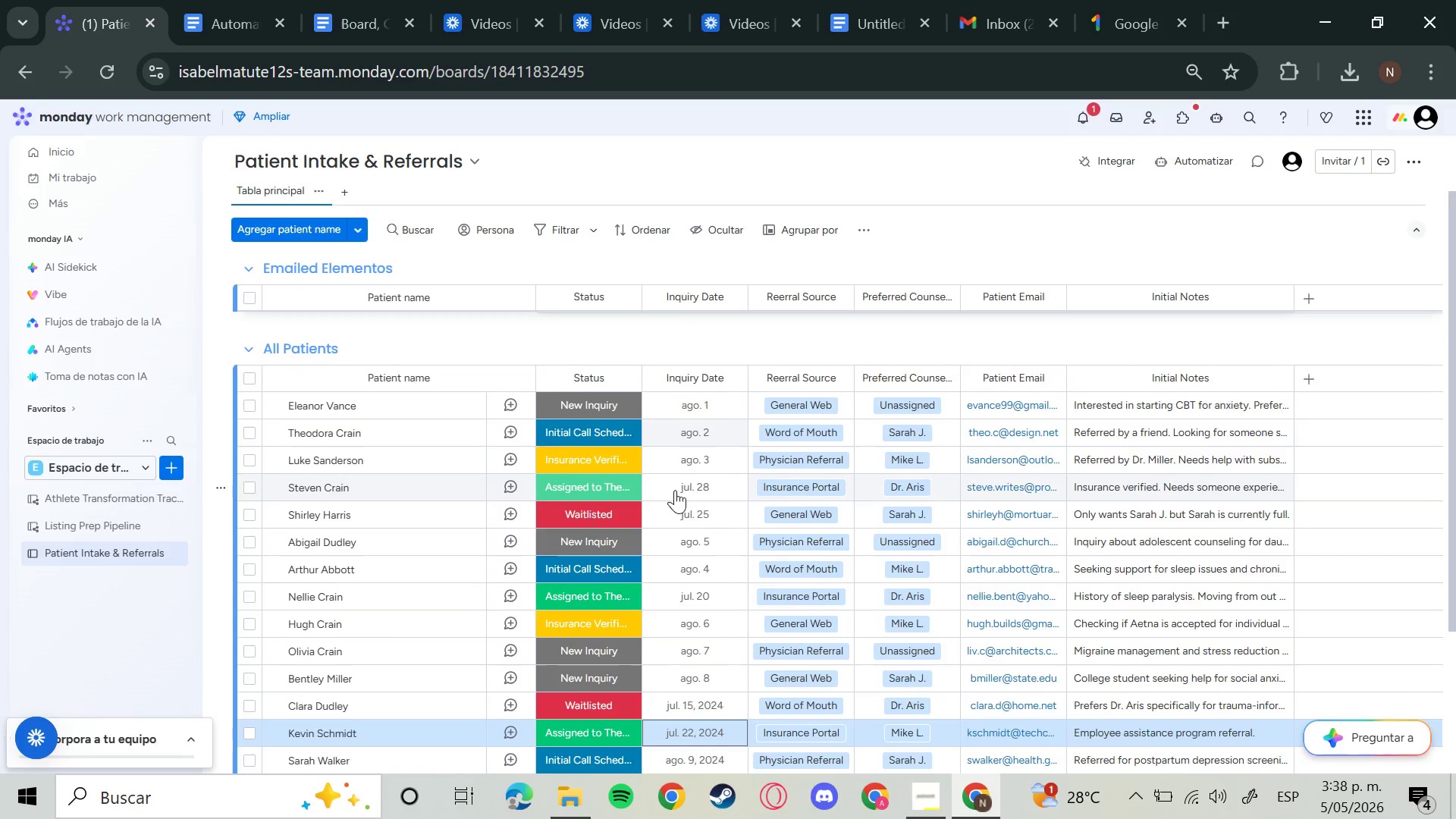 
key(ArrowDown)
 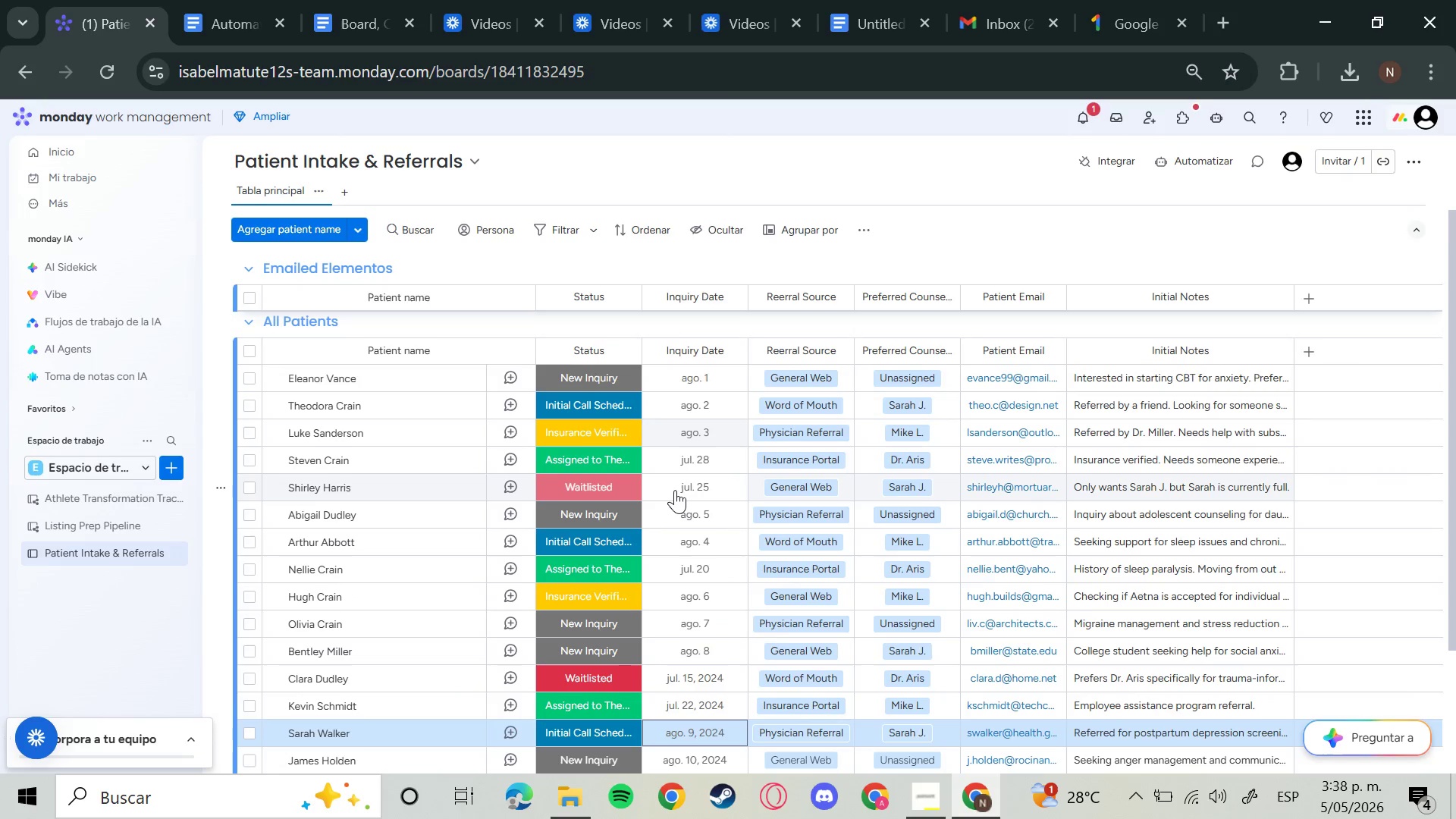 
key(ArrowDown)
 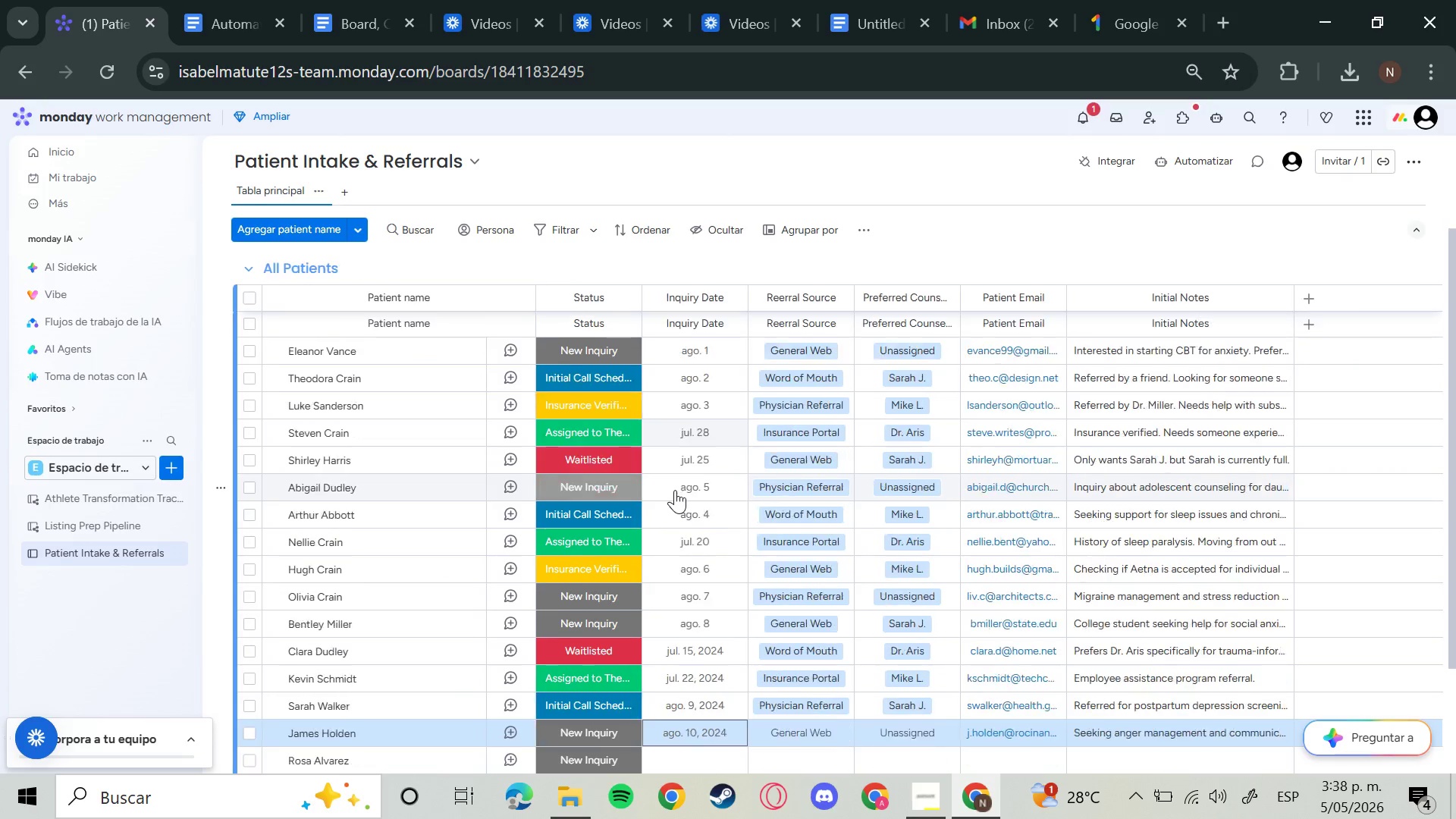 
key(ArrowDown)
 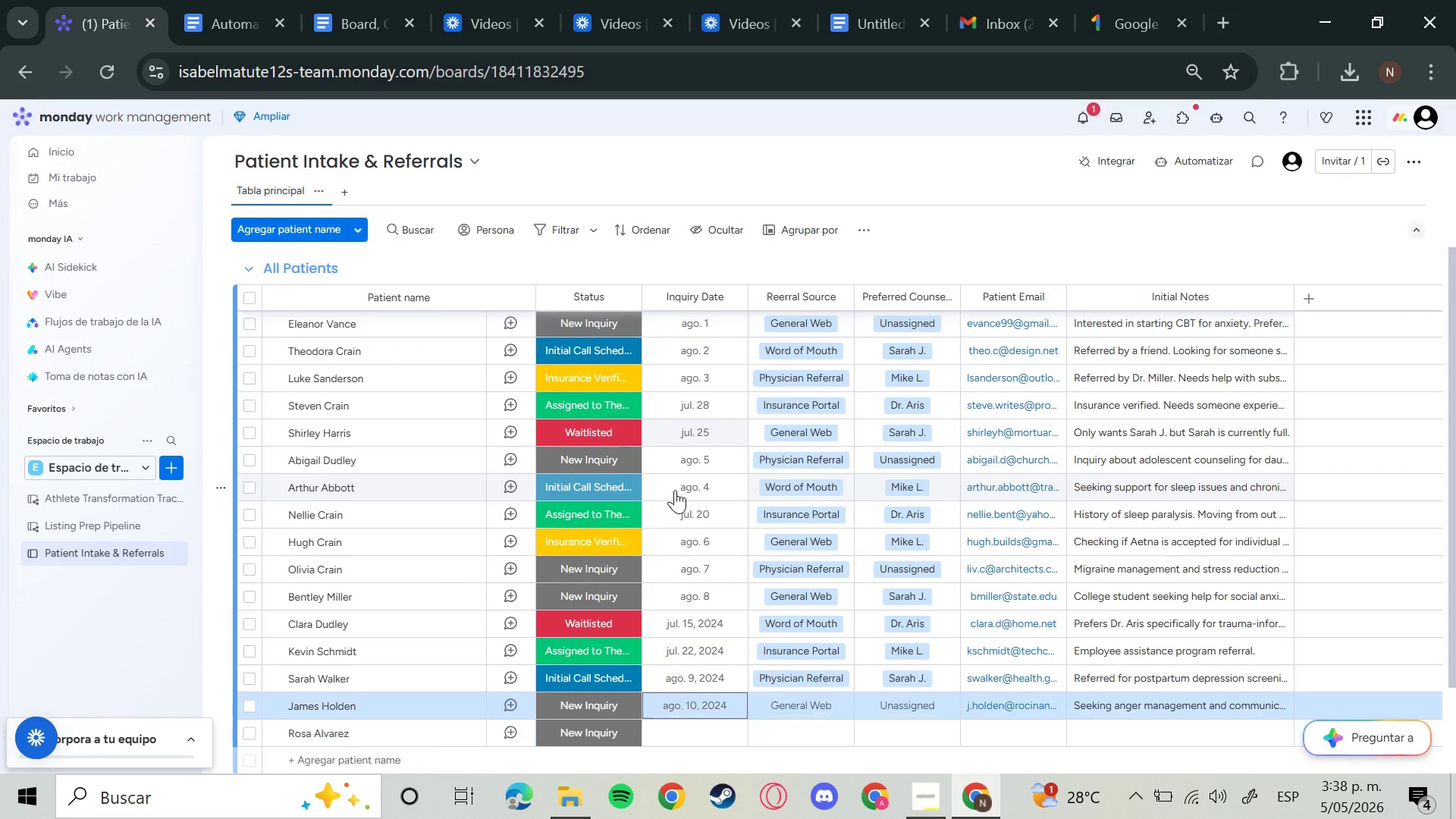 
key(ArrowDown)
 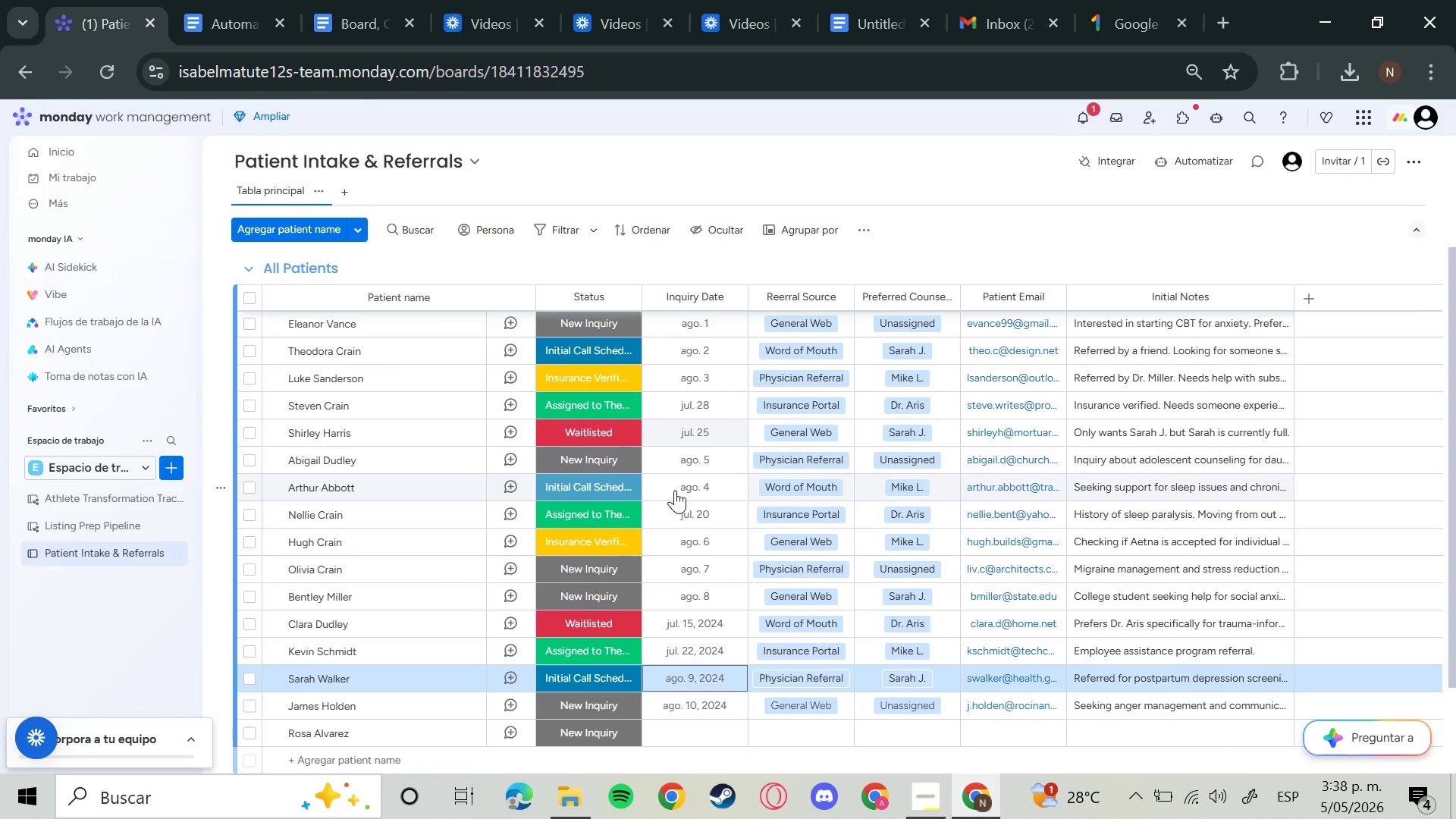 
key(ArrowUp)
 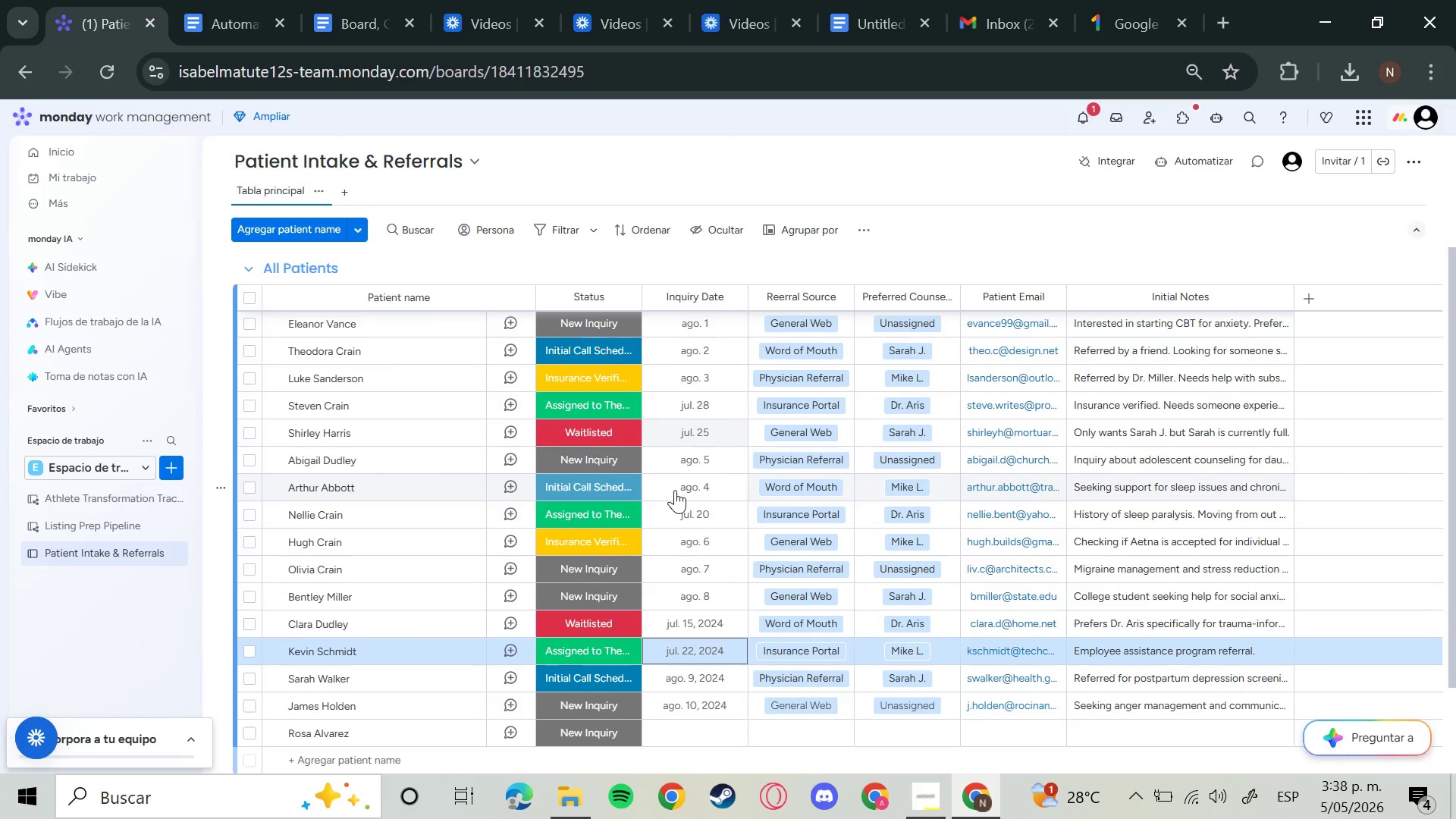 
key(ArrowUp)
 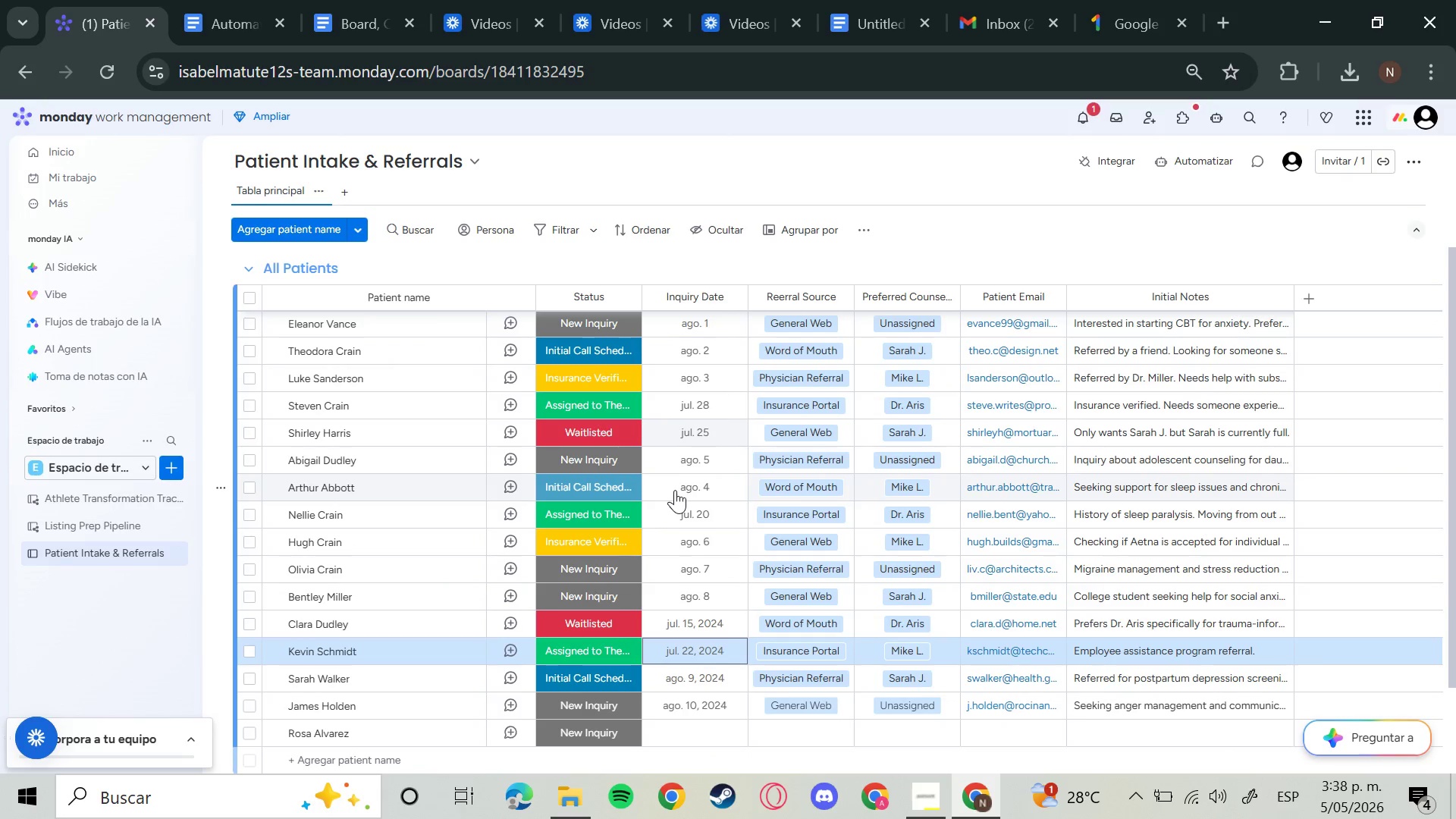 
key(ArrowUp)
 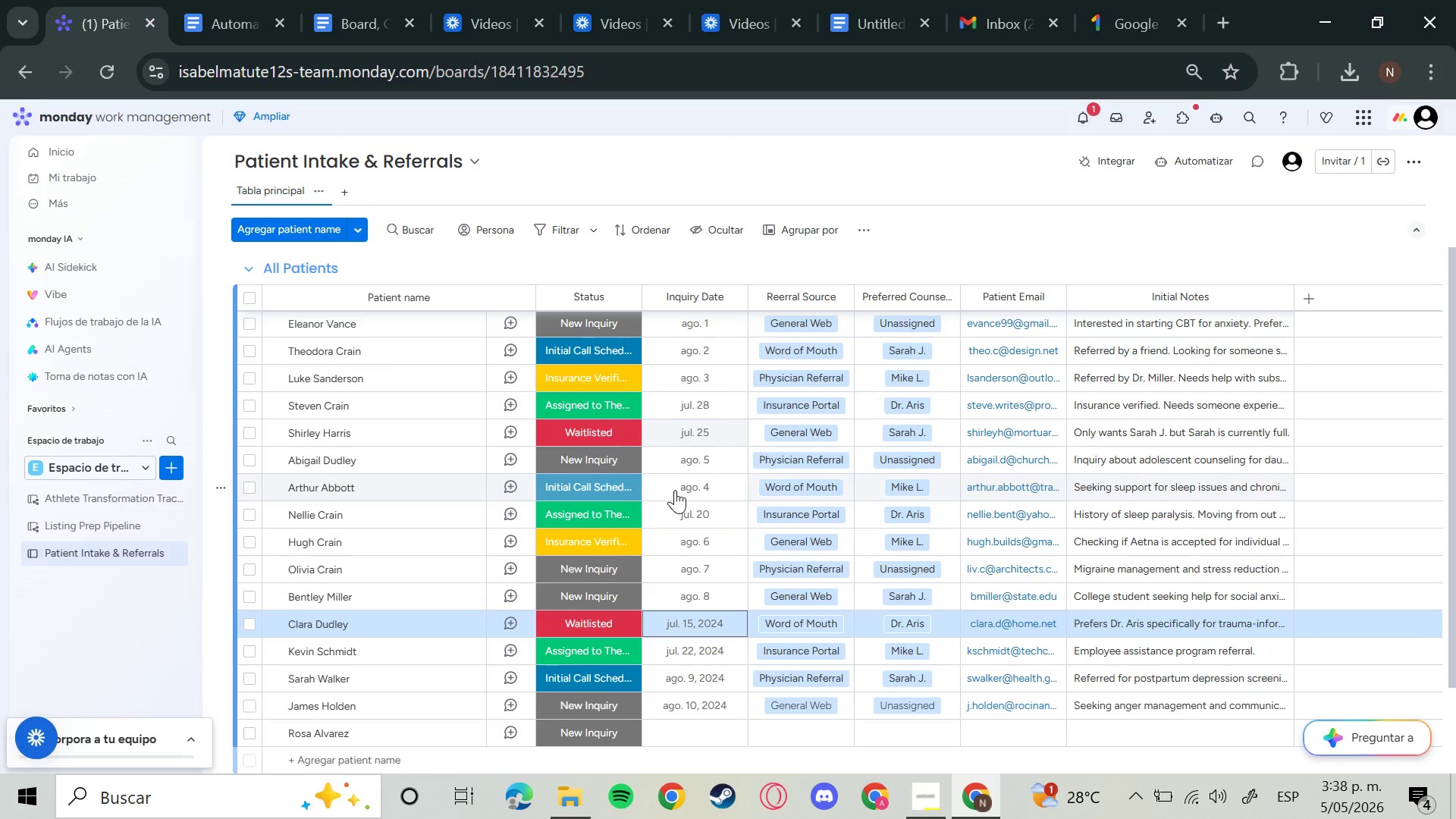 
key(ArrowUp)
 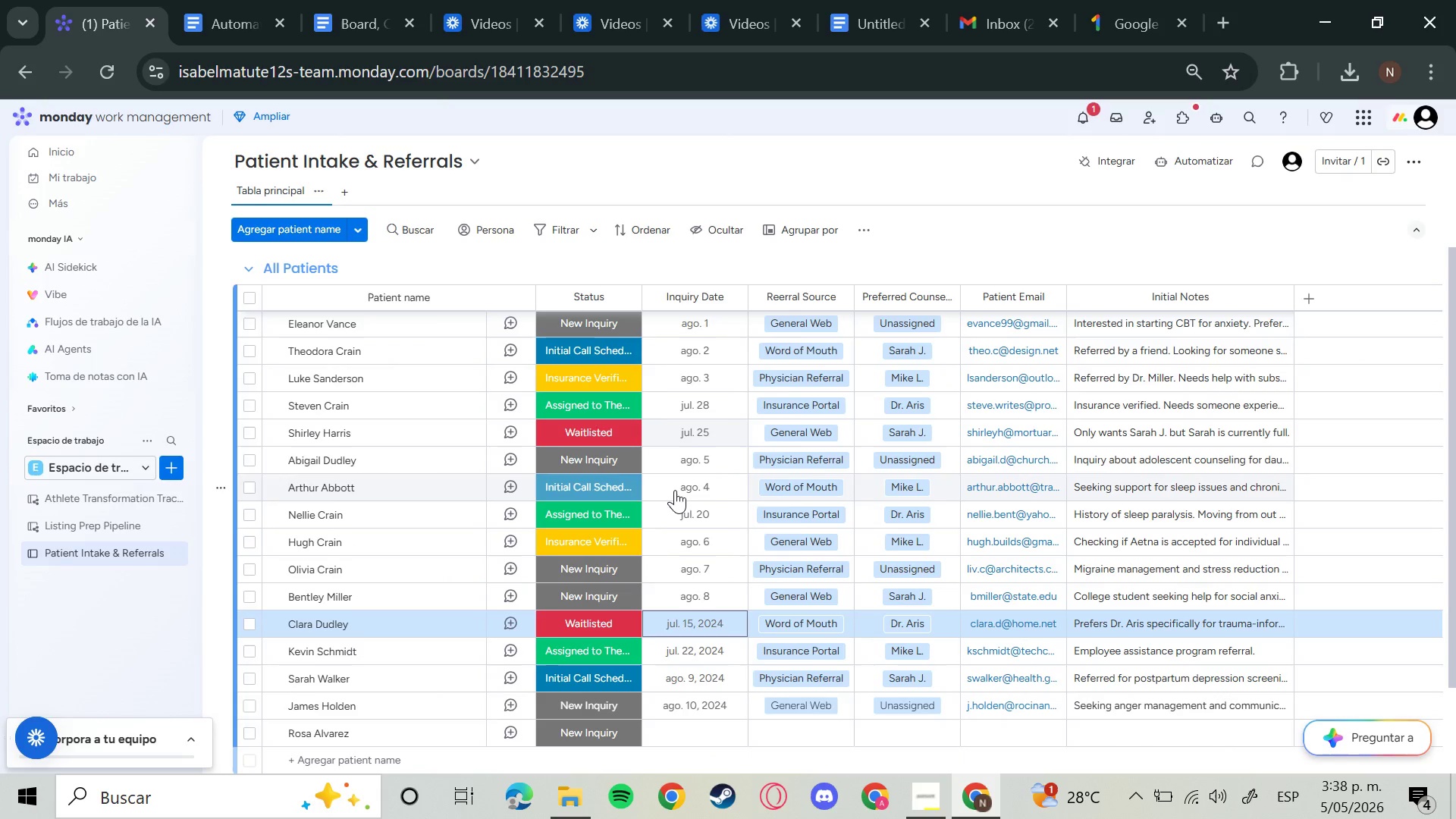 
key(Enter)
 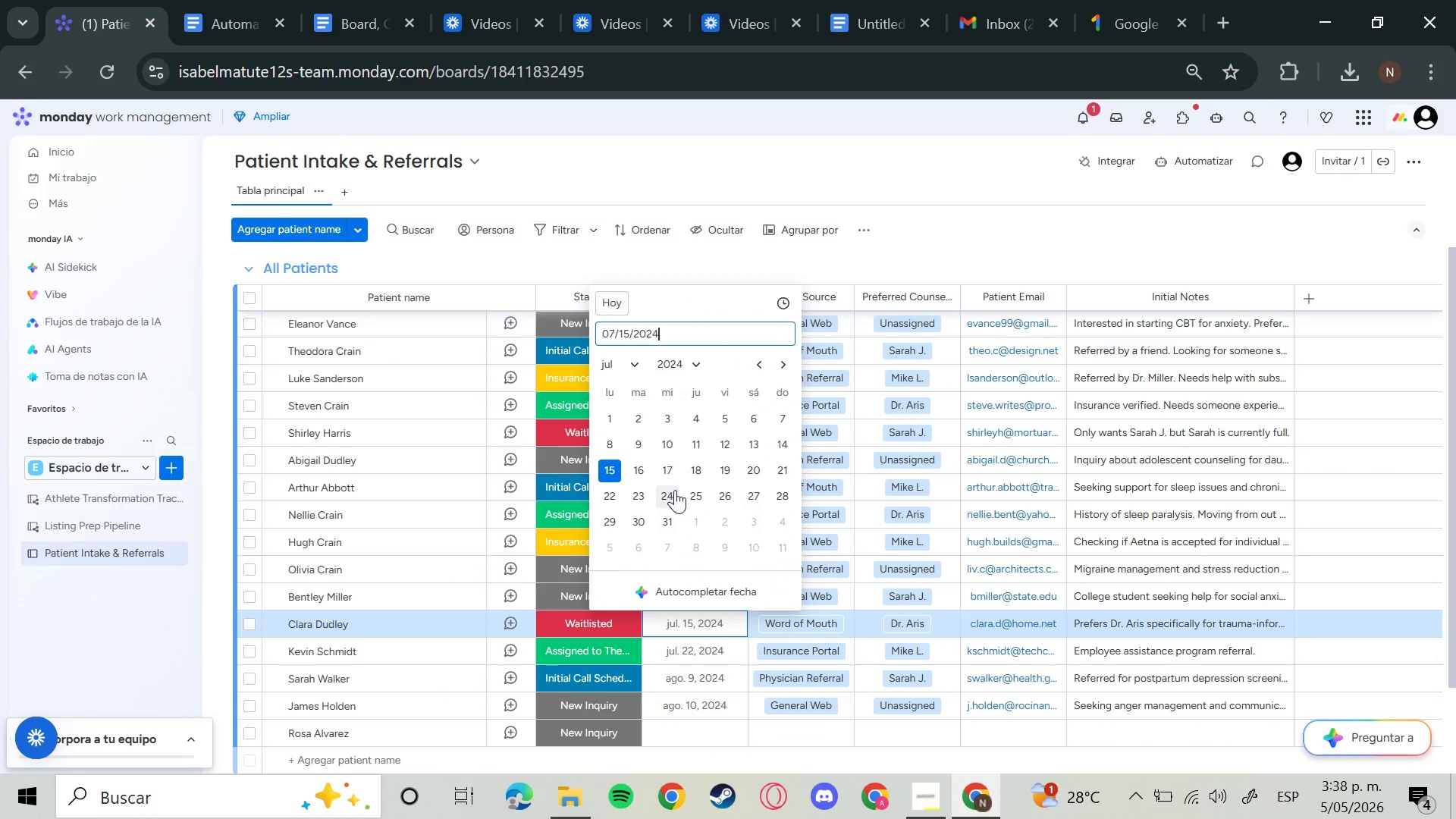 
key(ArrowRight)
 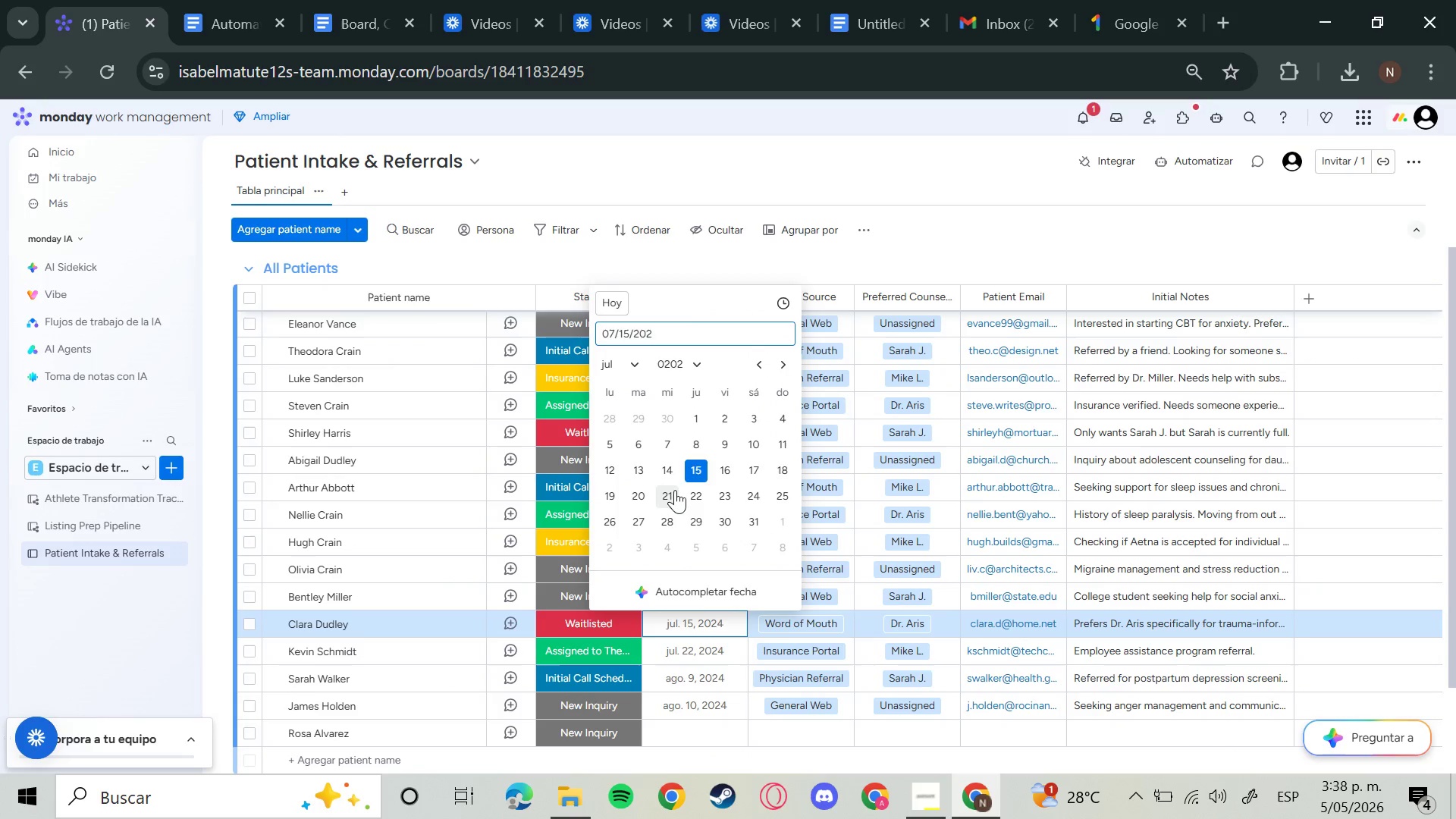 
key(Backspace)
 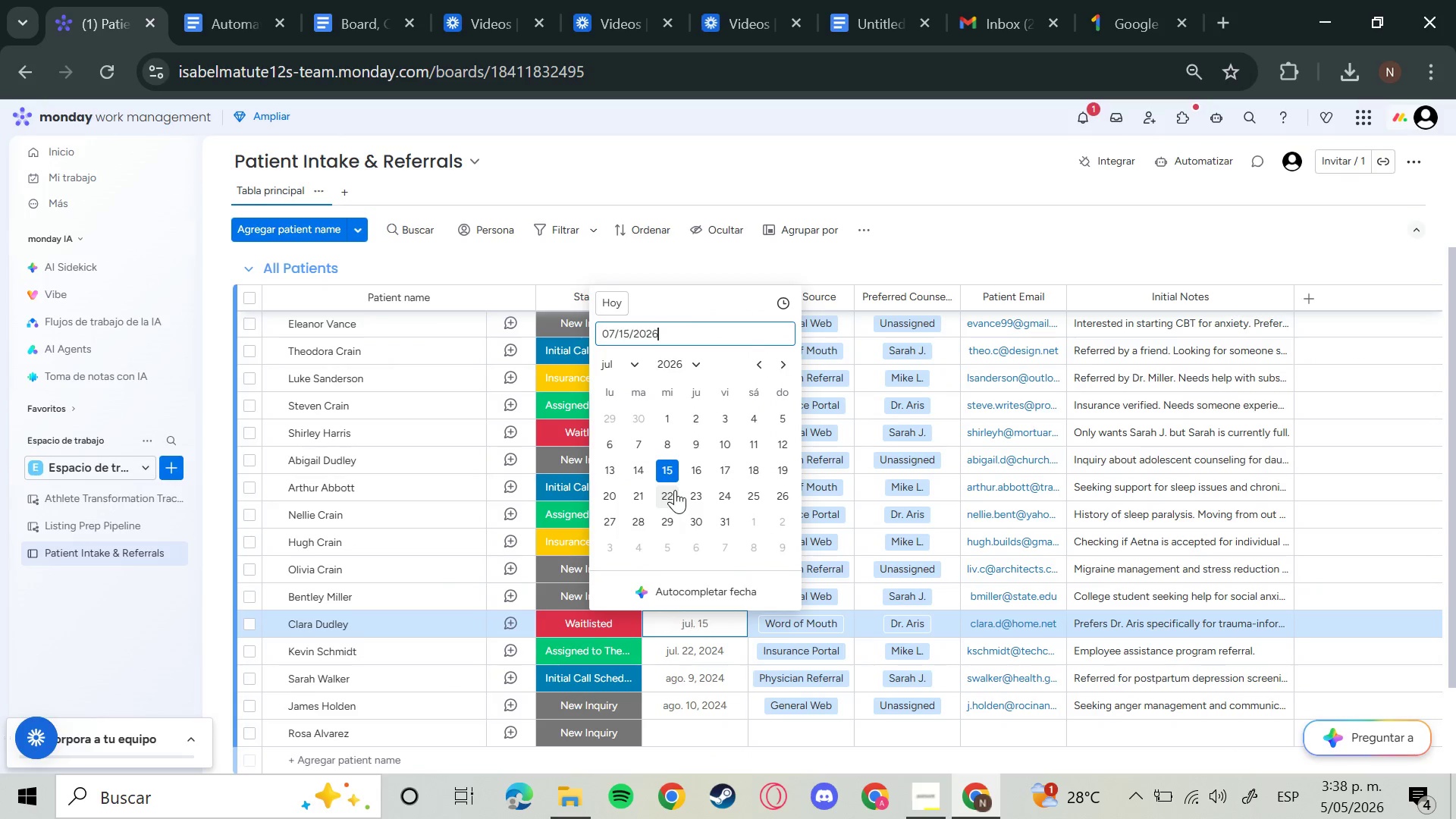 
key(6)
 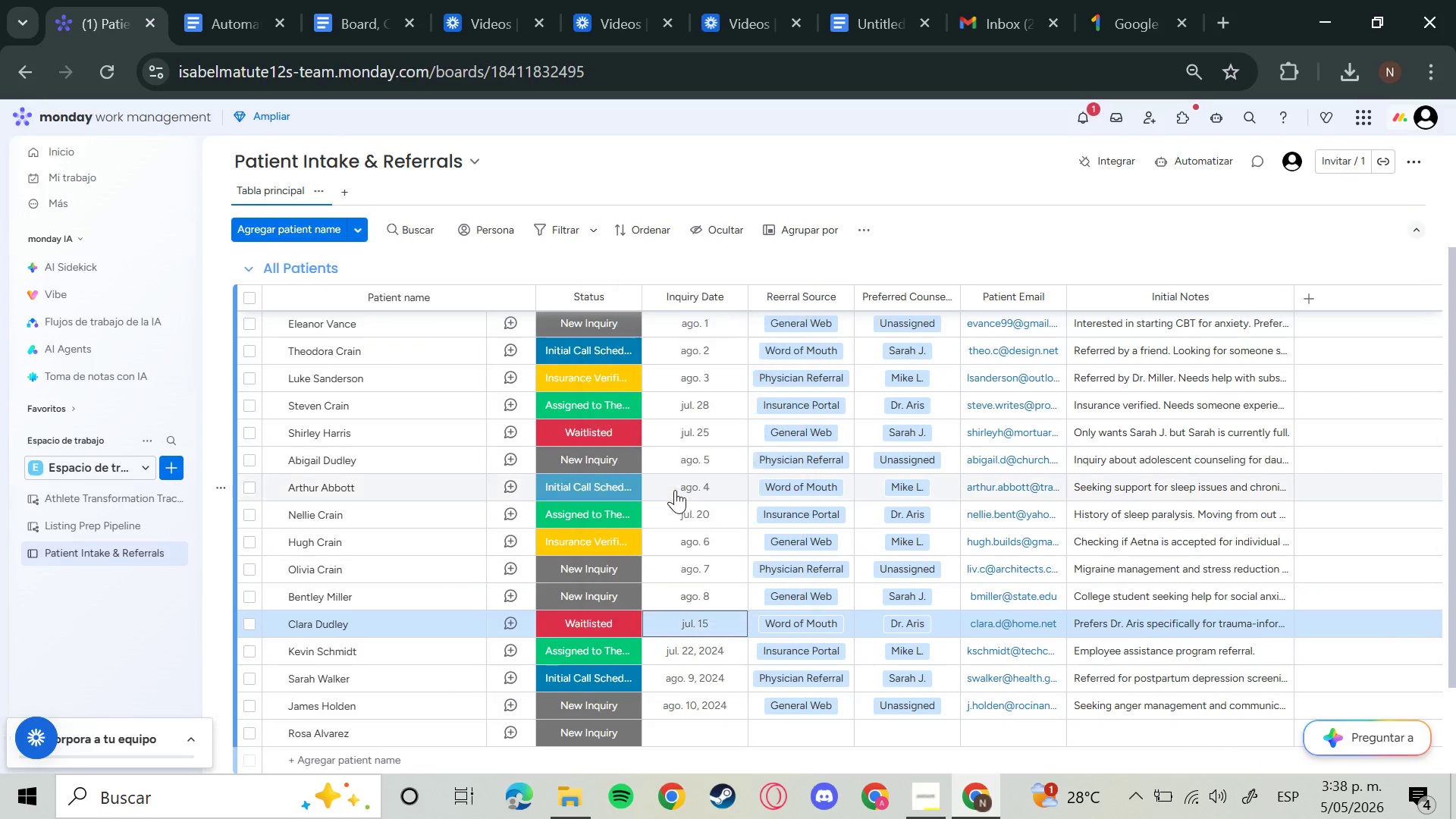 
key(Enter)
 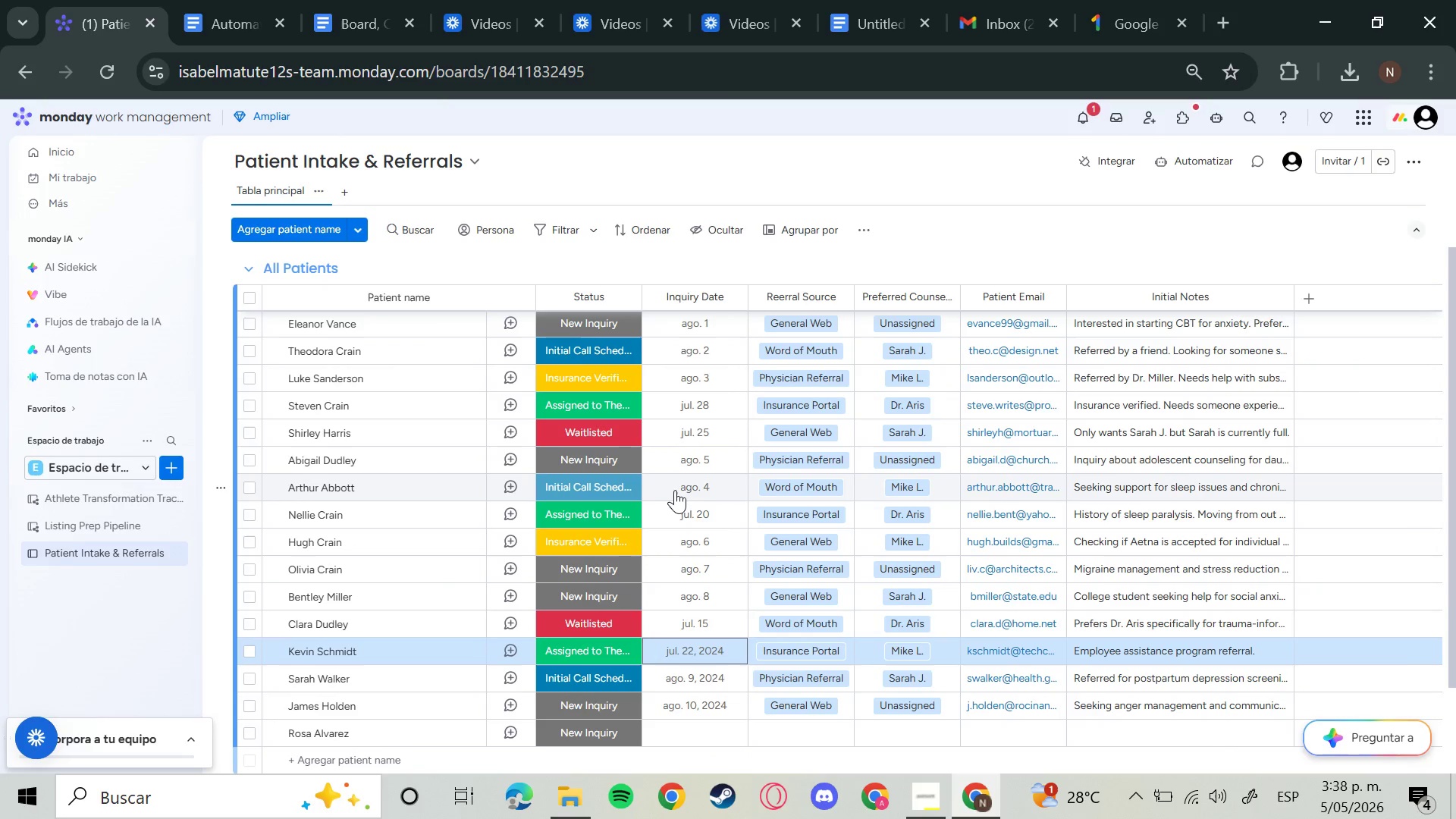 
key(ArrowDown)
 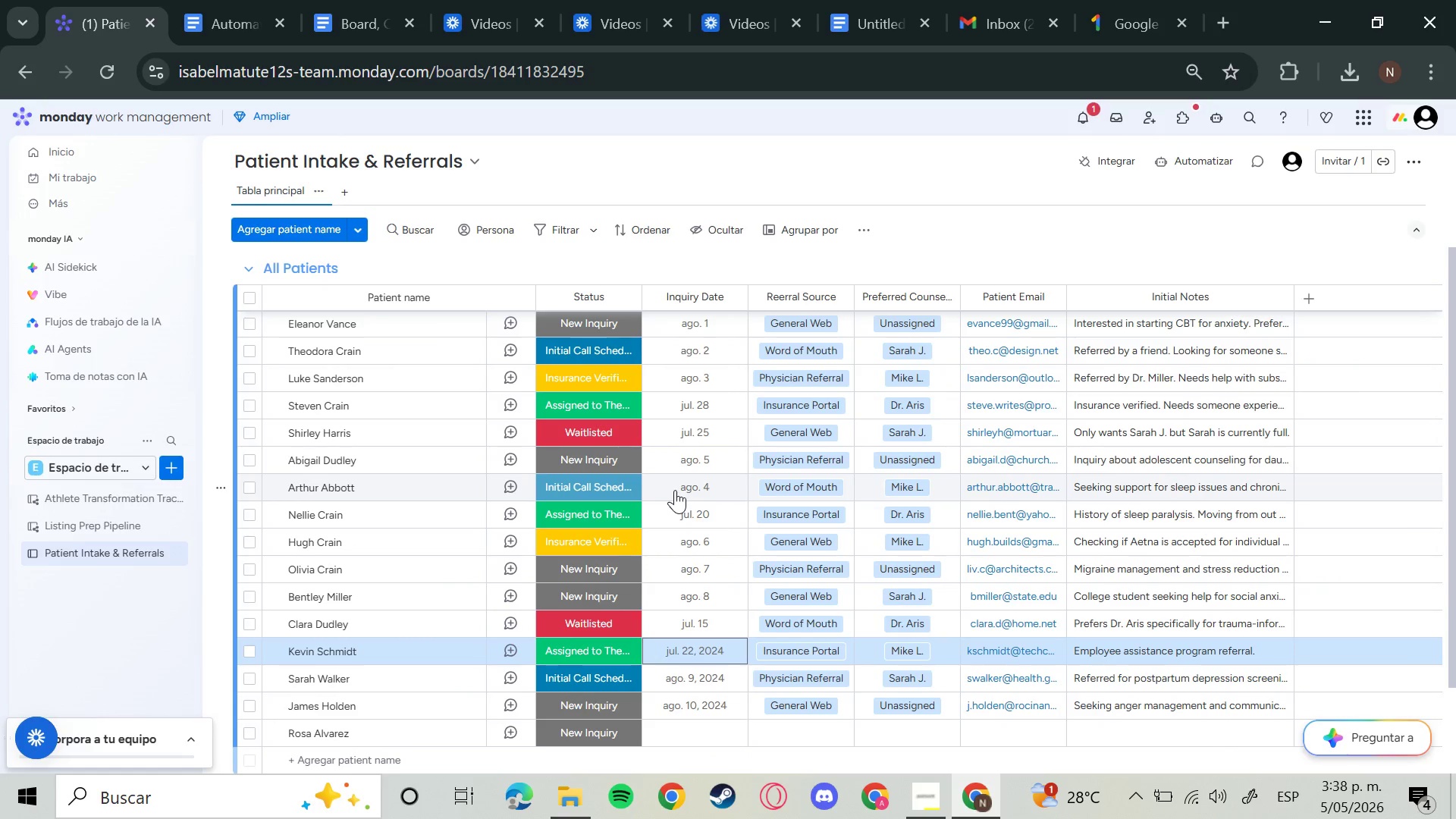 
key(Enter)
 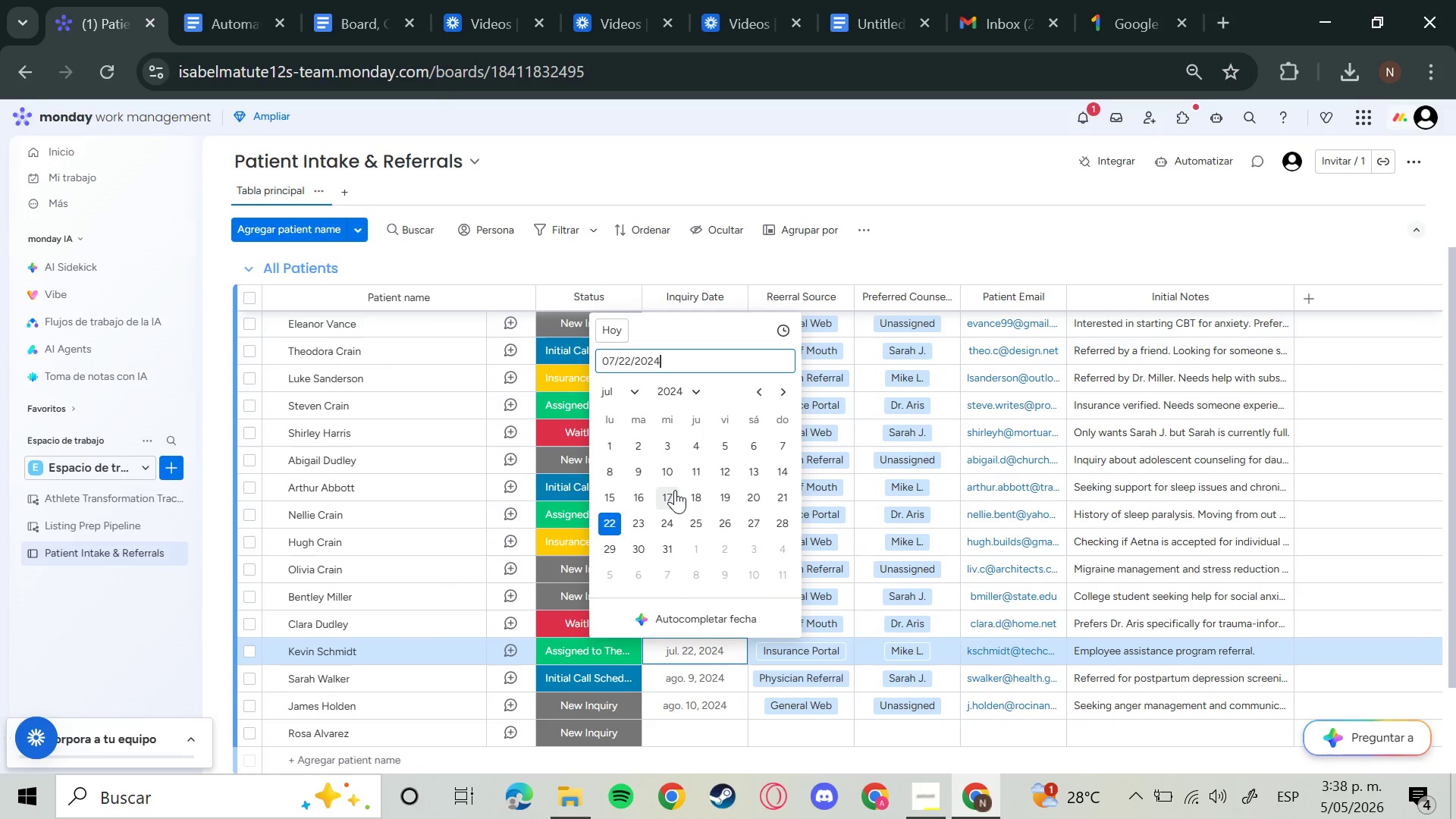 
key(ArrowRight)
 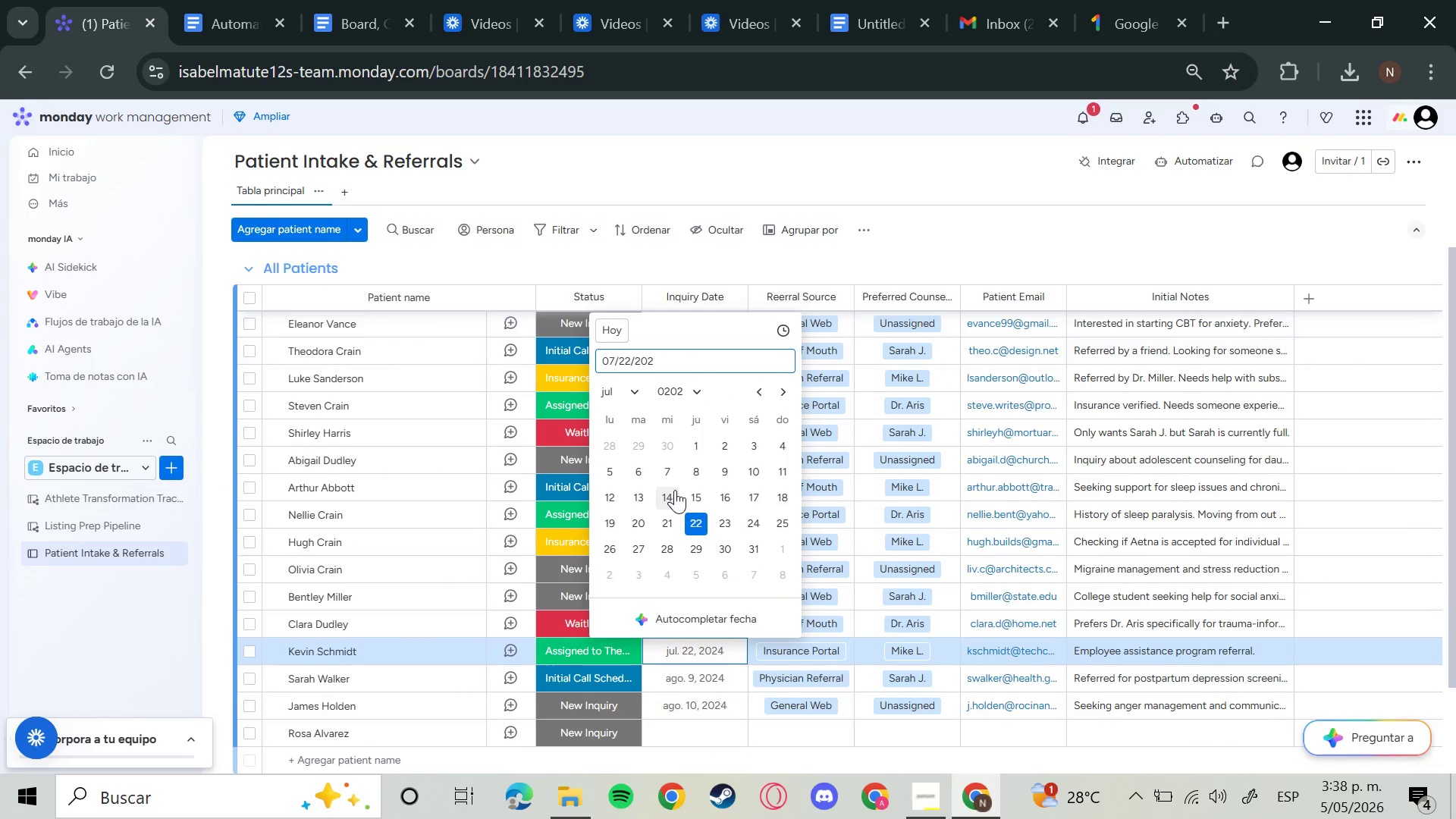 
key(Backspace)
 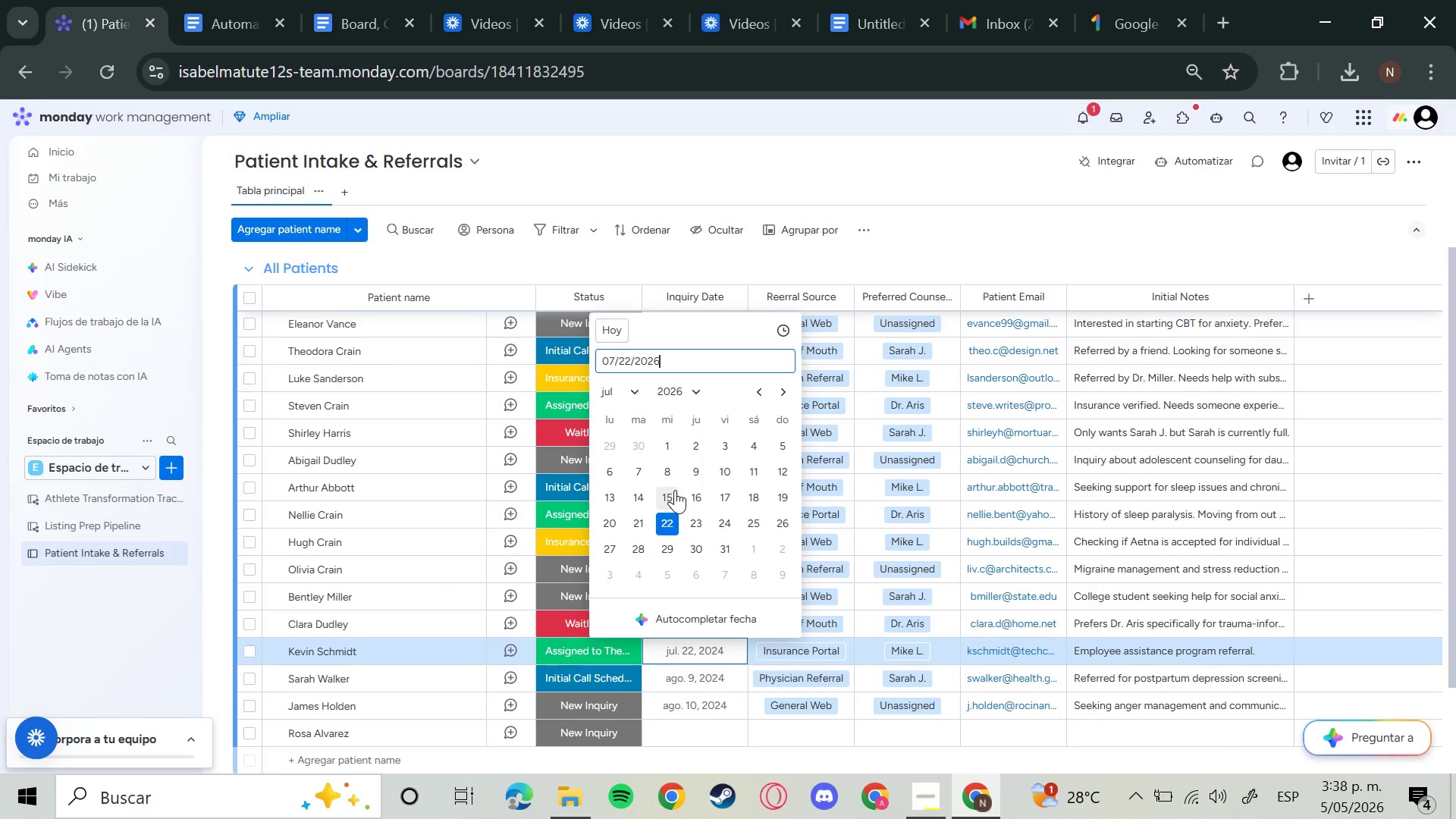 
key(6)
 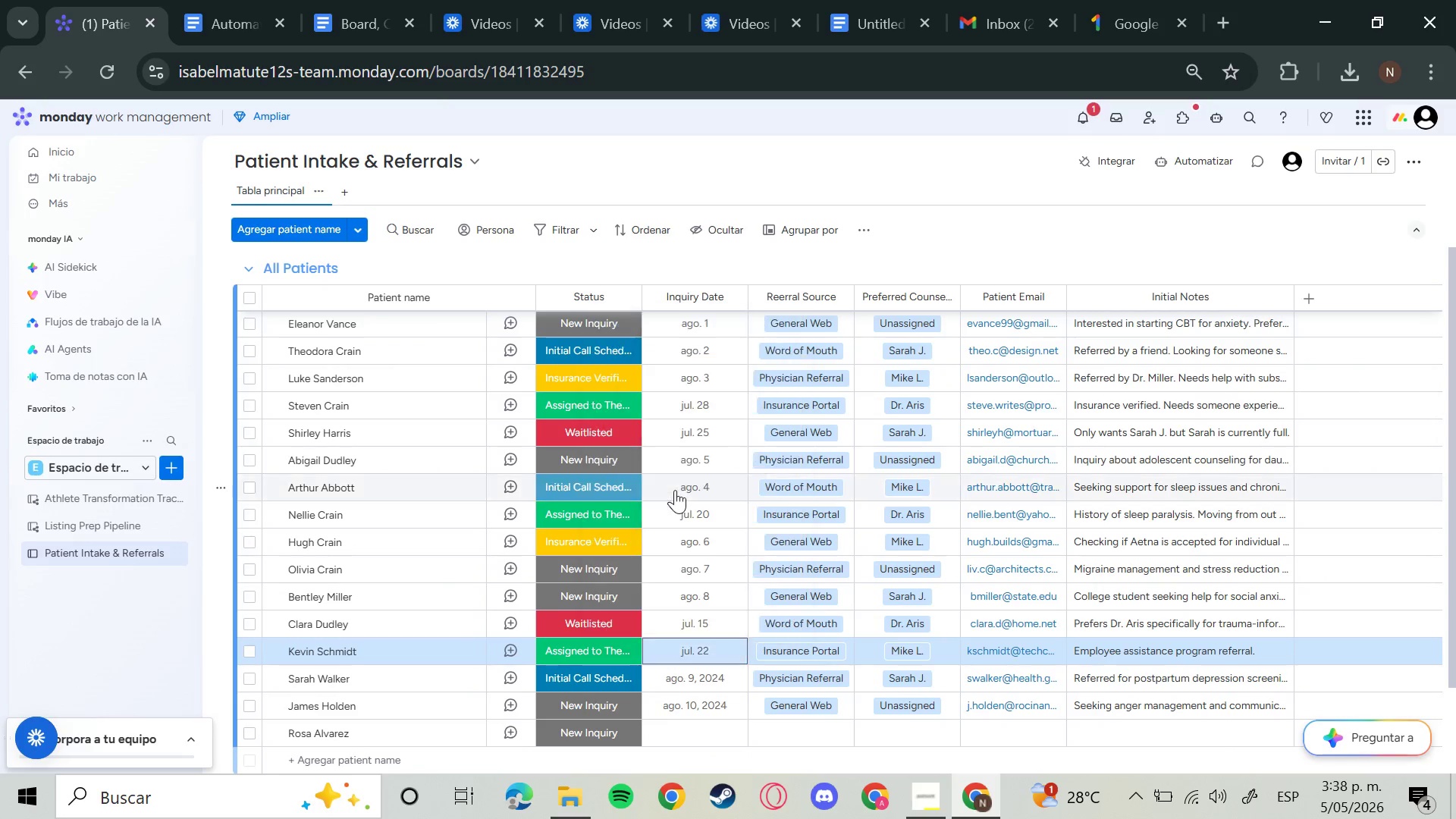 
key(Enter)
 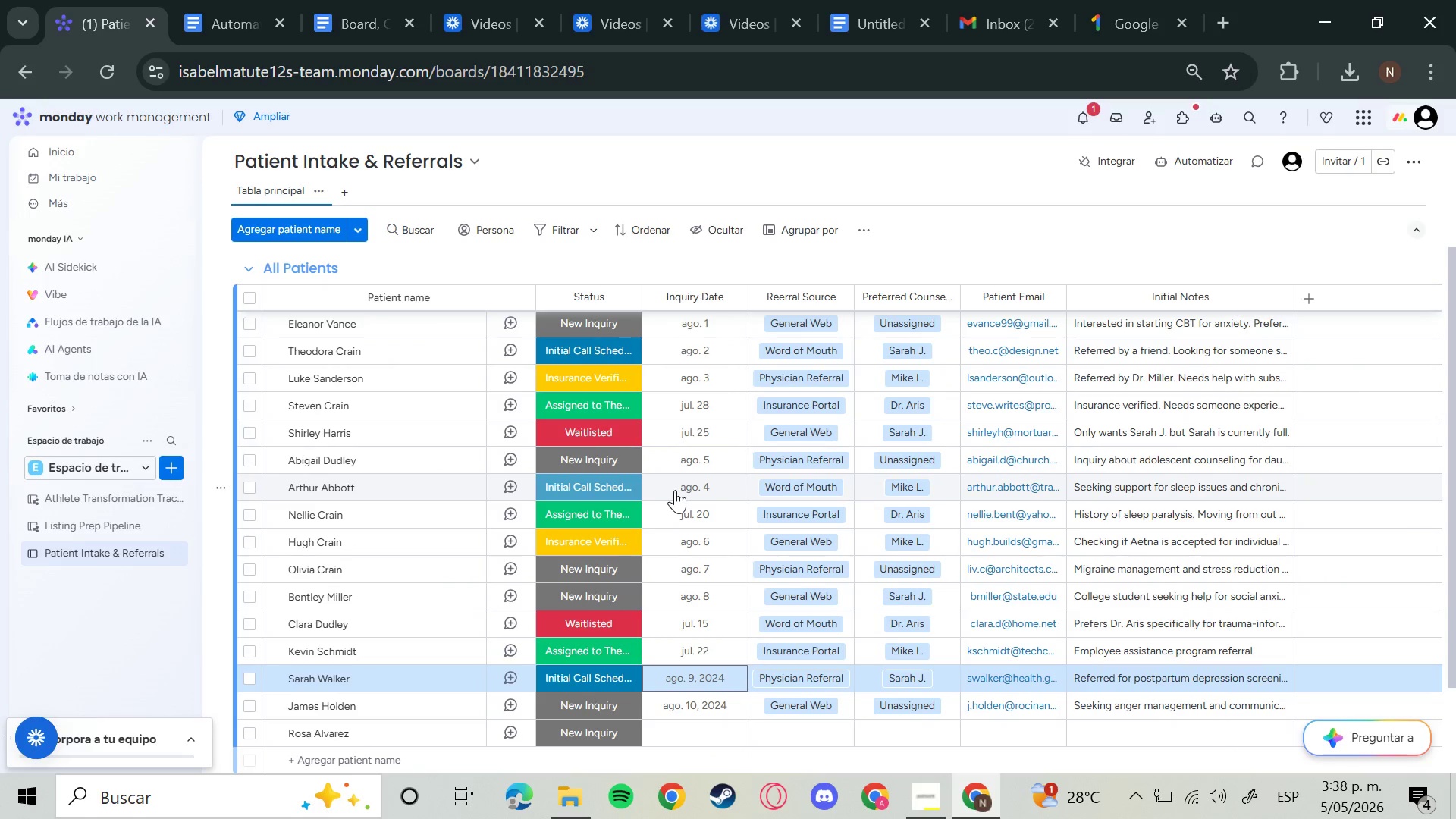 
key(ArrowDown)
 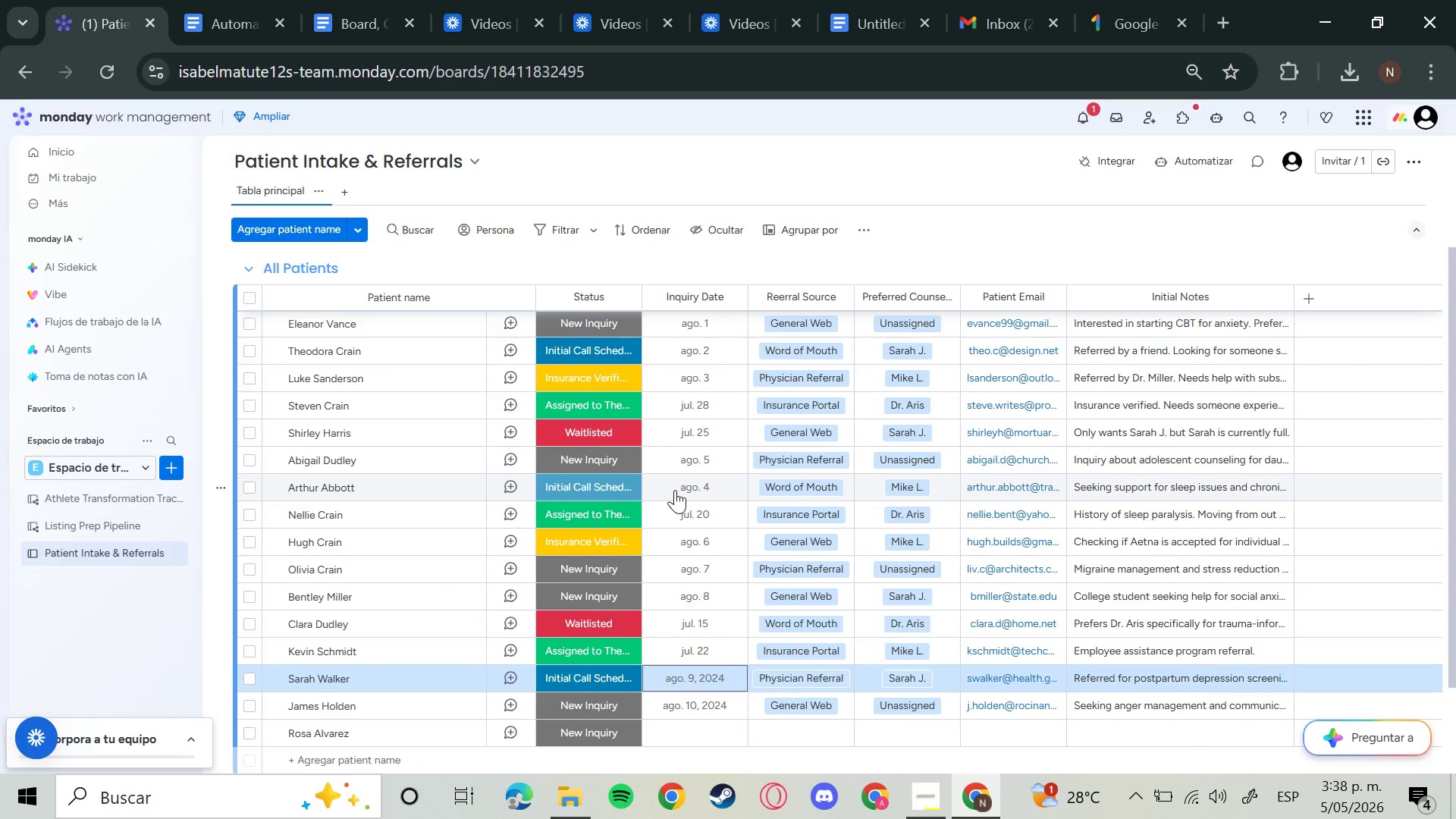 
key(Enter)
 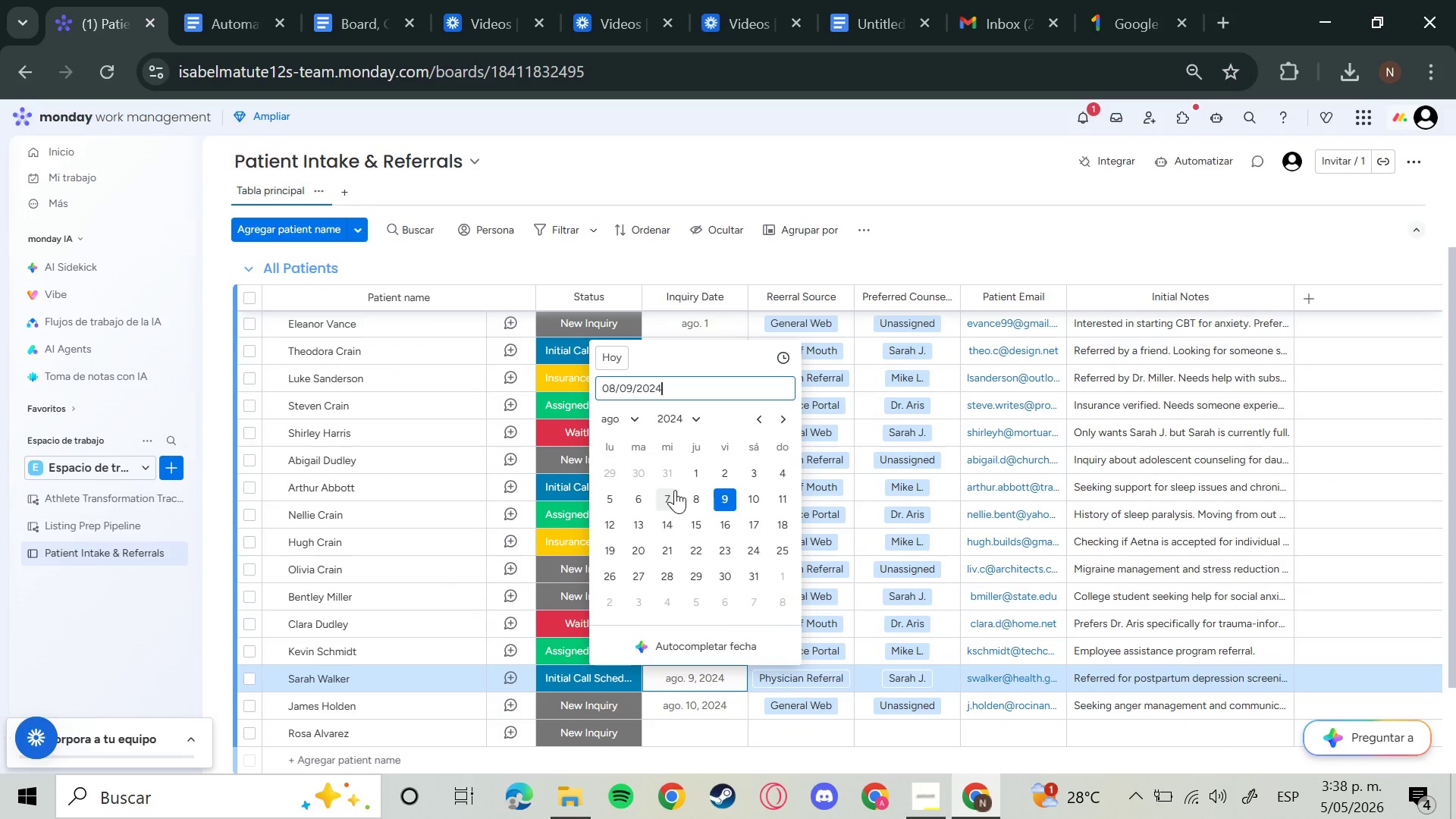 
key(ArrowRight)
 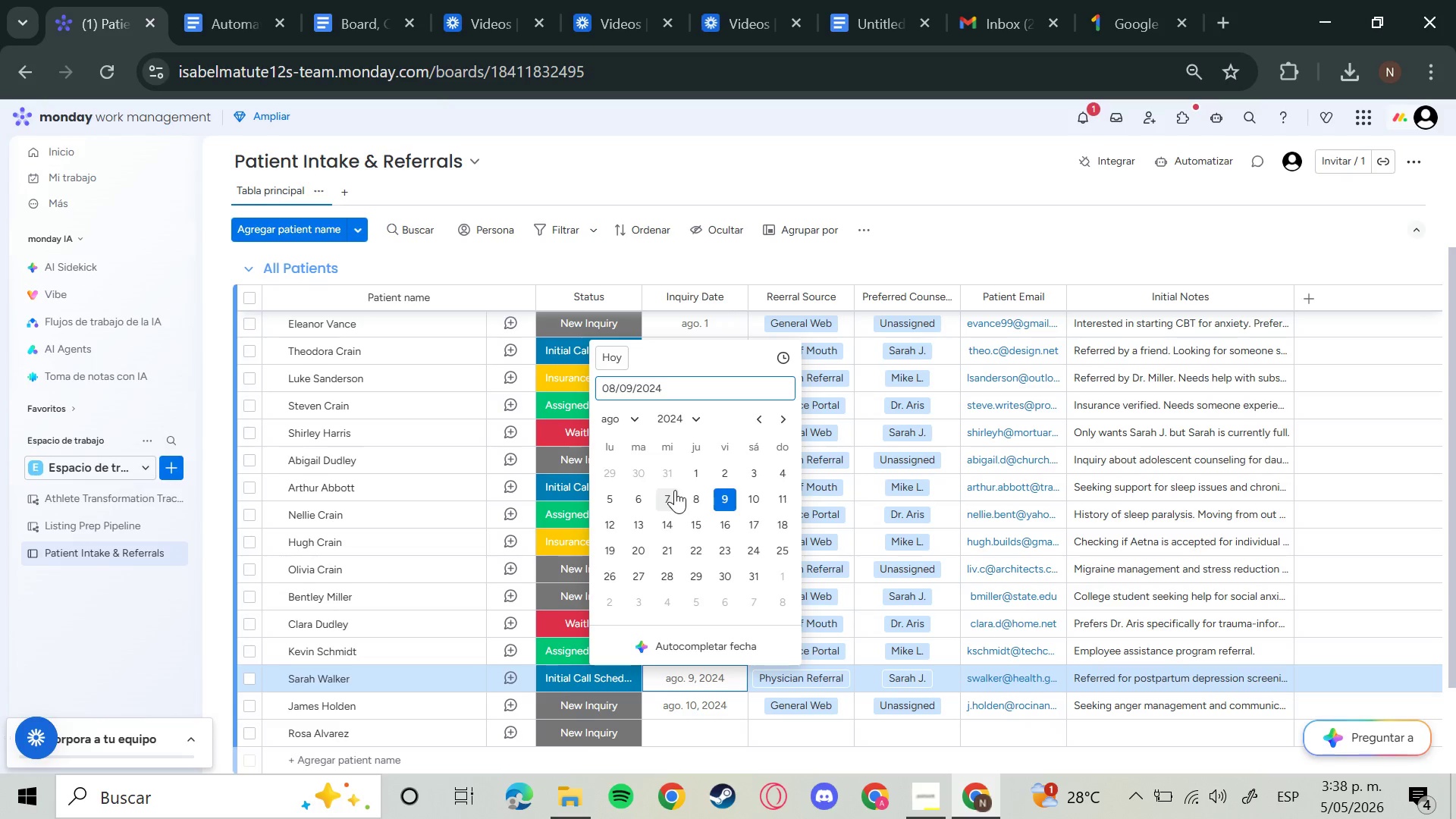 
key(Backspace)
 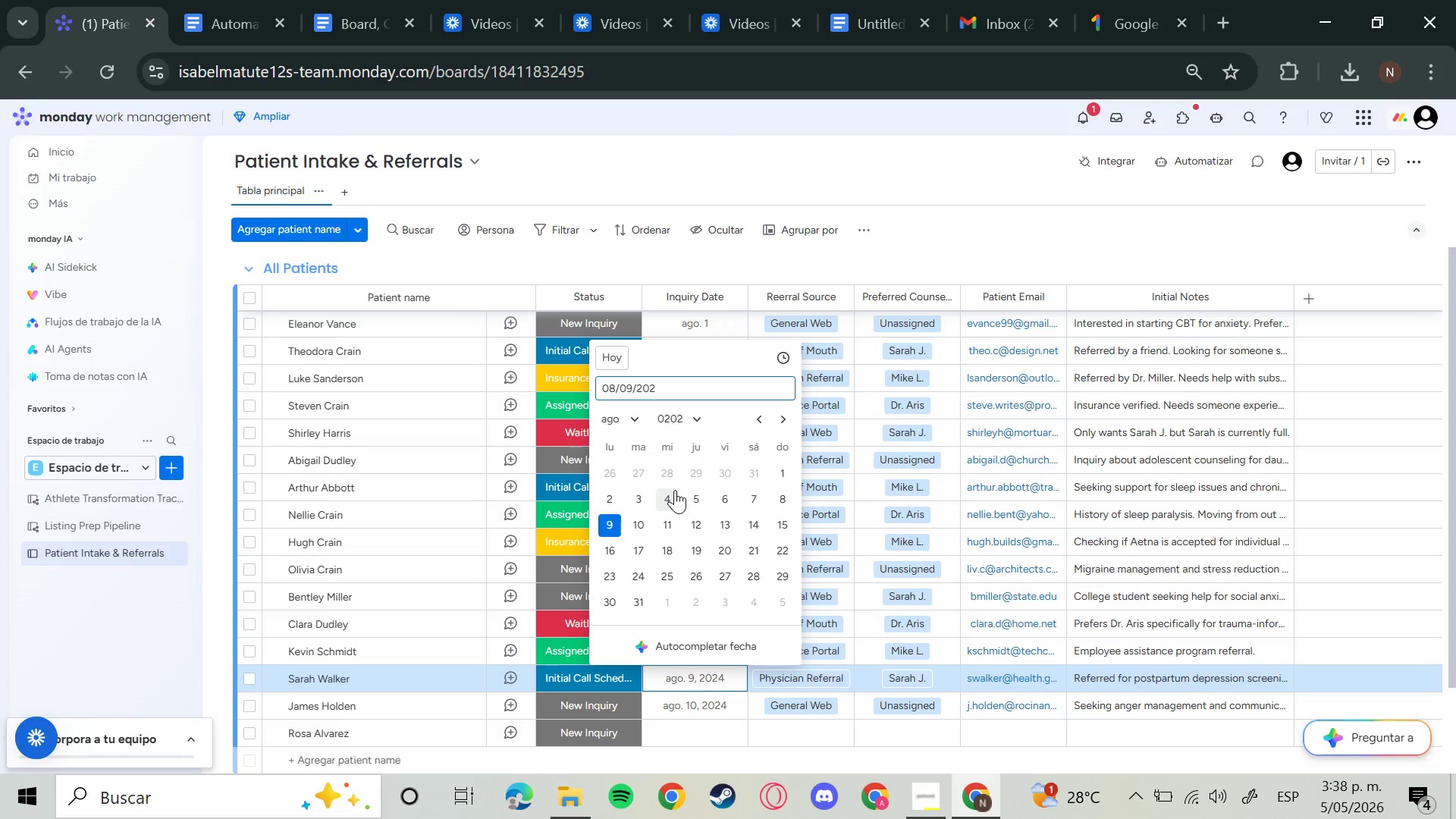 
key(6)
 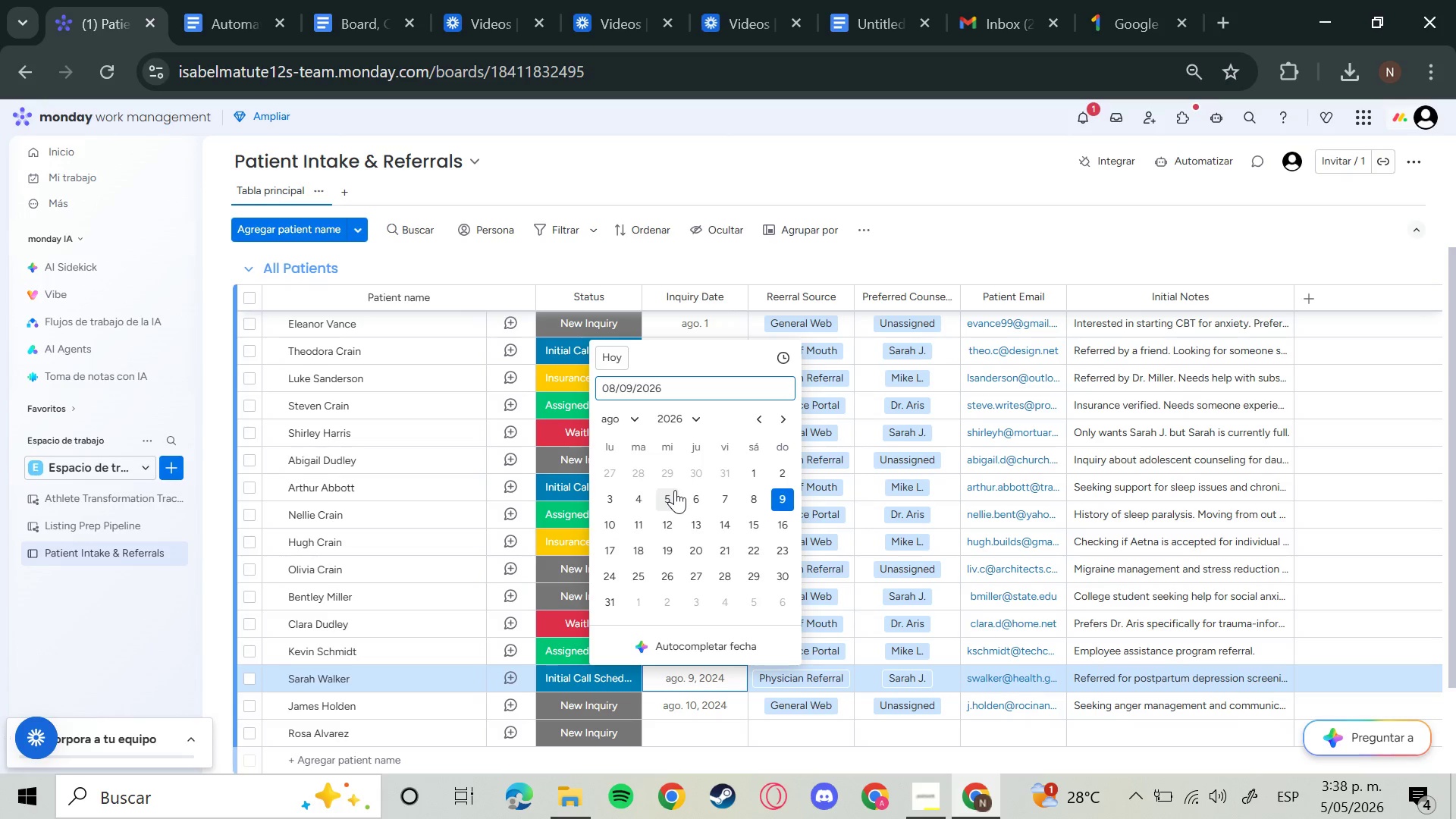 
key(Backspace)
 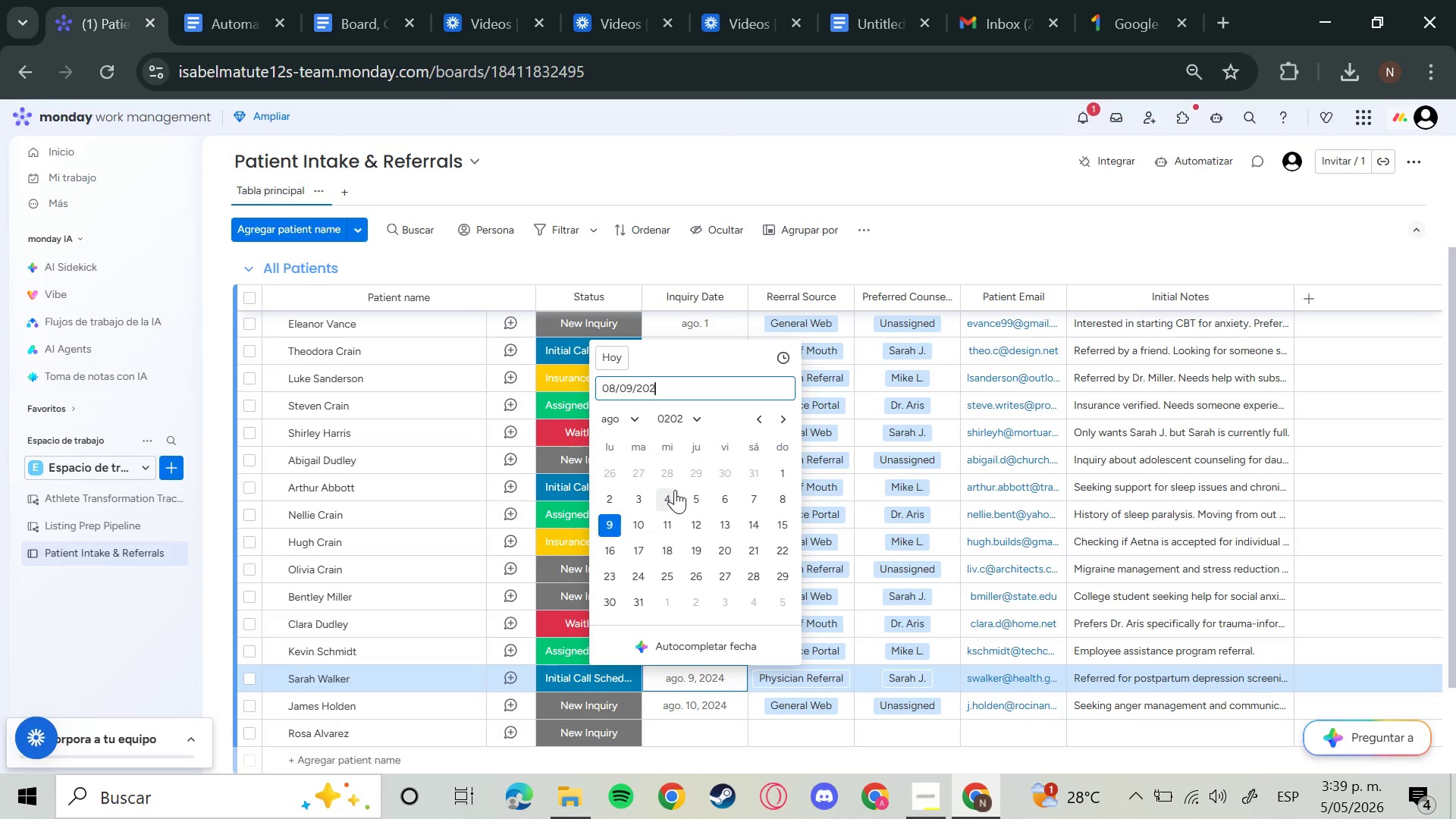 
key(6)
 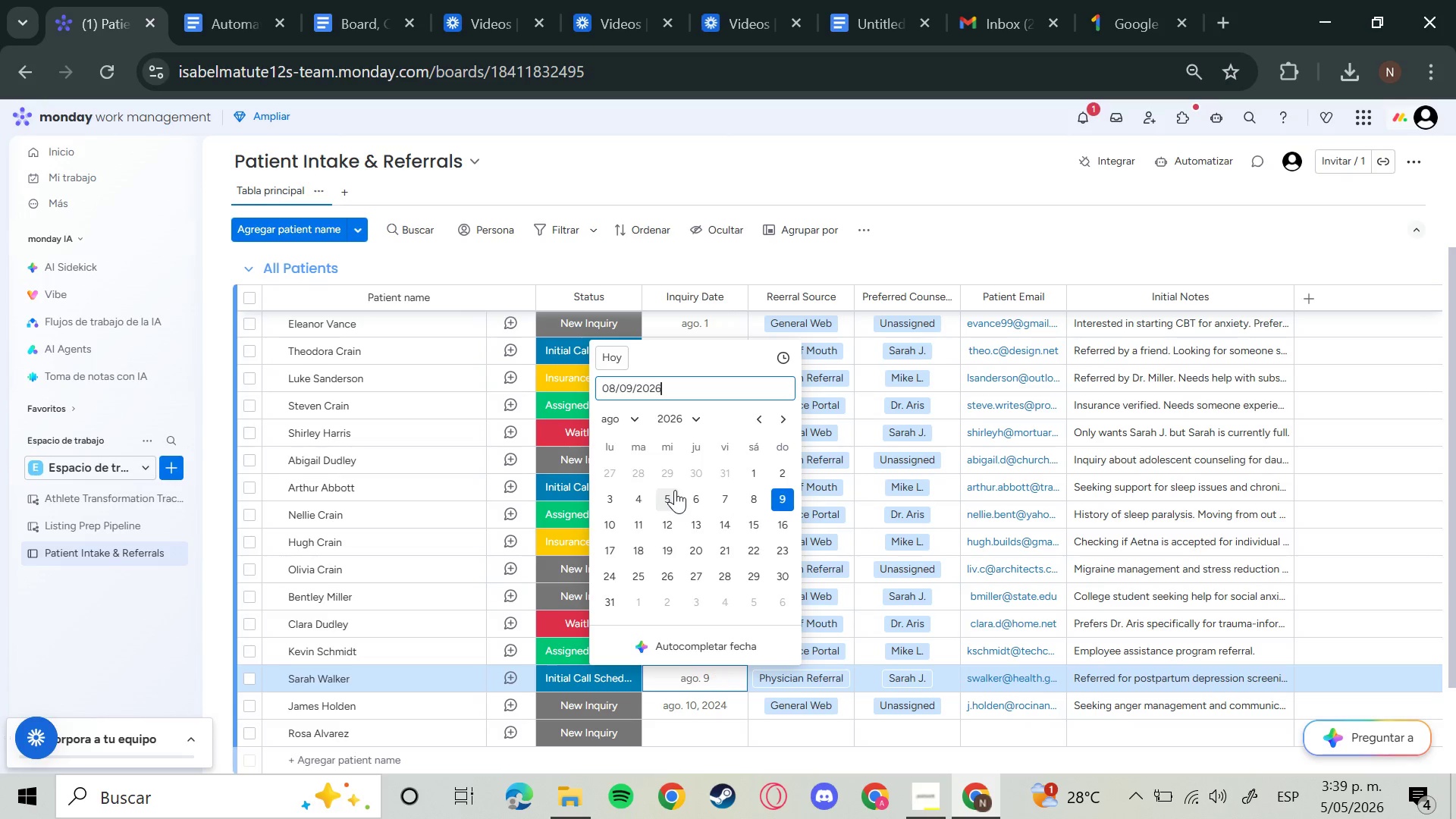 
key(Enter)
 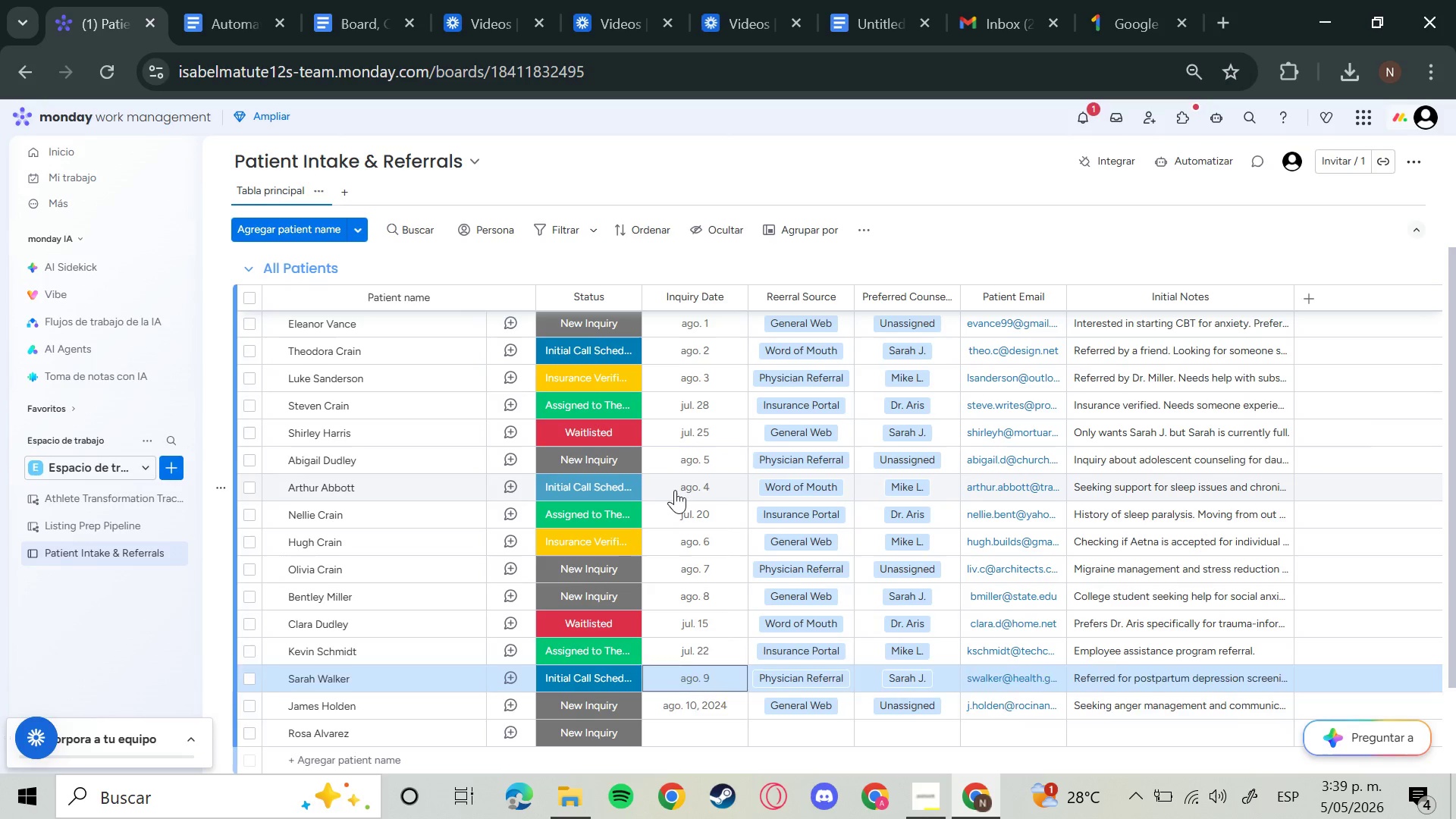 
key(ArrowDown)
 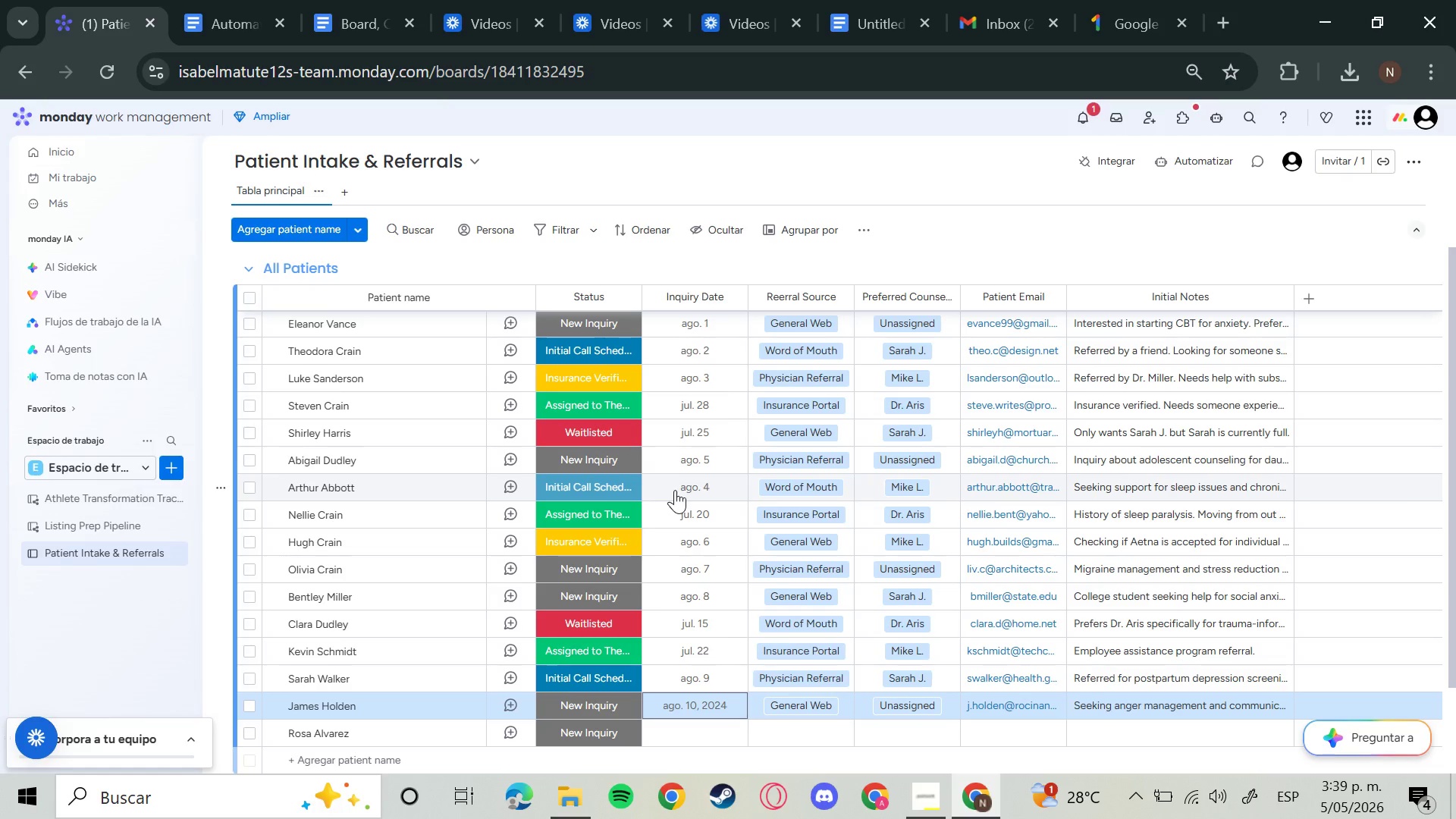 
key(Enter)
 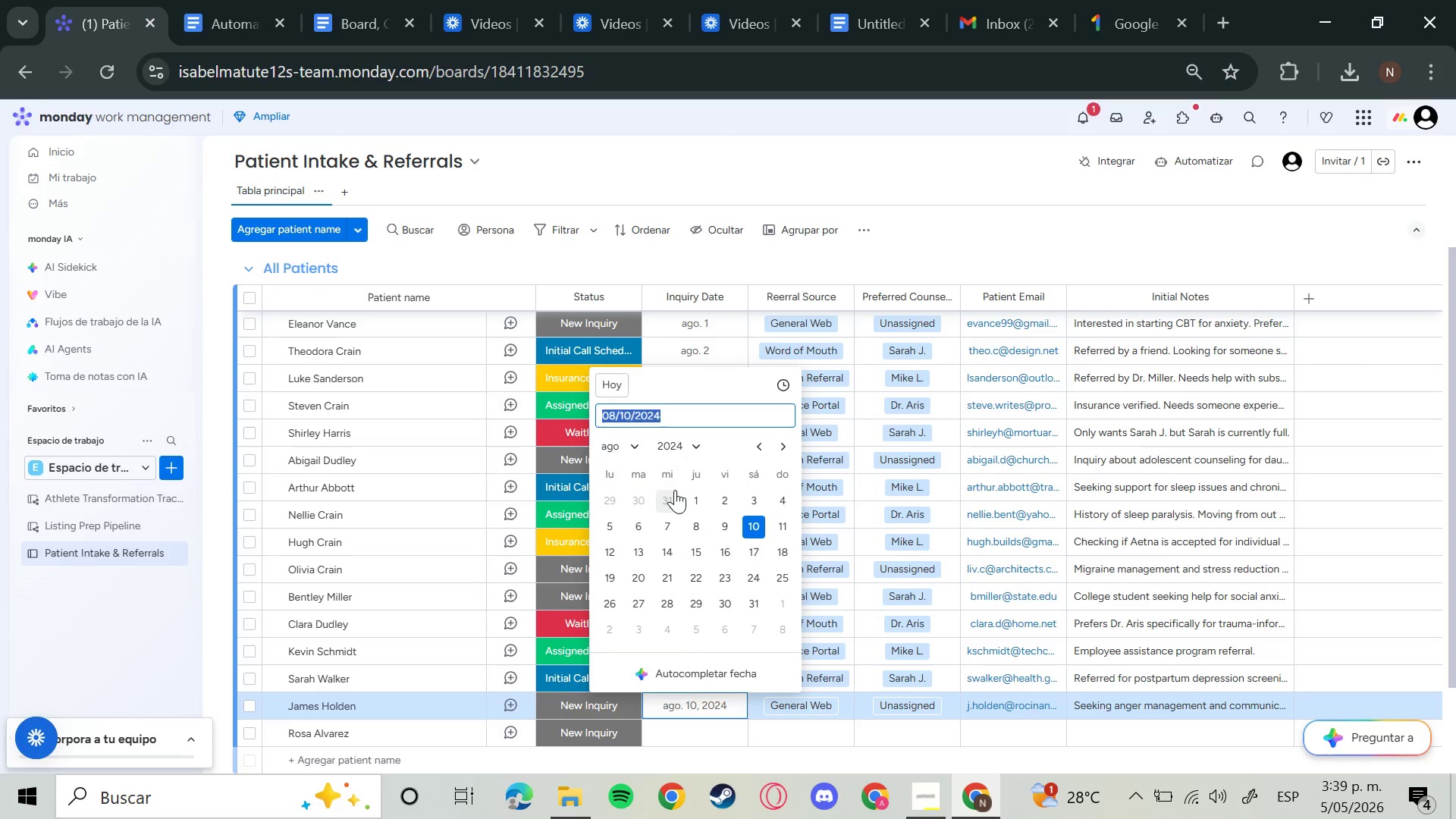 
key(ArrowRight)
 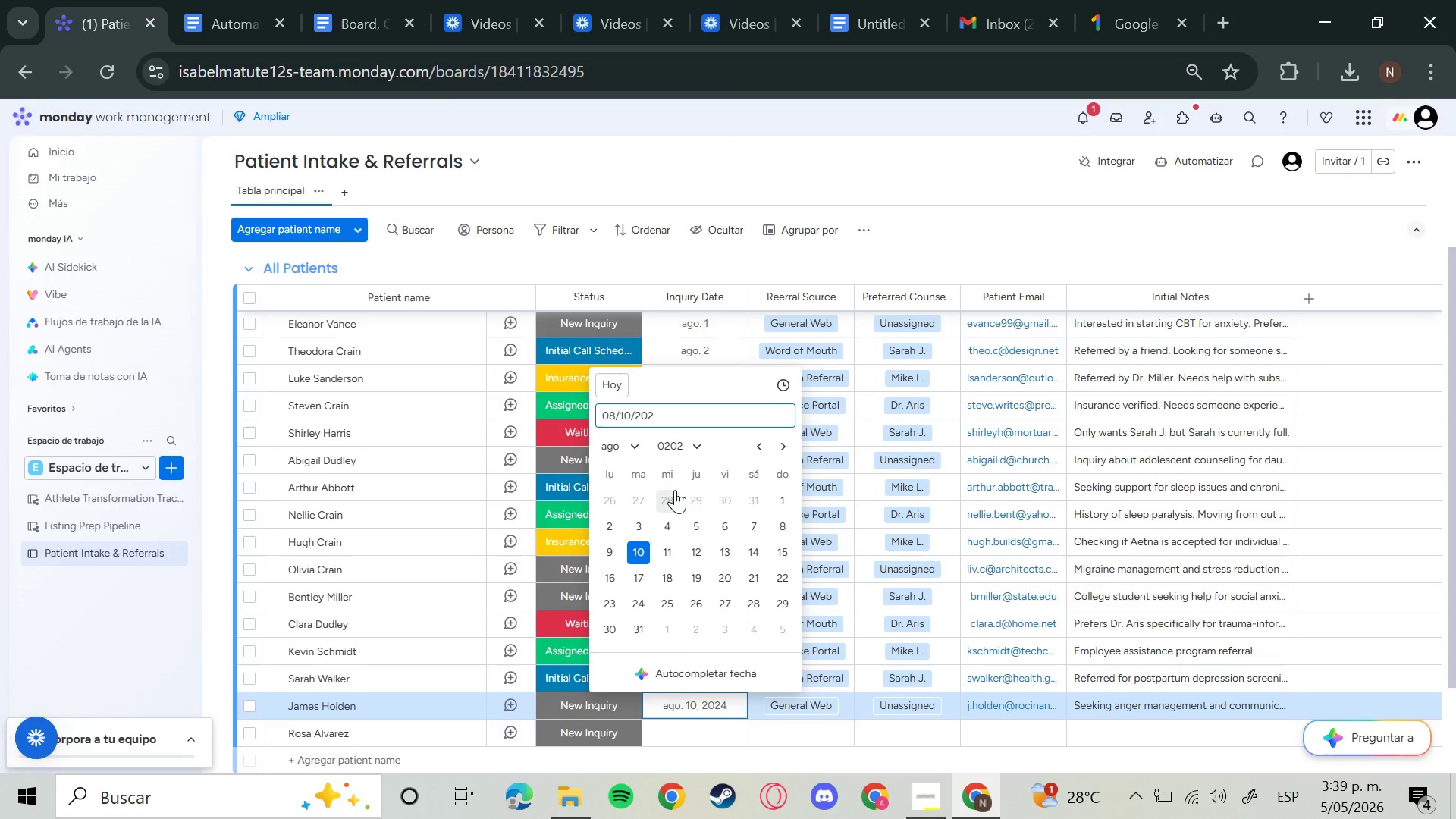 
key(Backspace)
 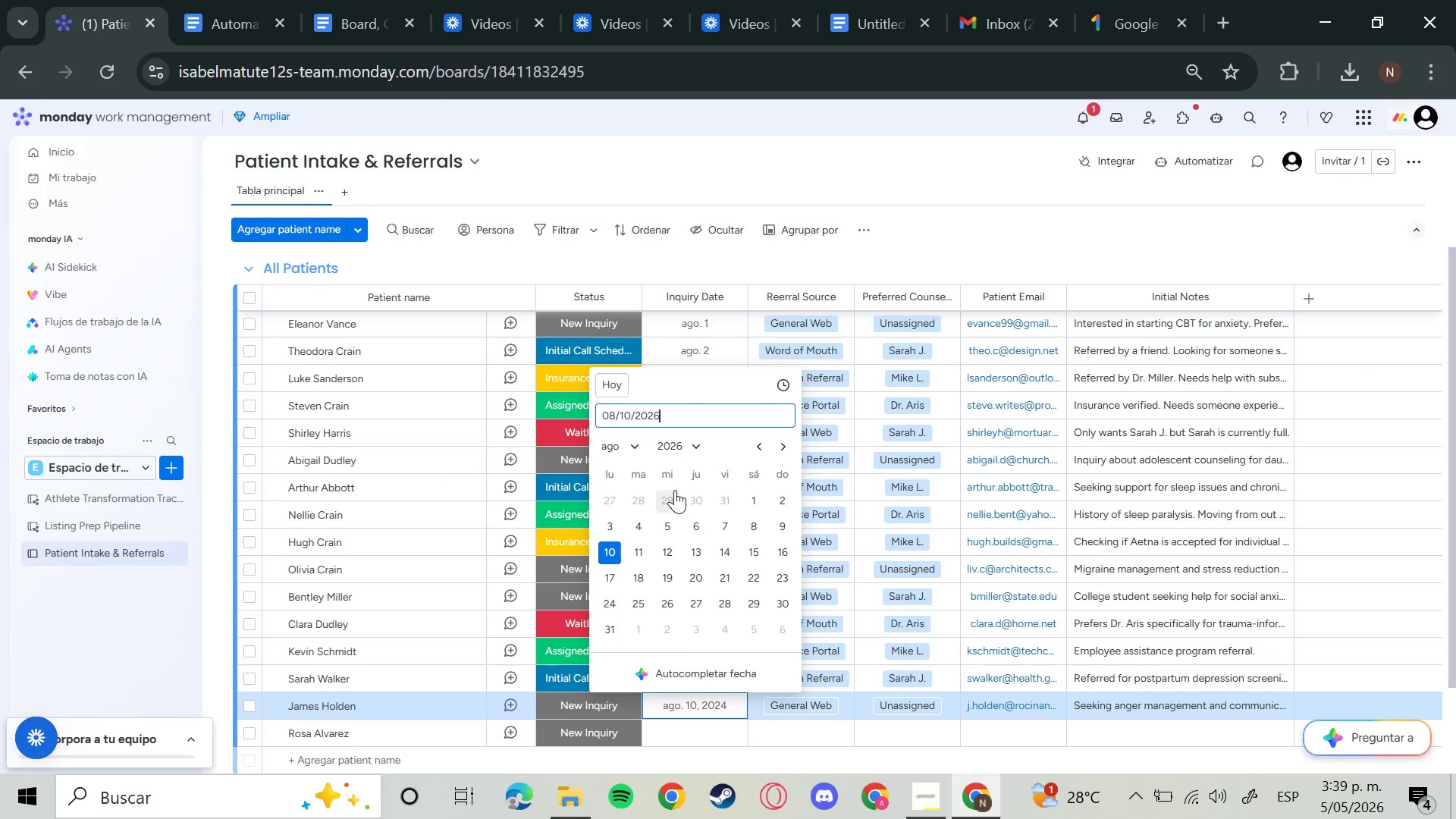 
key(6)
 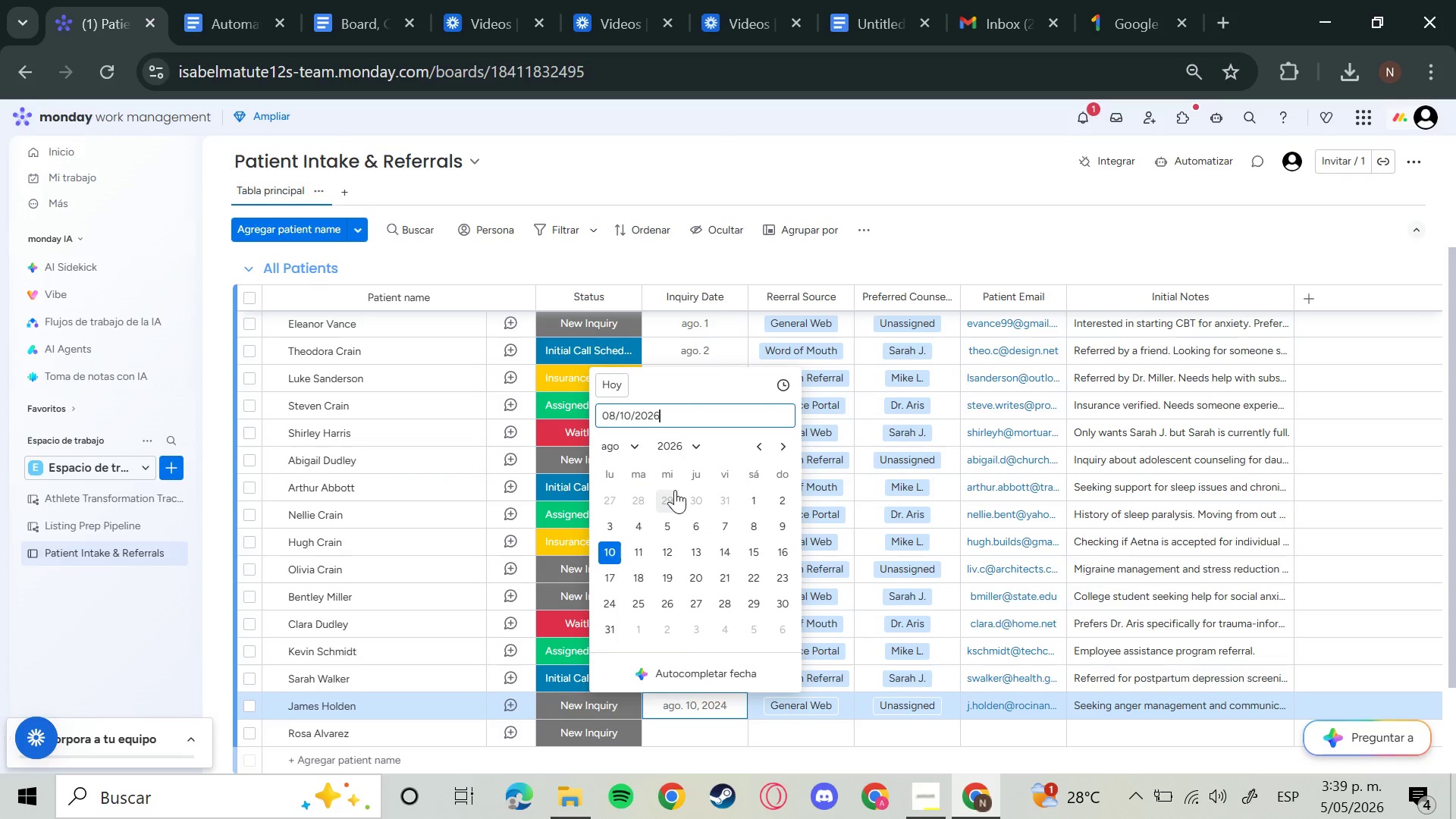 
key(Enter)
 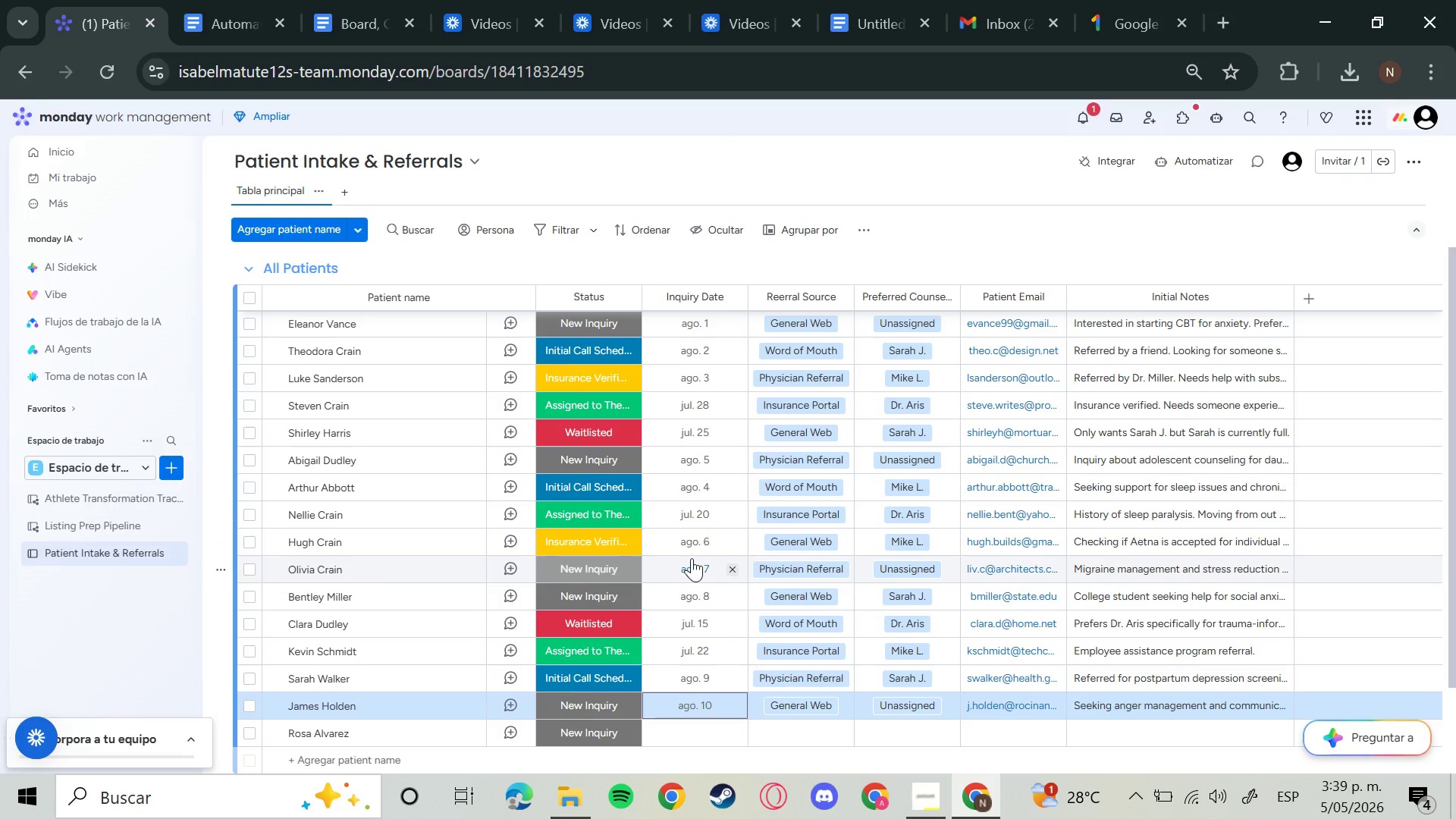 
wait(10.5)
 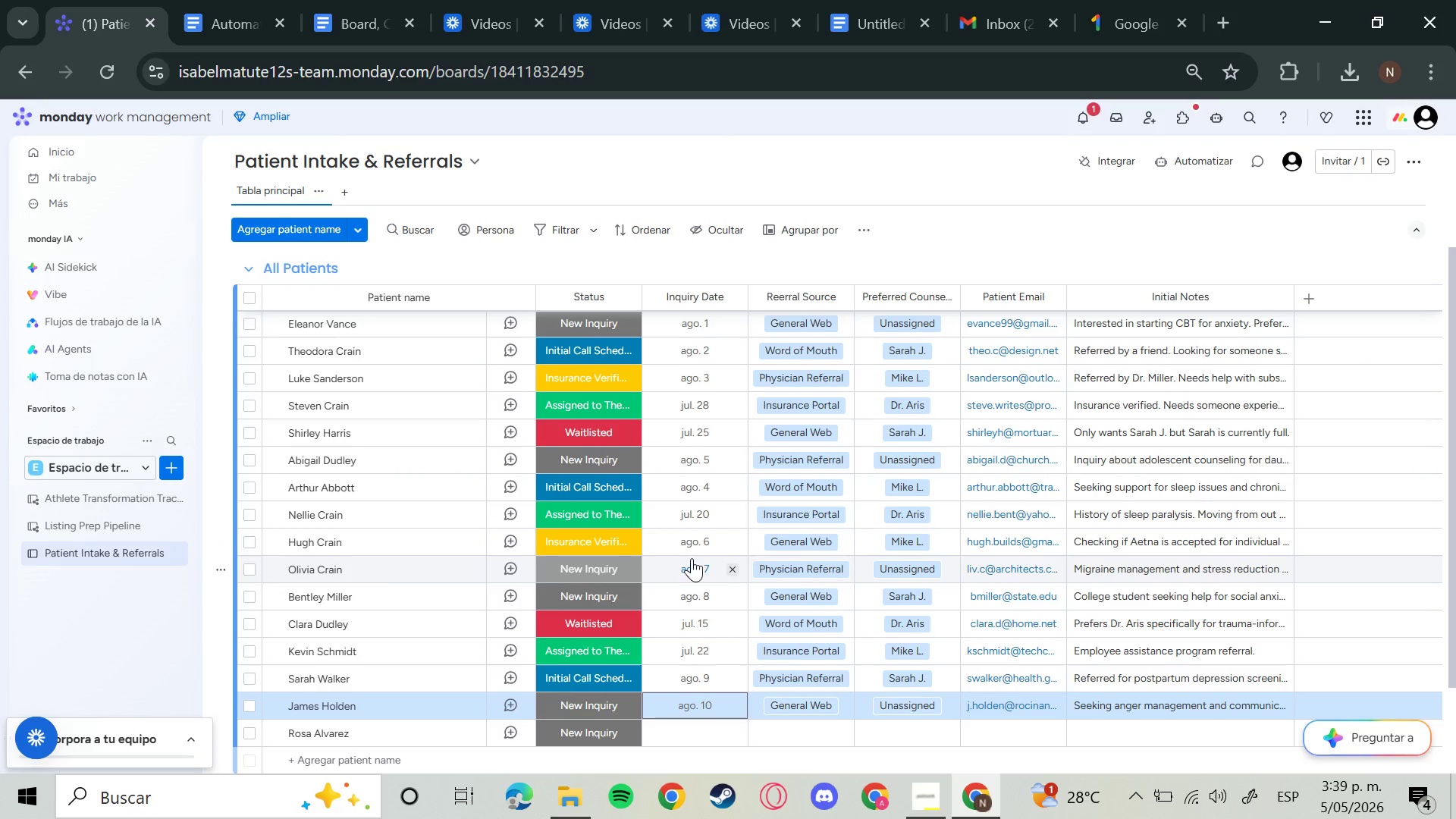 
scroll: coordinate [712, 708], scroll_direction: up, amount: 4.0
 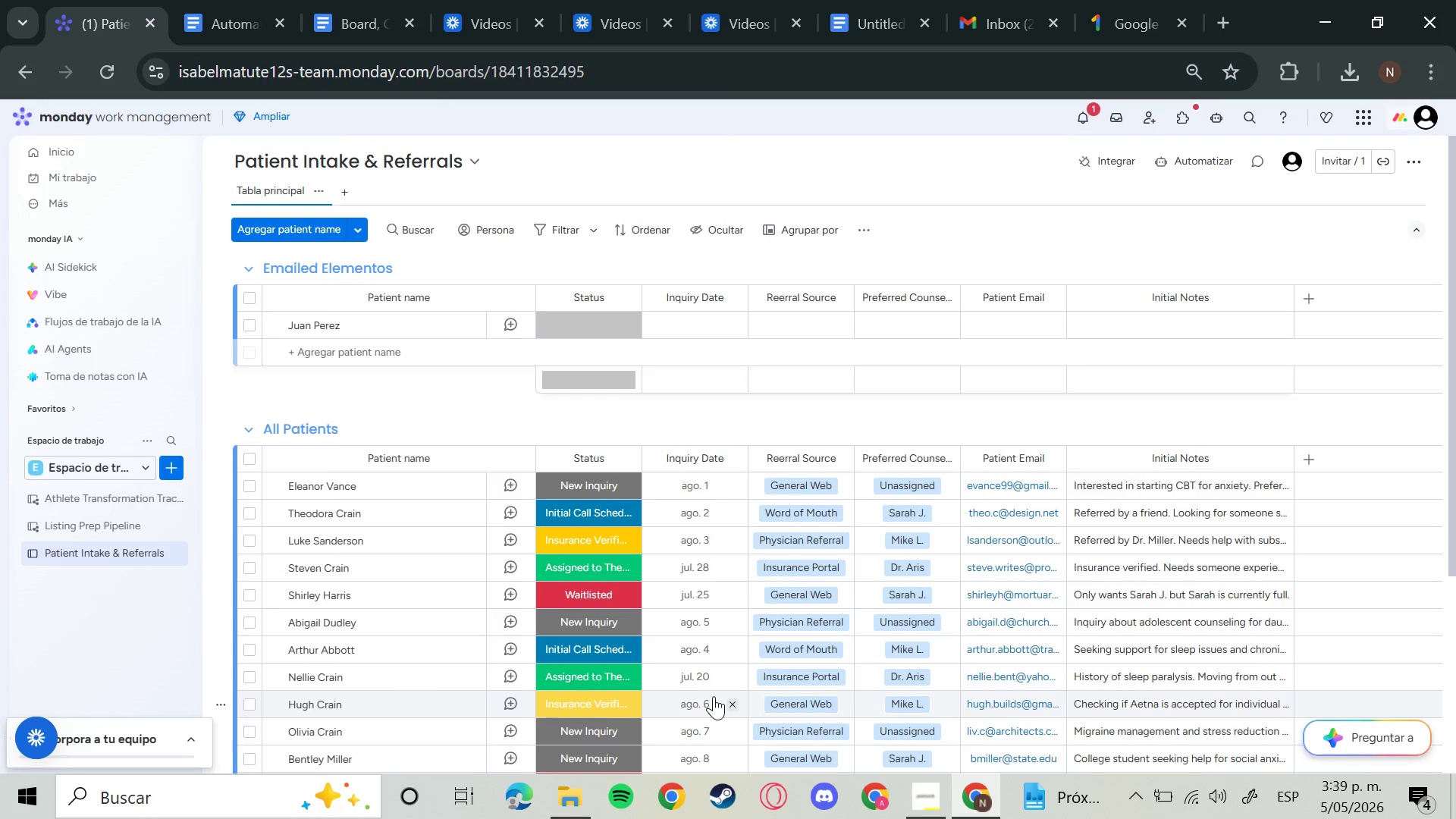 
wait(35.83)
 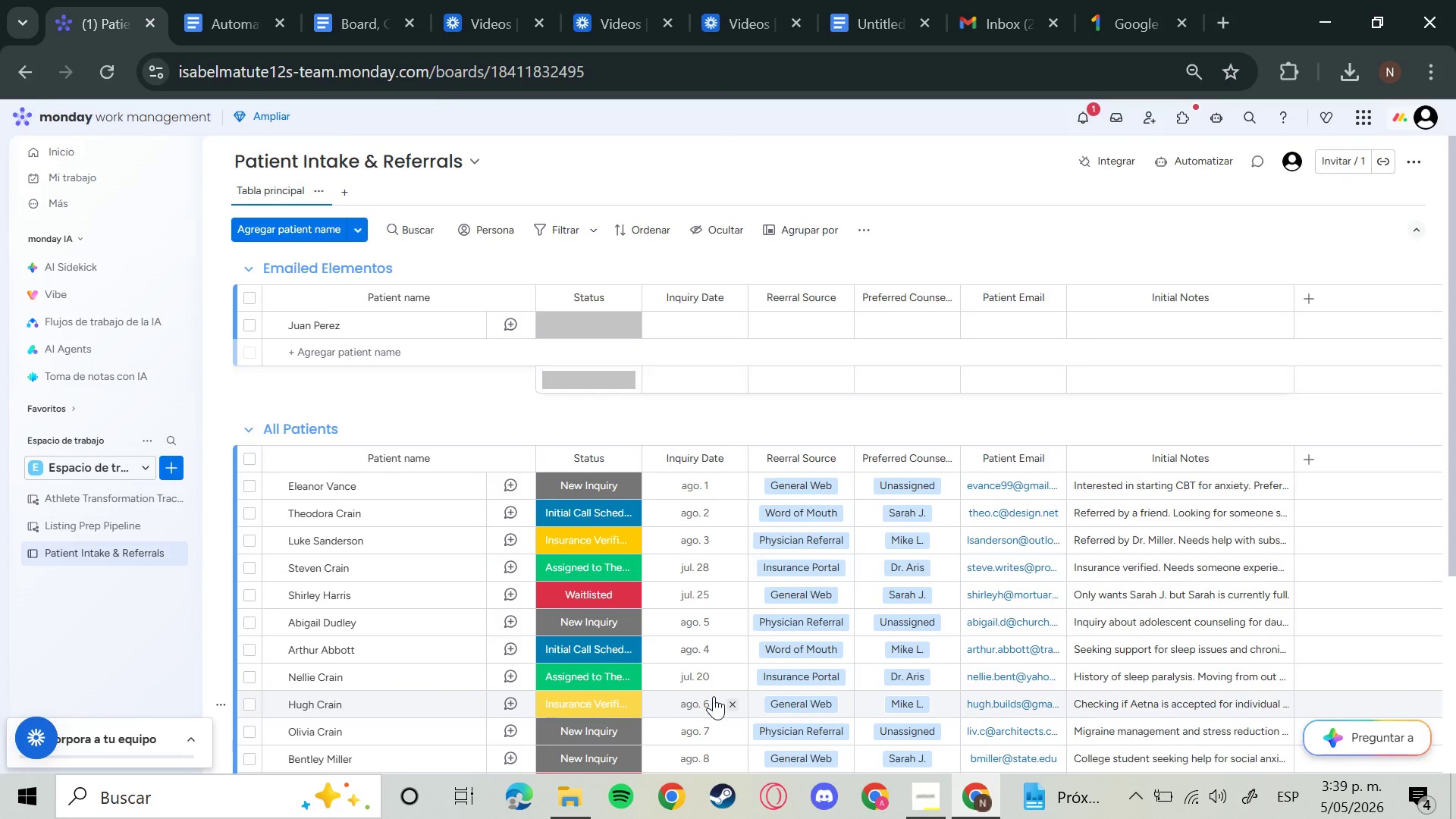 
left_click([1178, 160])
 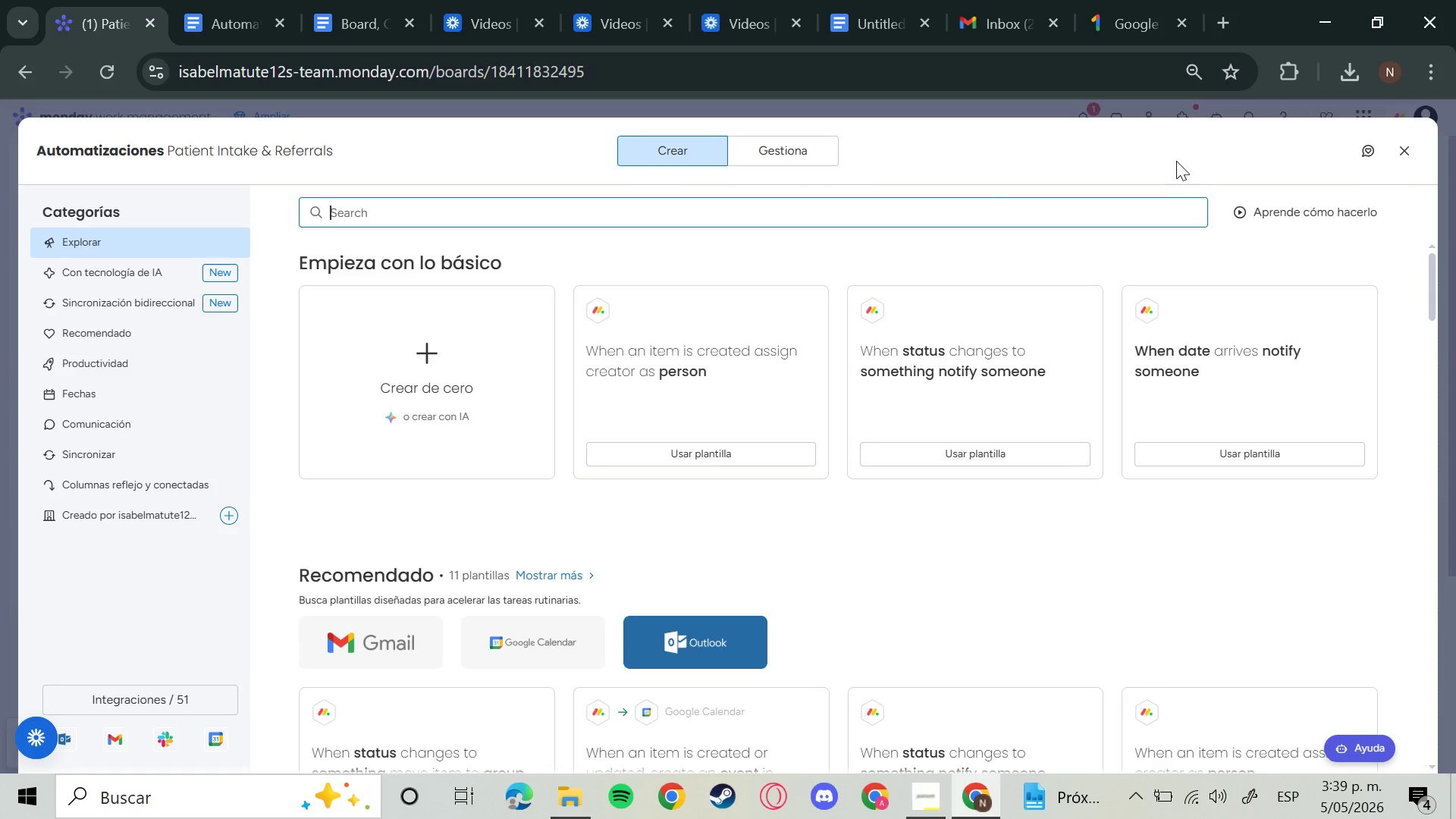 
wait(5.53)
 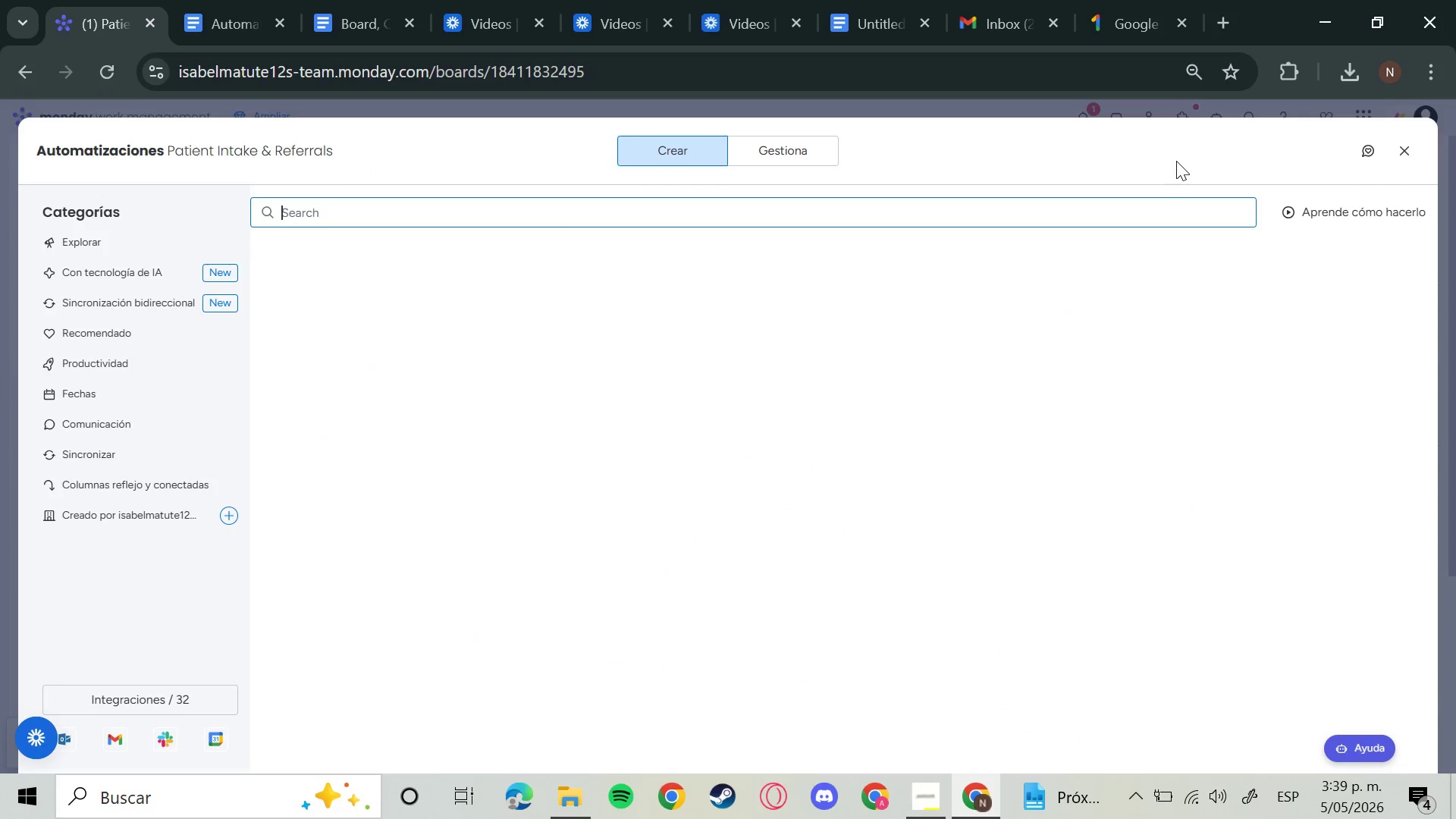 
left_click([431, 378])
 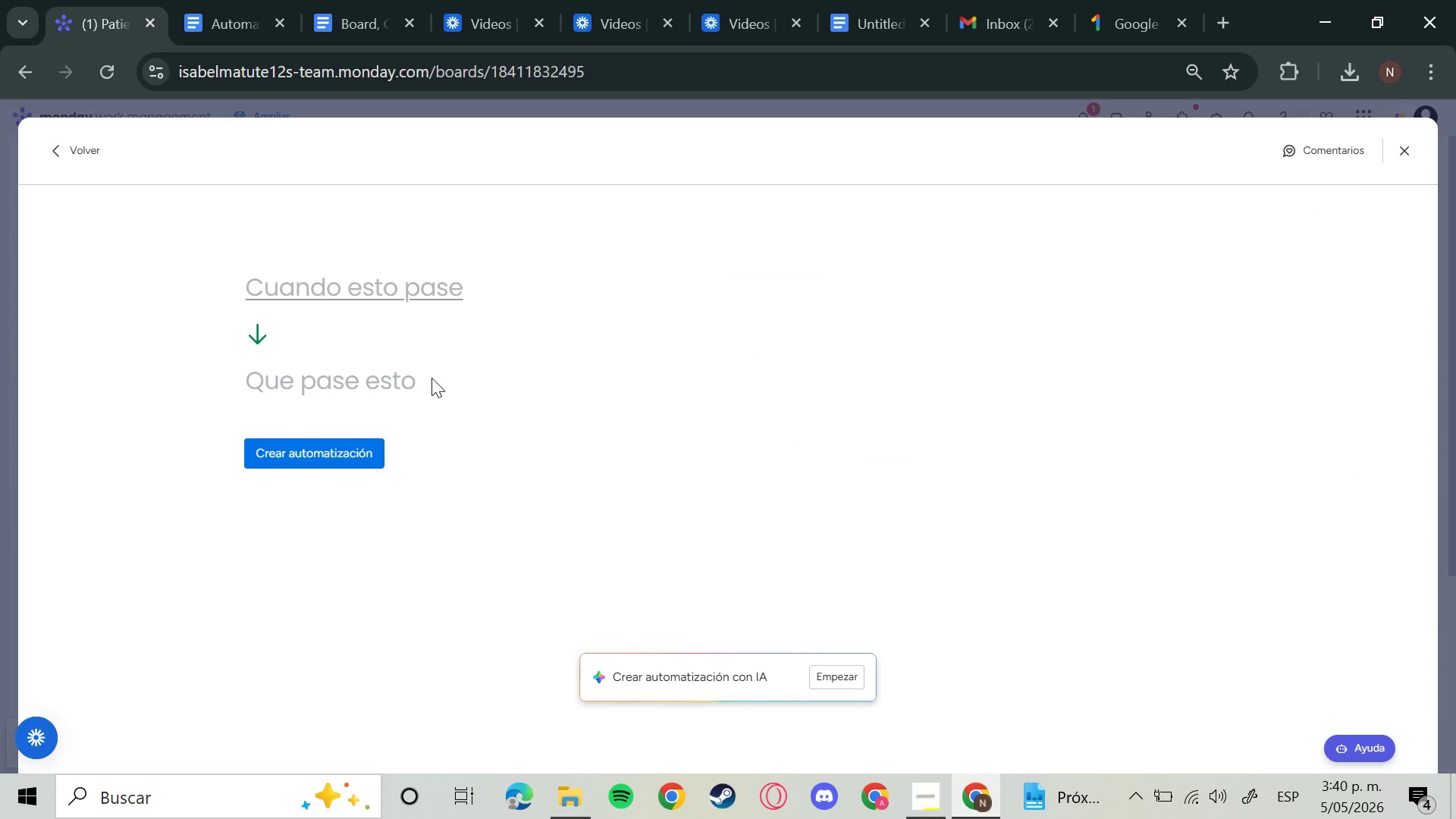 
scroll: coordinate [428, 376], scroll_direction: up, amount: 1.0
 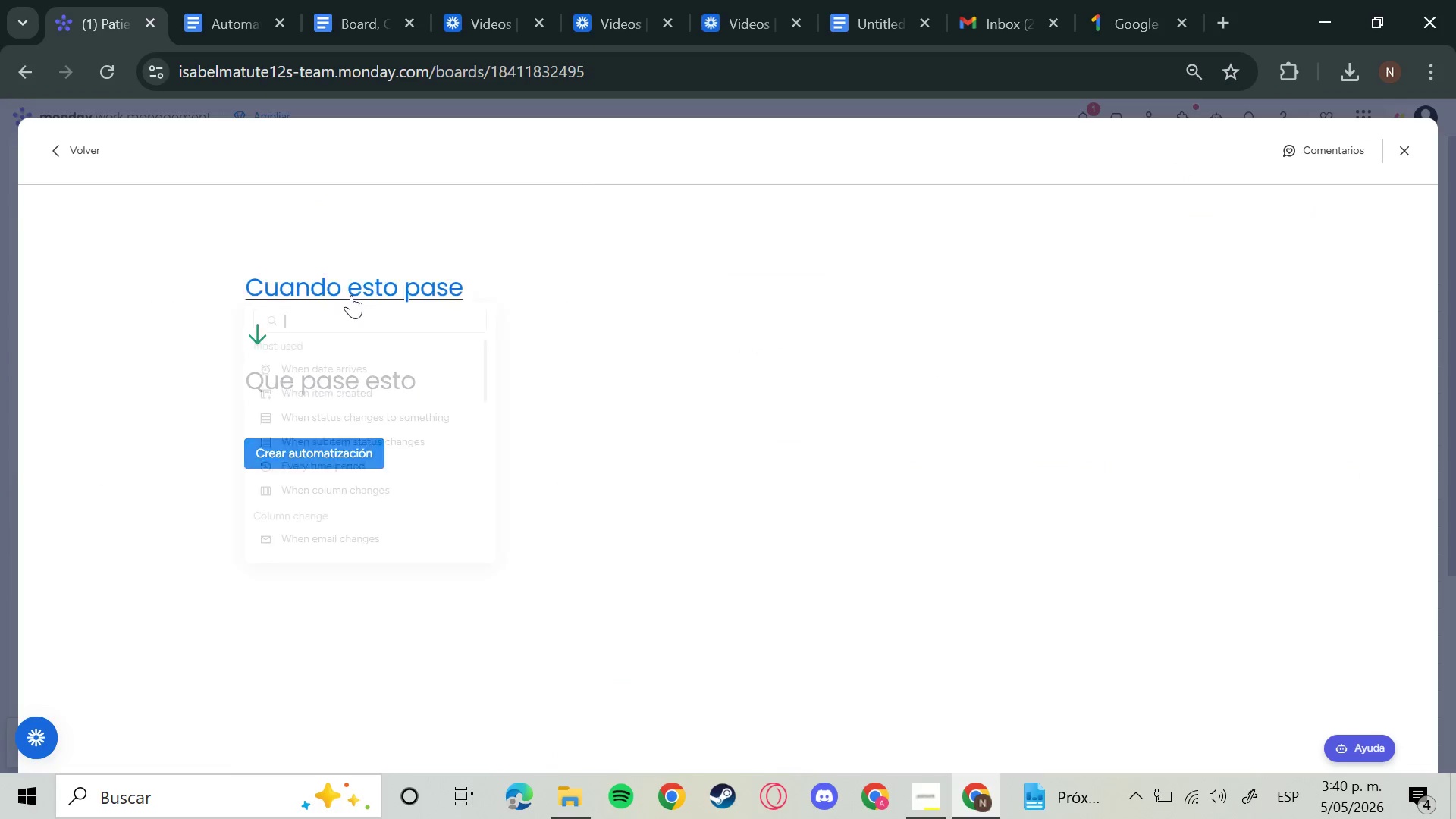 
left_click([351, 295])
 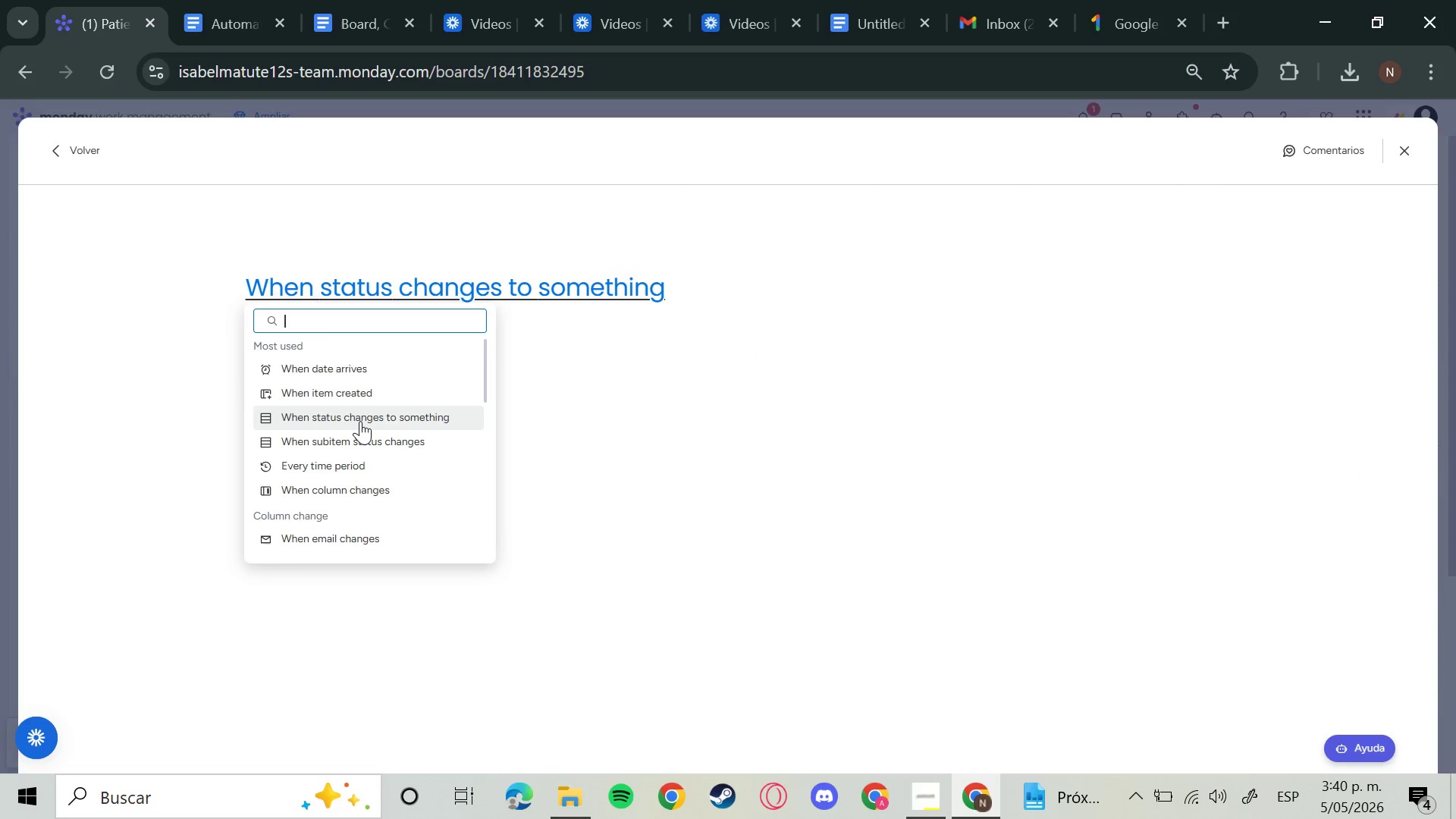 
left_click([360, 421])
 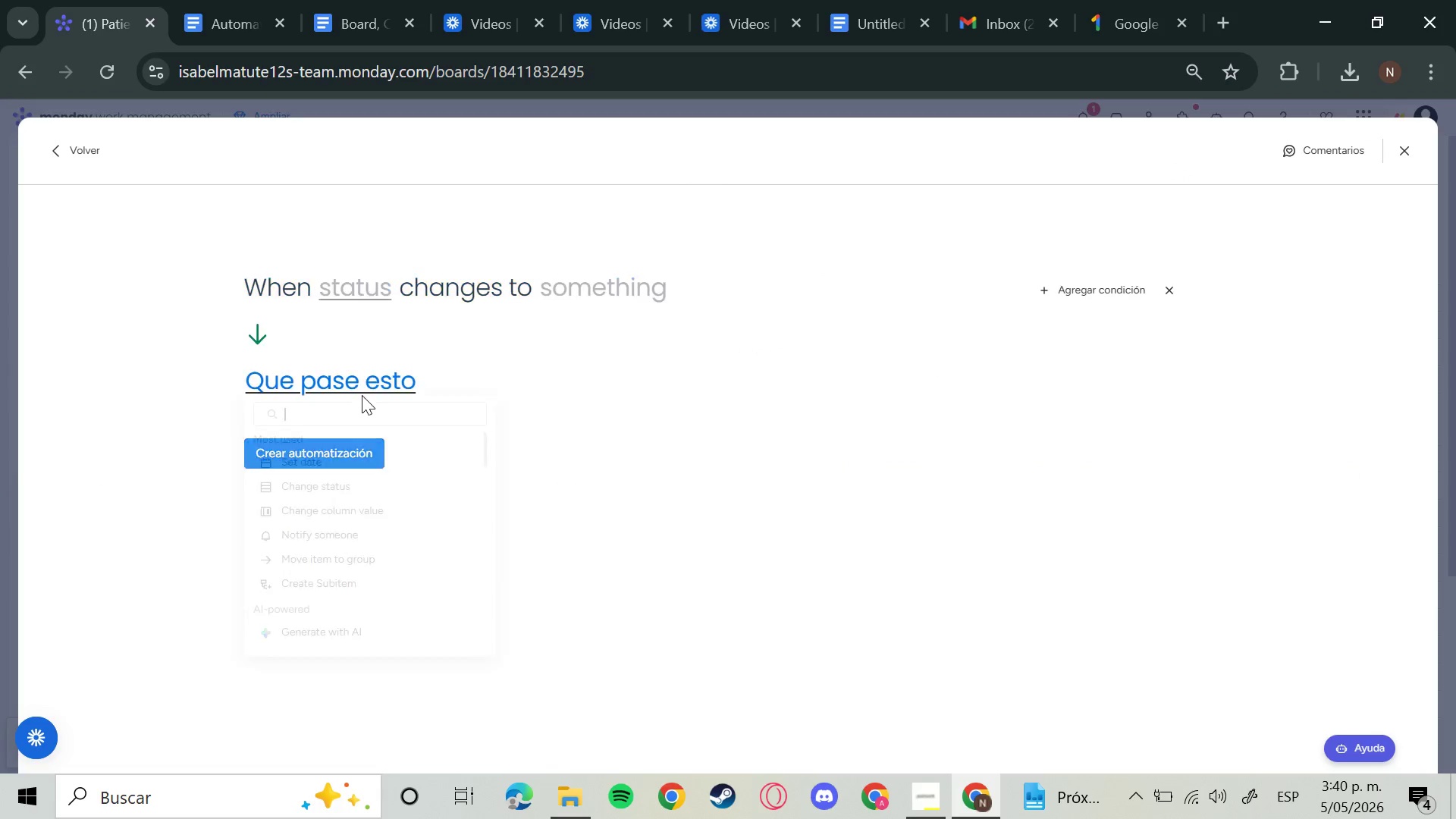 
mouse_move([378, 391])
 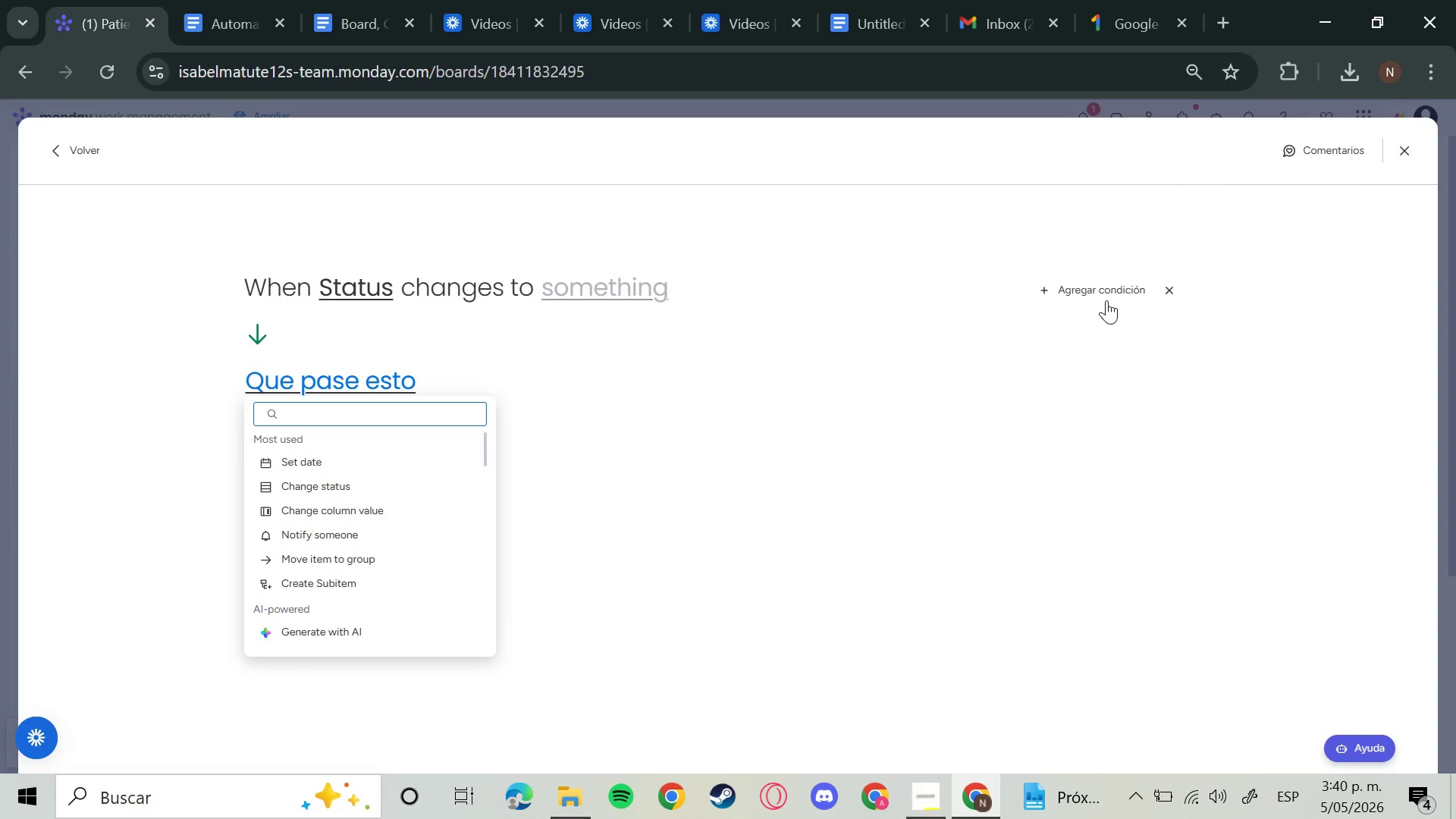 
left_click([1106, 300])
 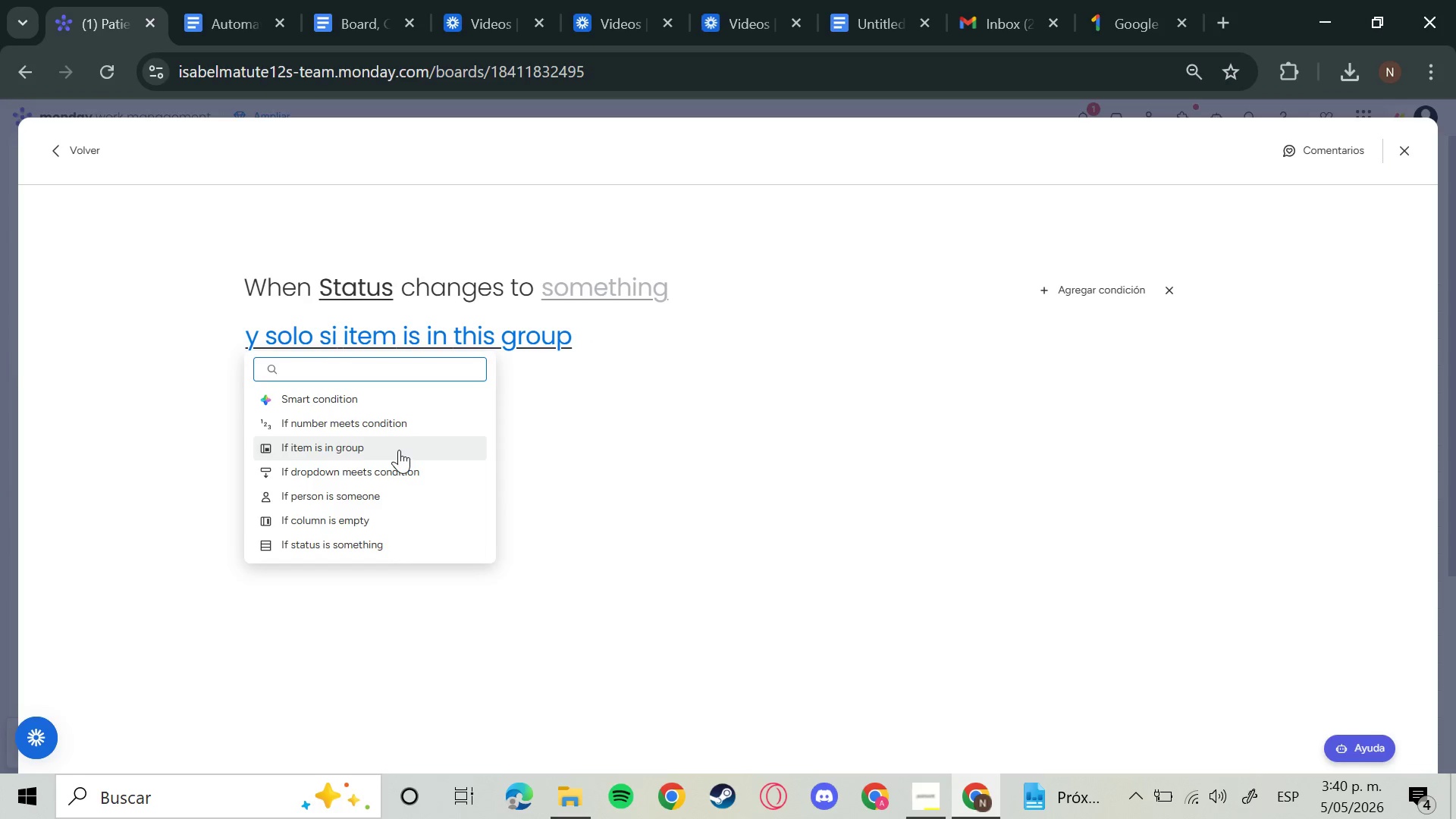 
type(no)
 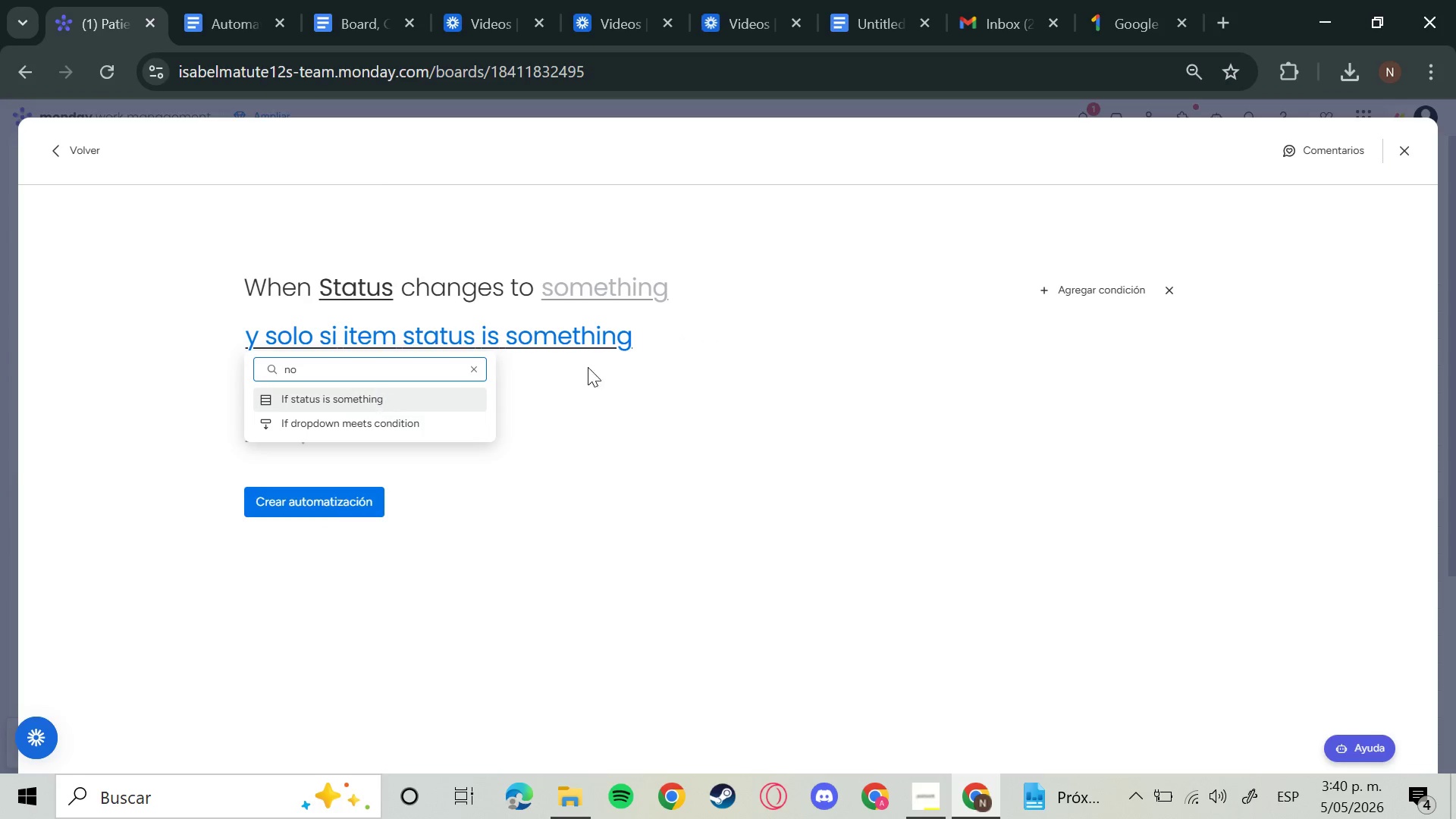 
left_click_drag(start_coordinate=[841, 361], to_coordinate=[851, 361])
 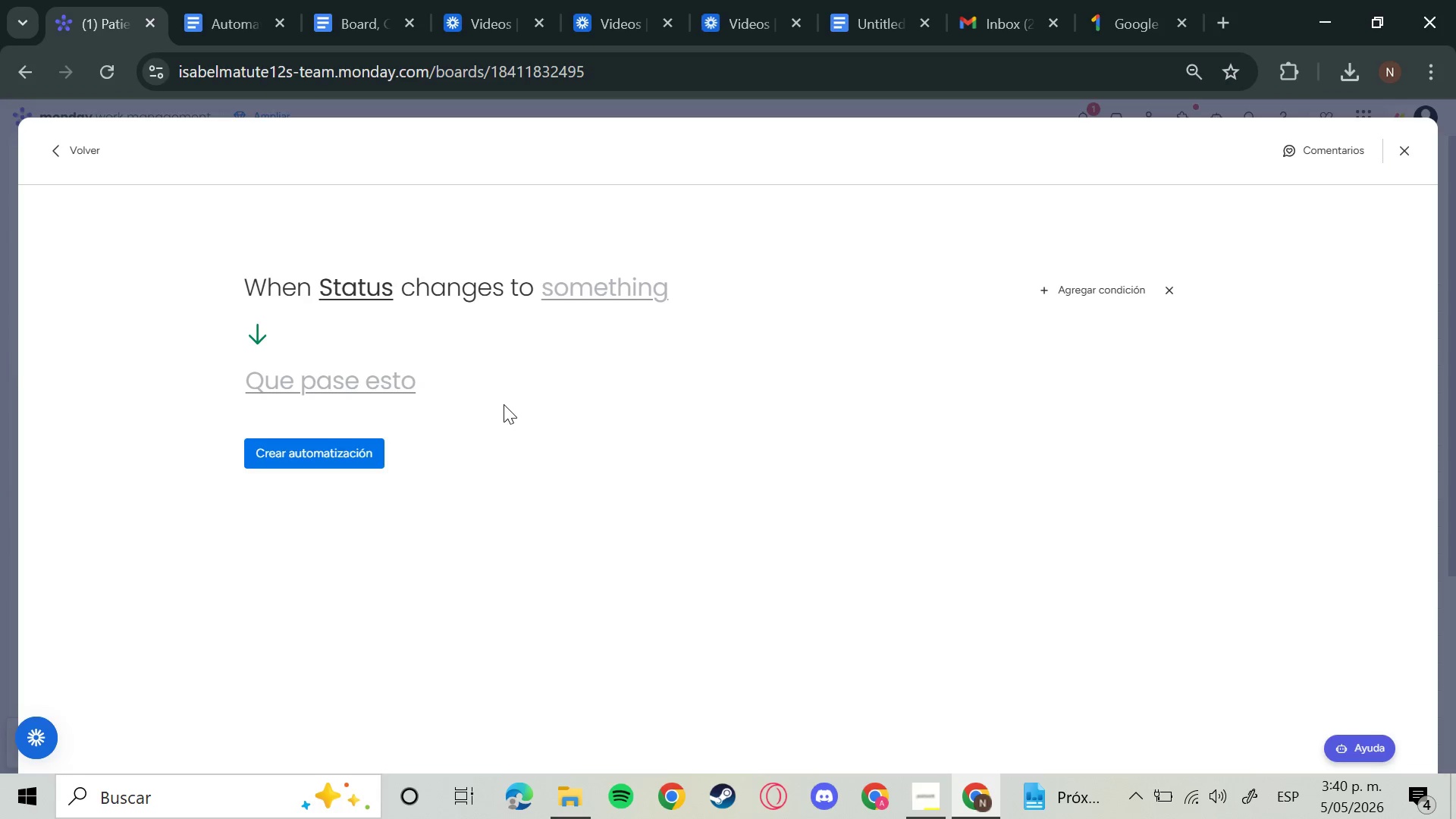 
wait(14.22)
 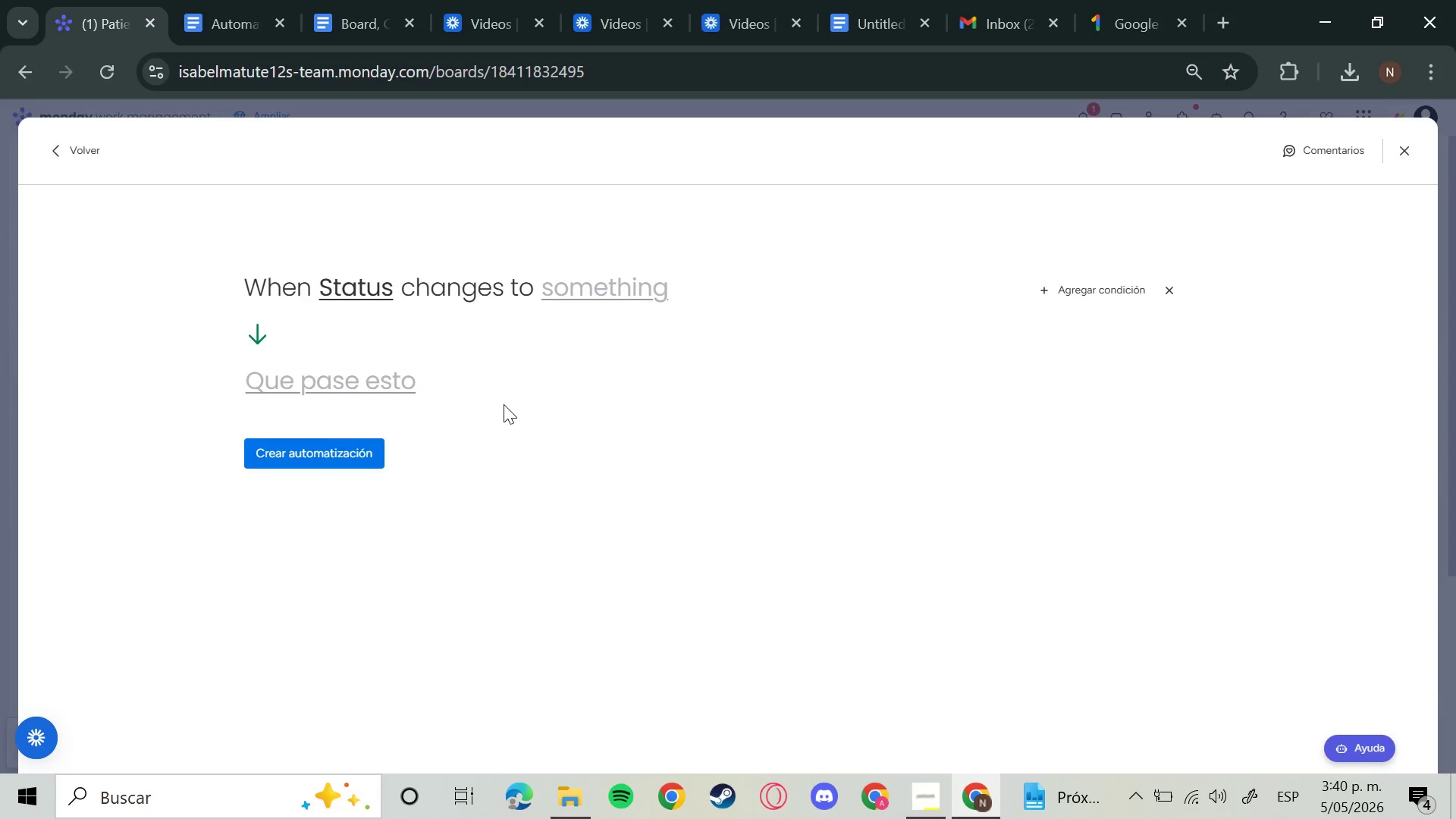 
left_click([364, 374])
 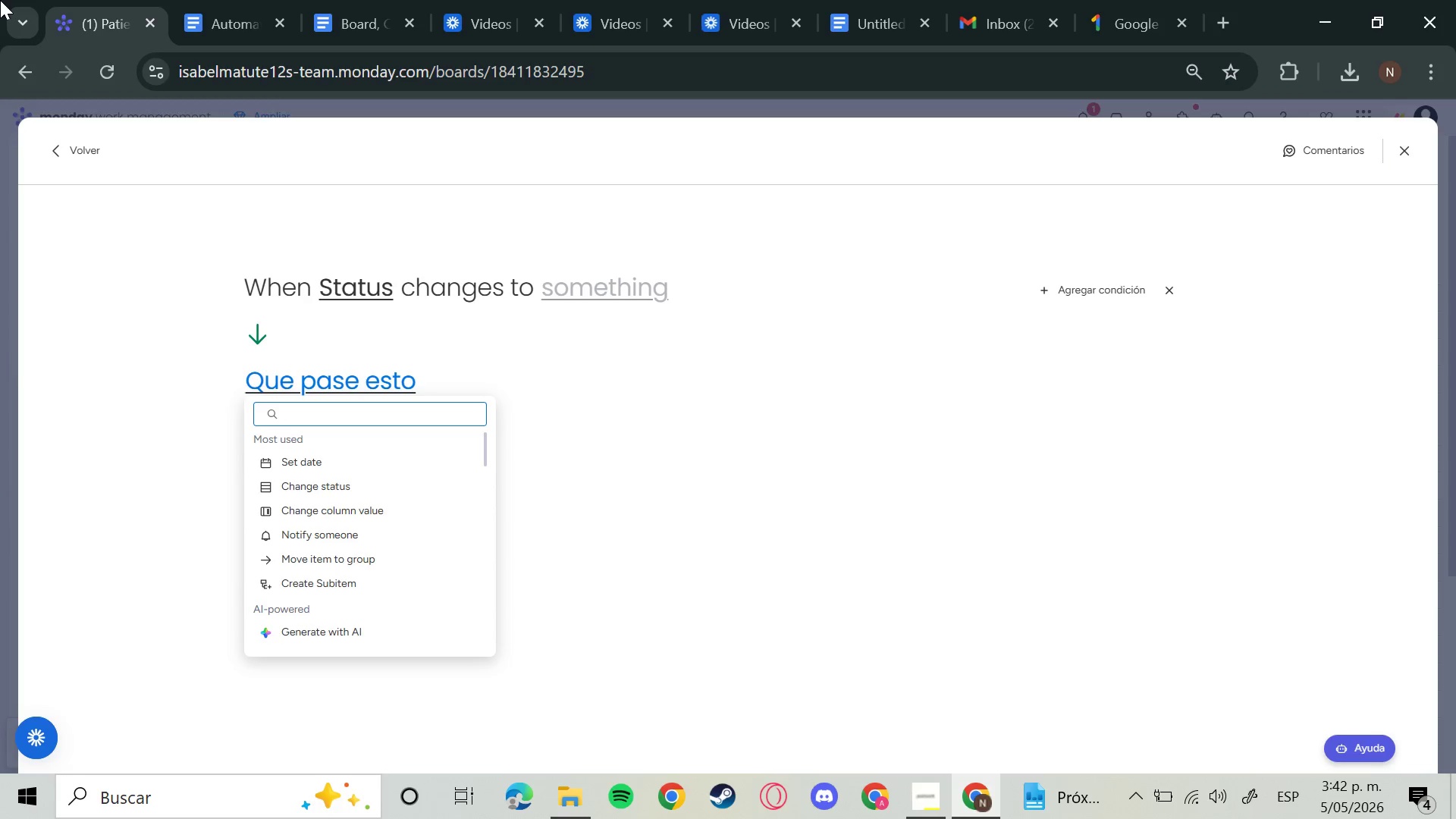 
wait(125.91)
 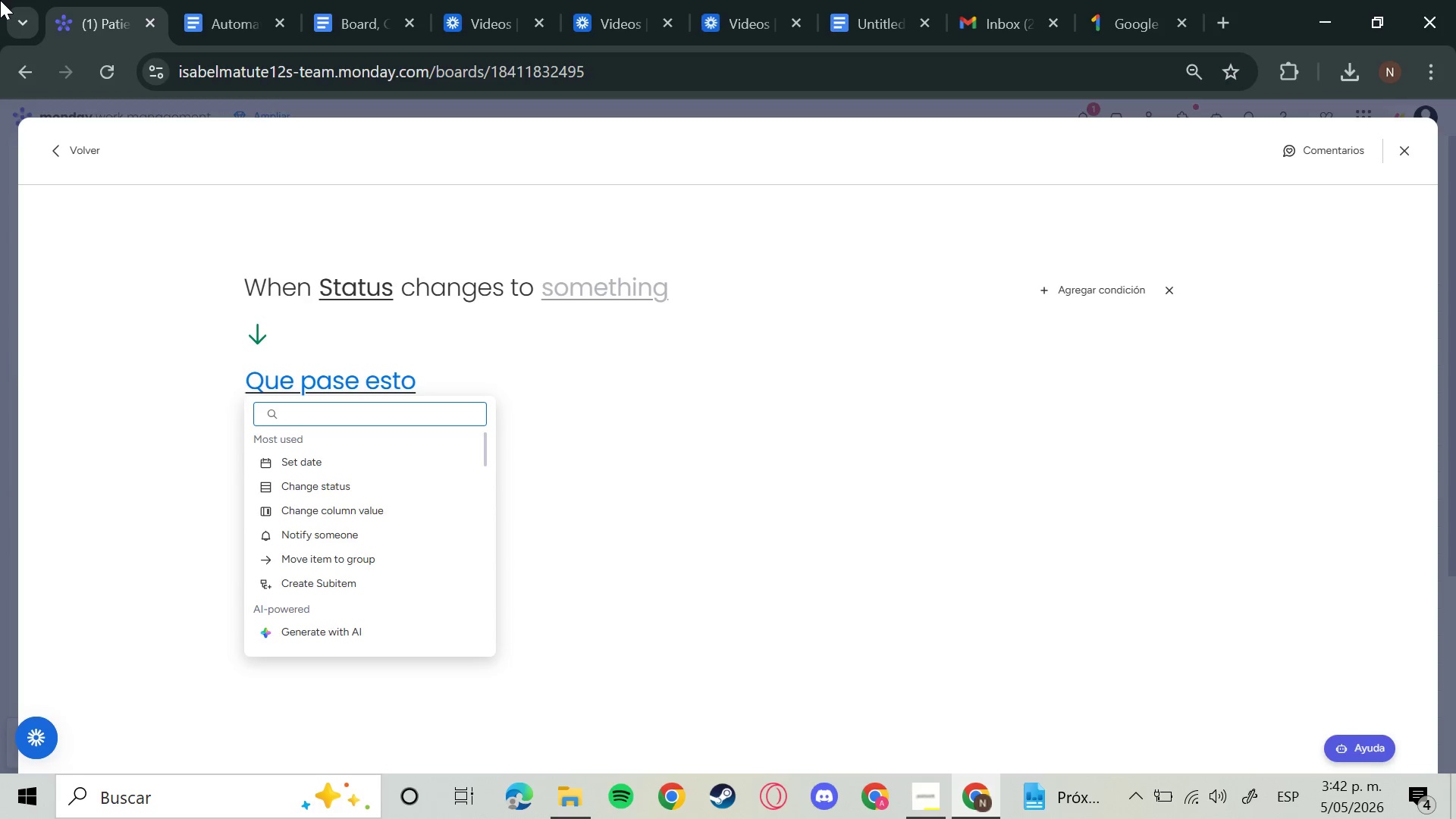 
left_click([329, 540])
 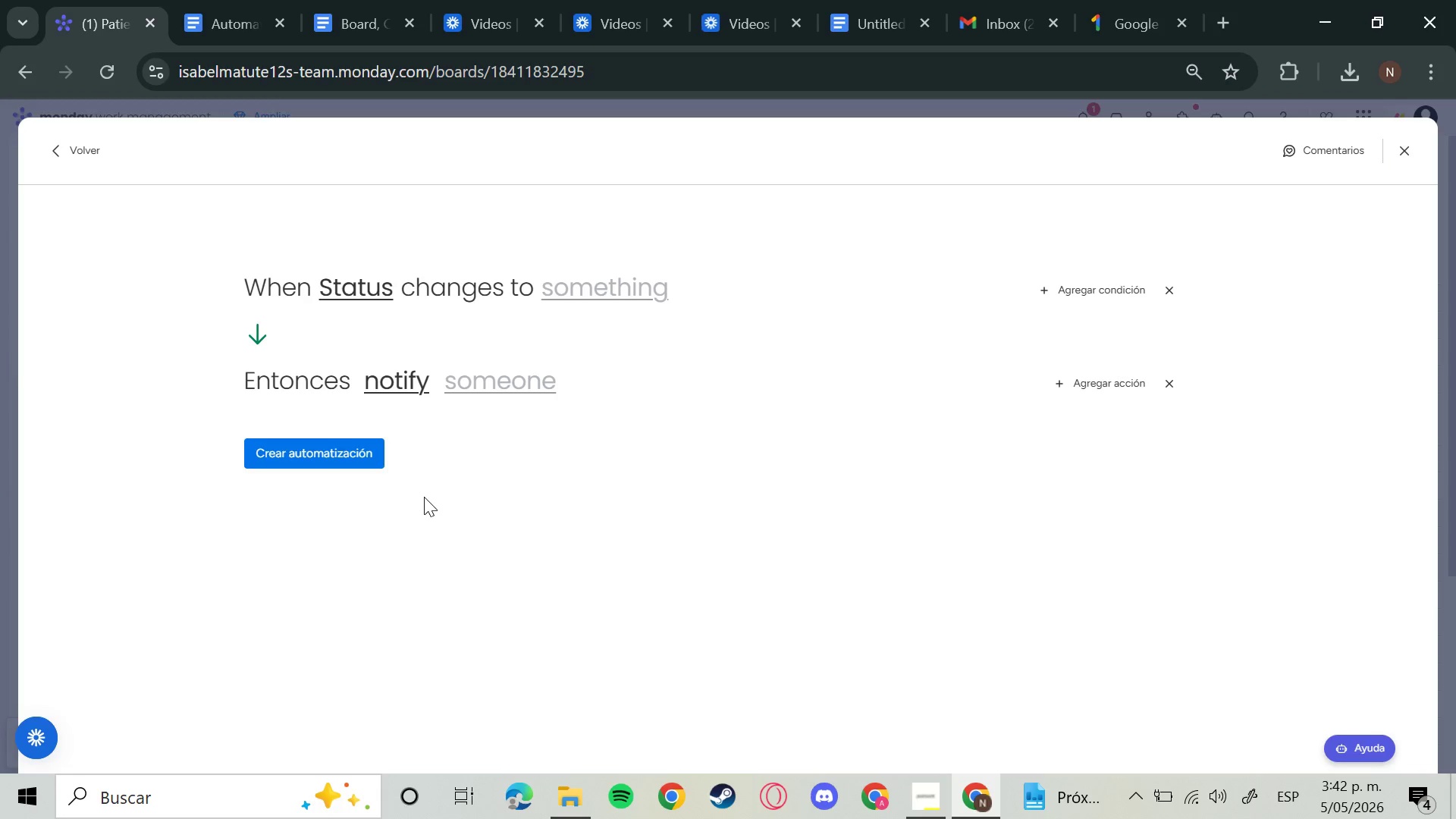 
wait(11.7)
 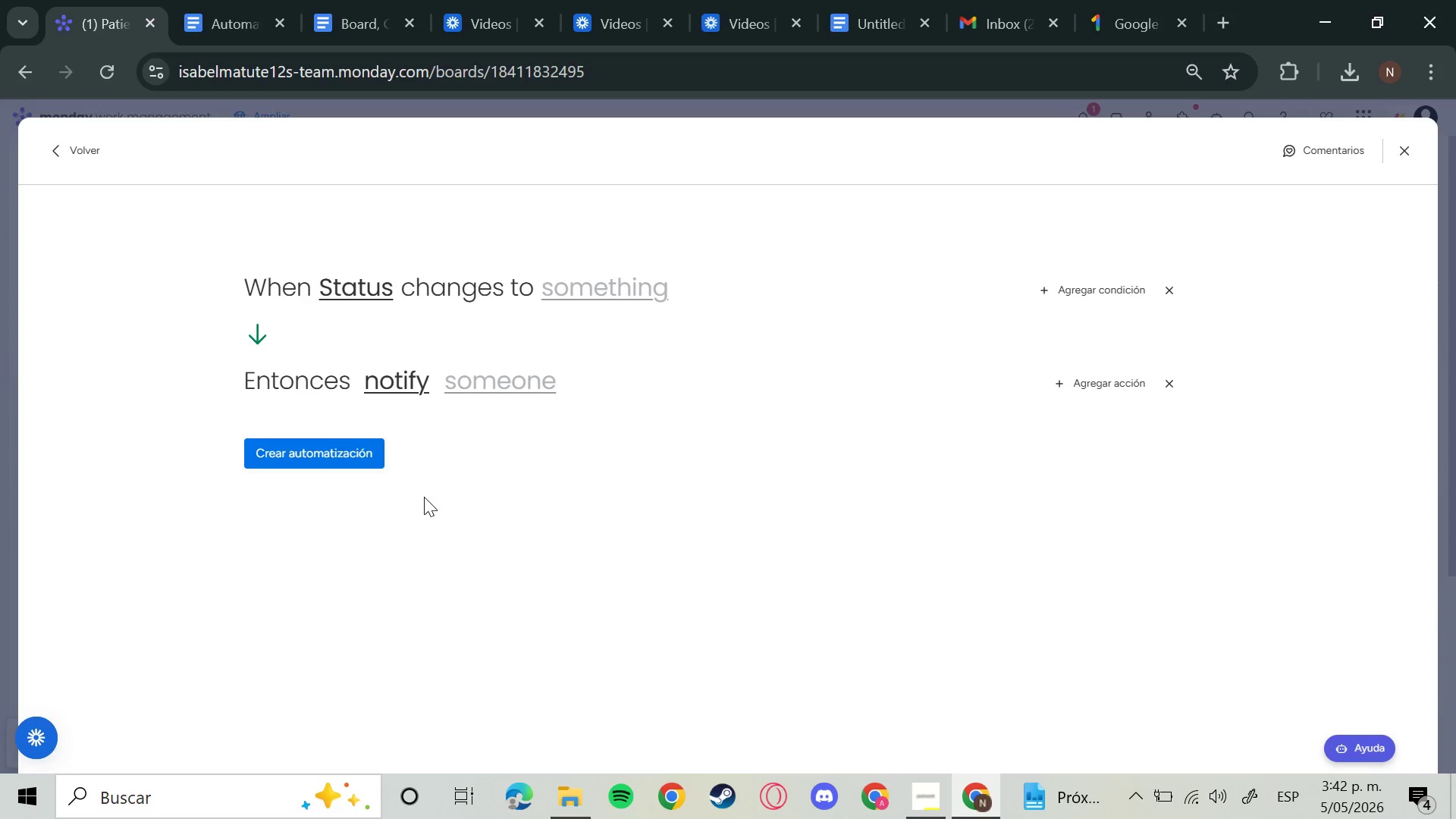 
left_click([626, 282])
 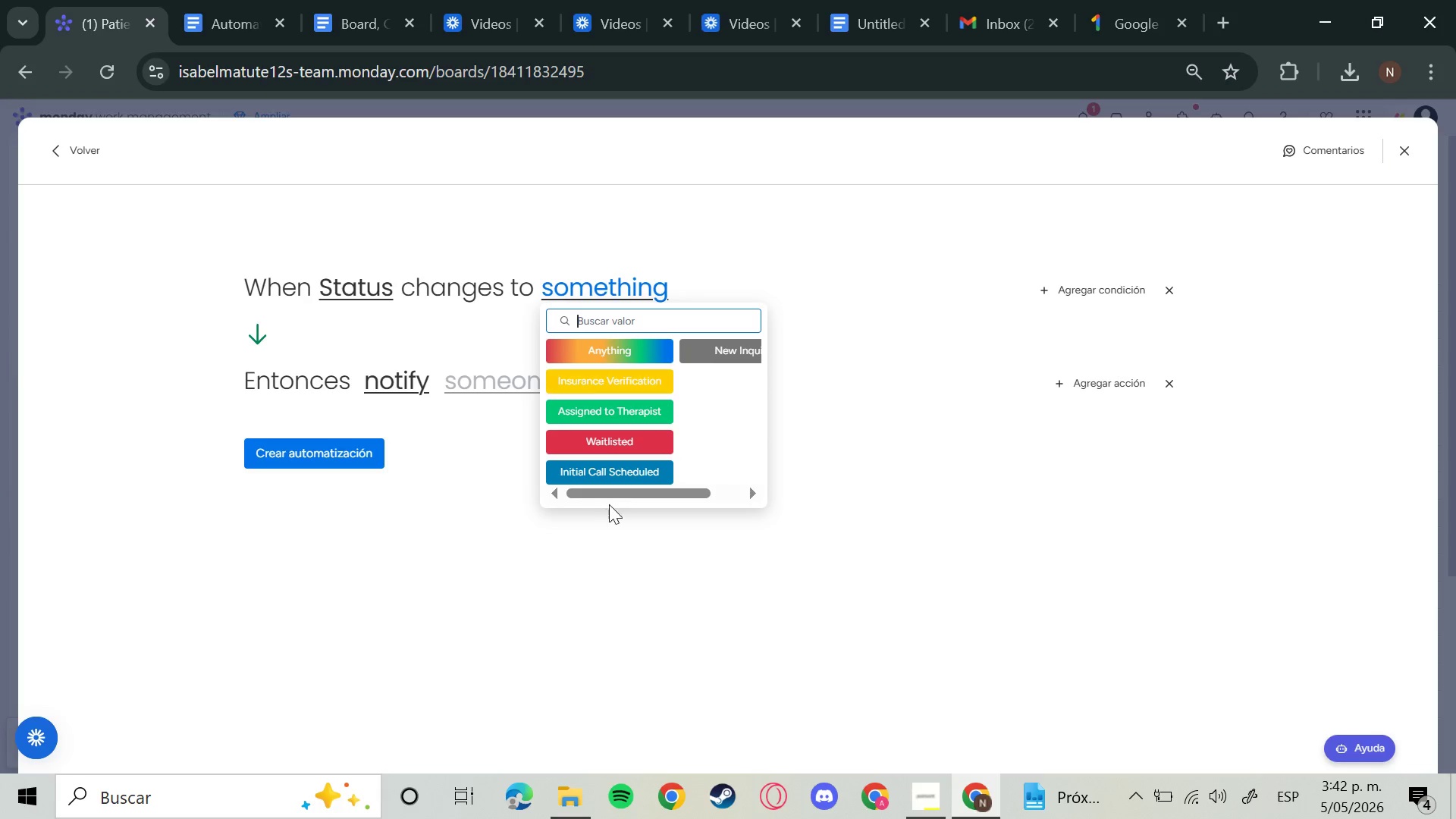 
left_click_drag(start_coordinate=[619, 487], to_coordinate=[604, 468])
 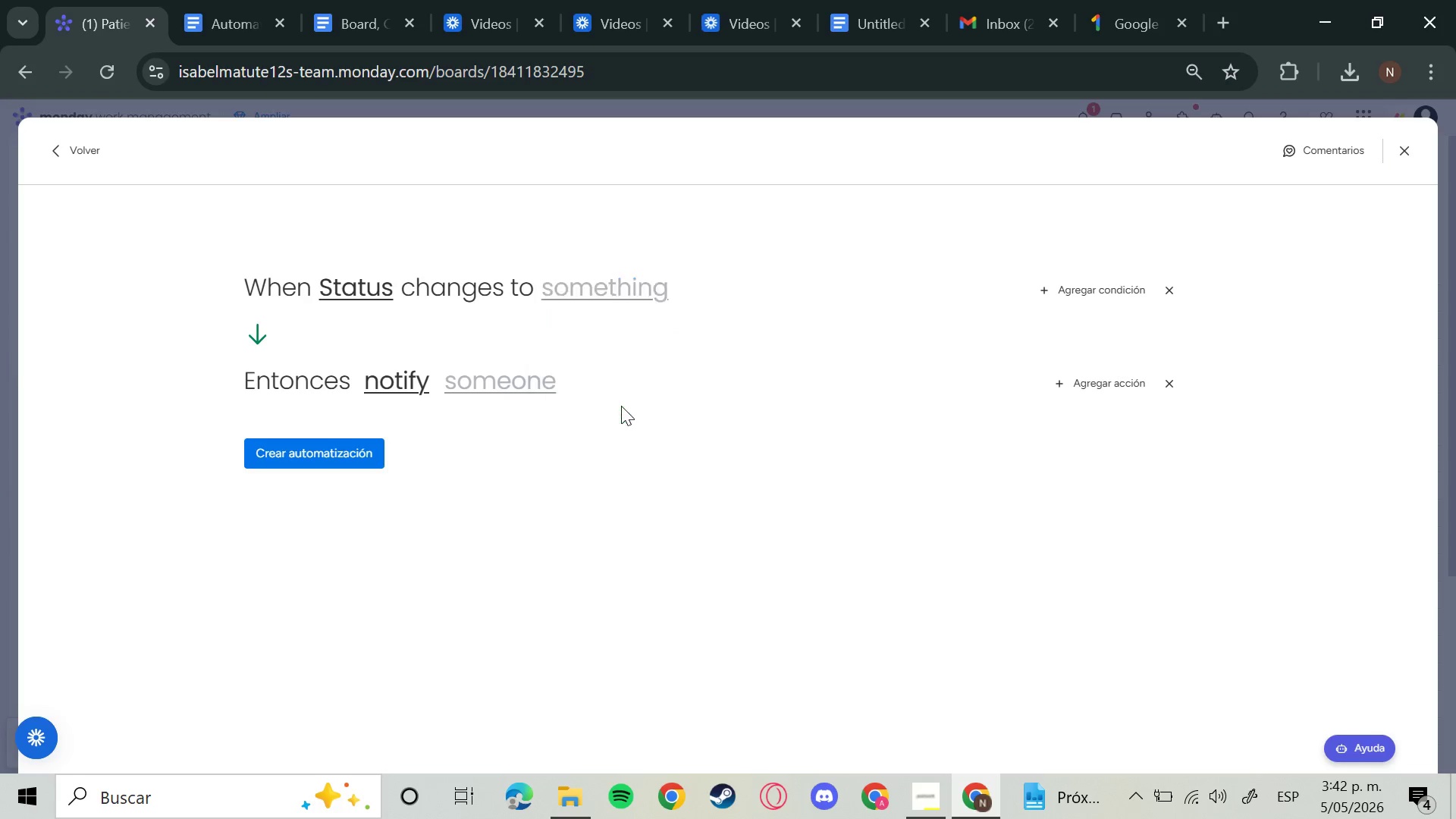 
left_click([621, 406])
 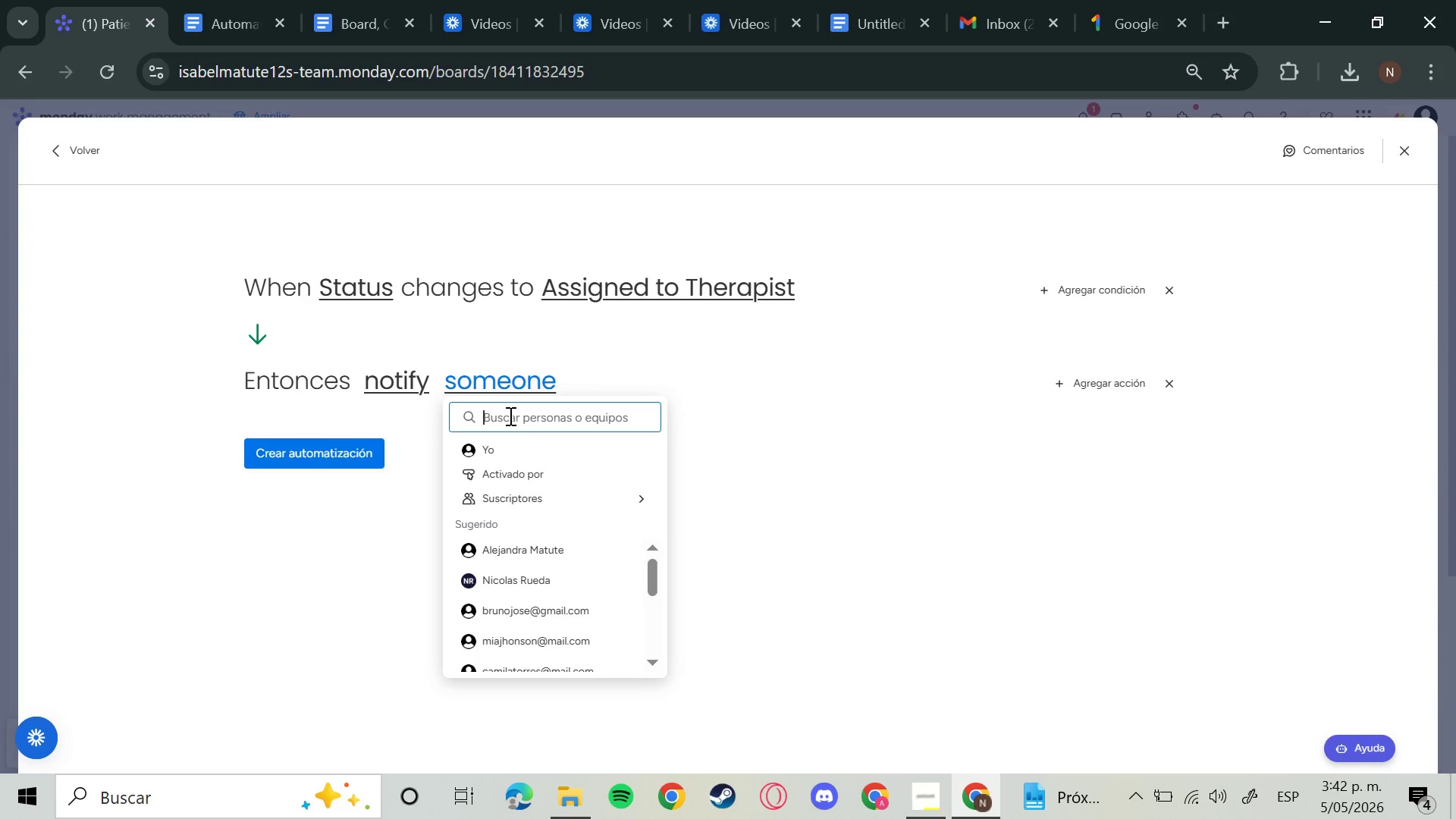 
left_click([511, 448])
 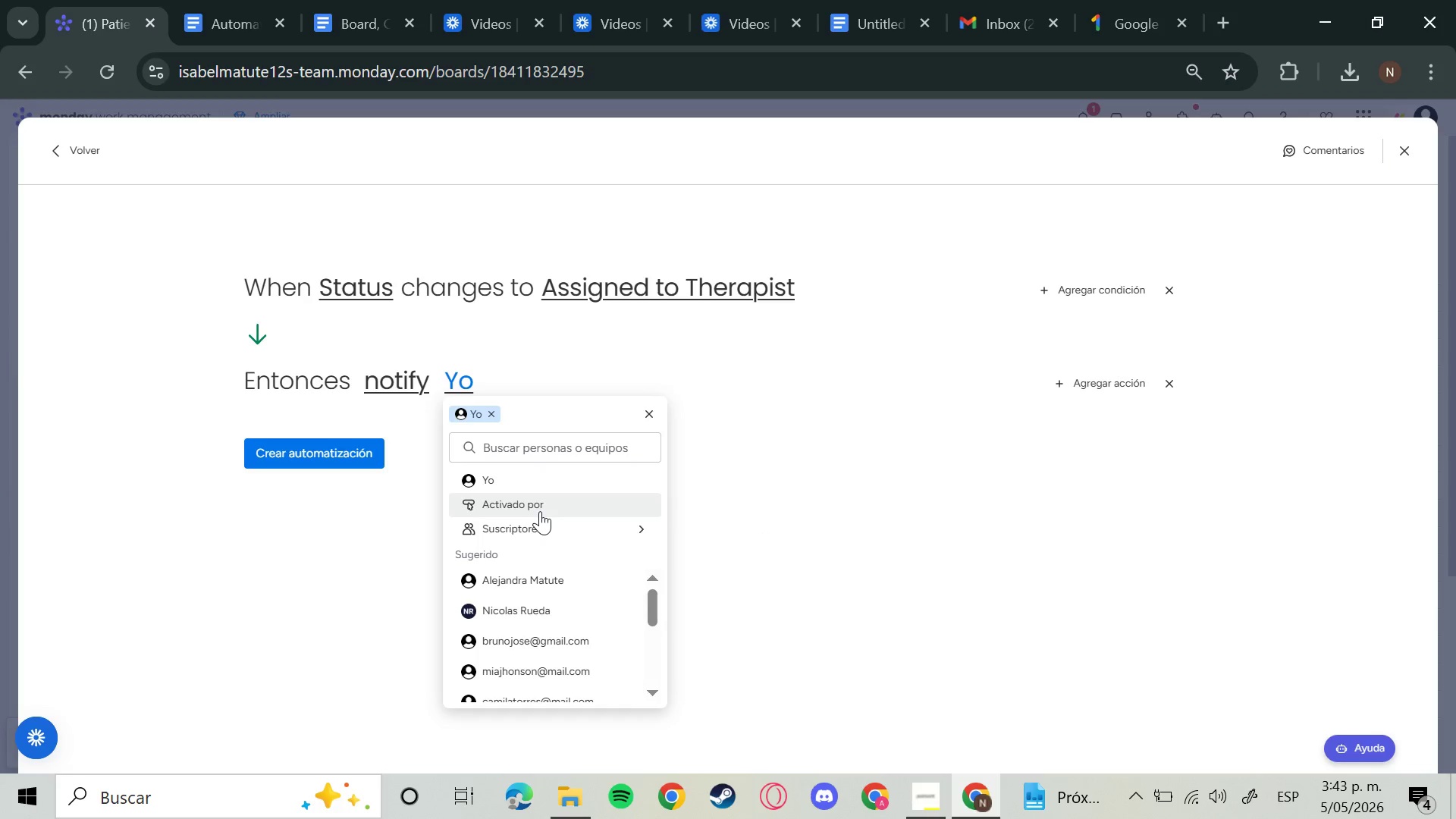 
left_click_drag(start_coordinate=[540, 511], to_coordinate=[549, 524])
 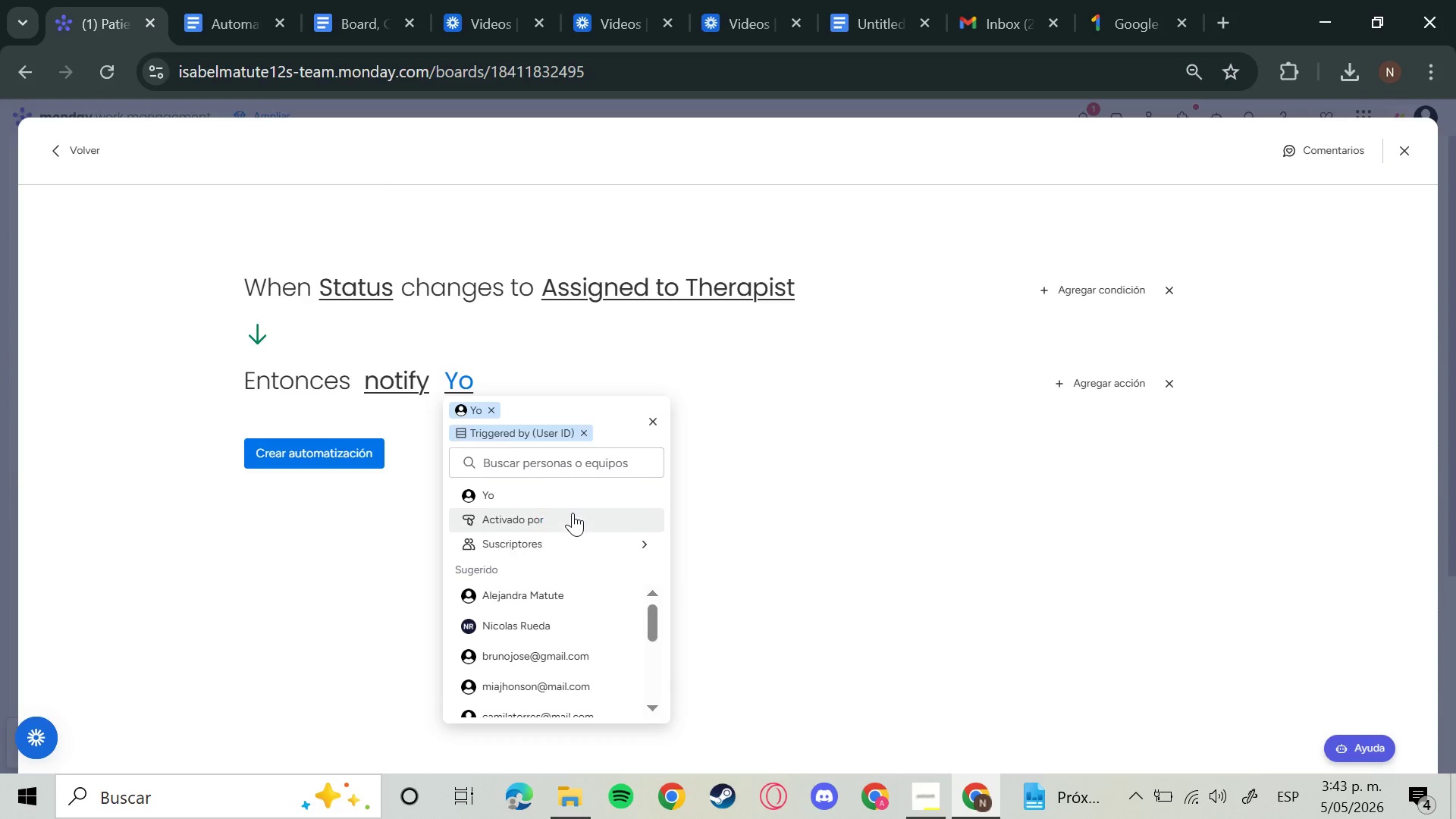 
left_click([573, 513])
 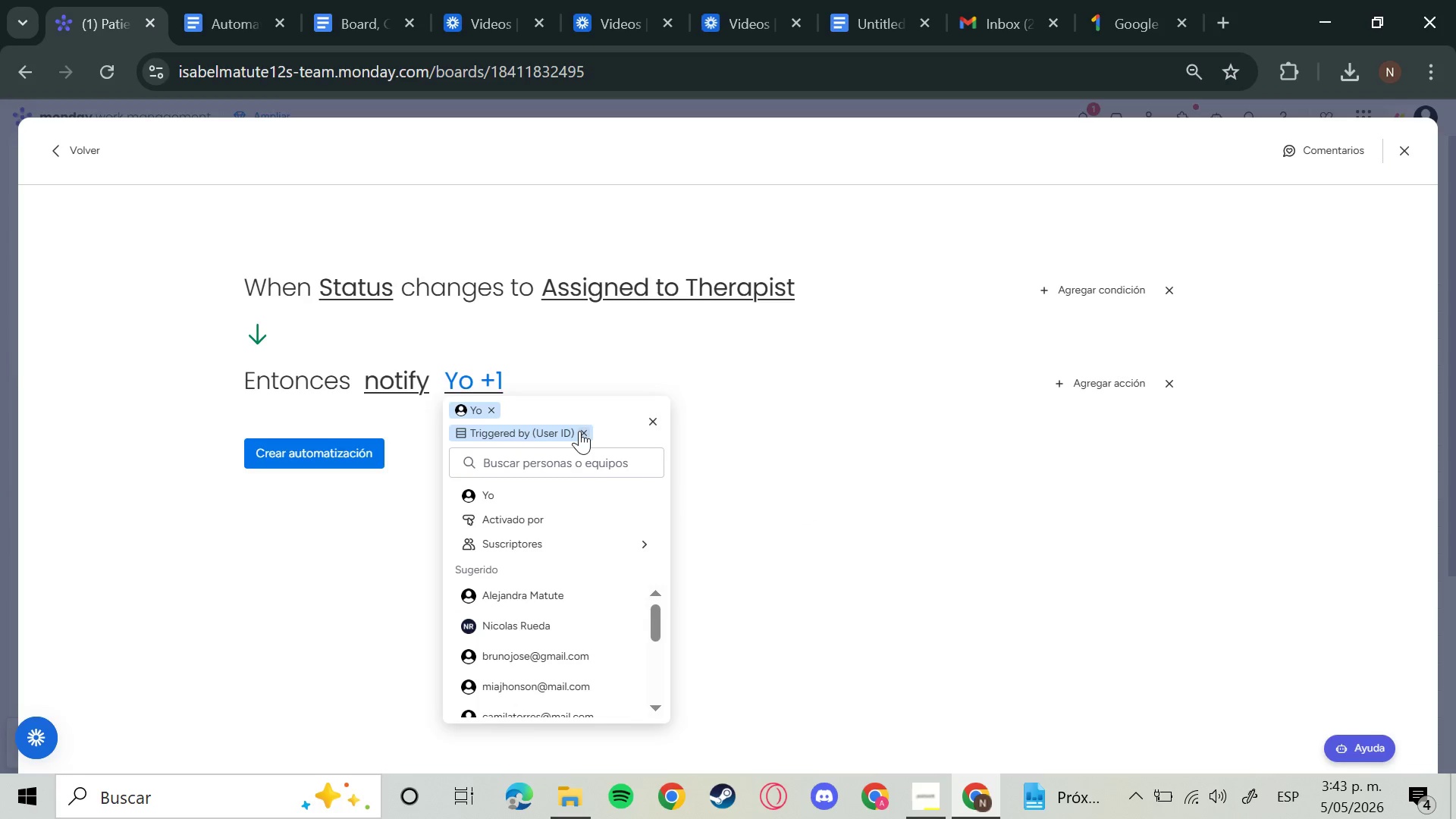 
left_click([579, 431])
 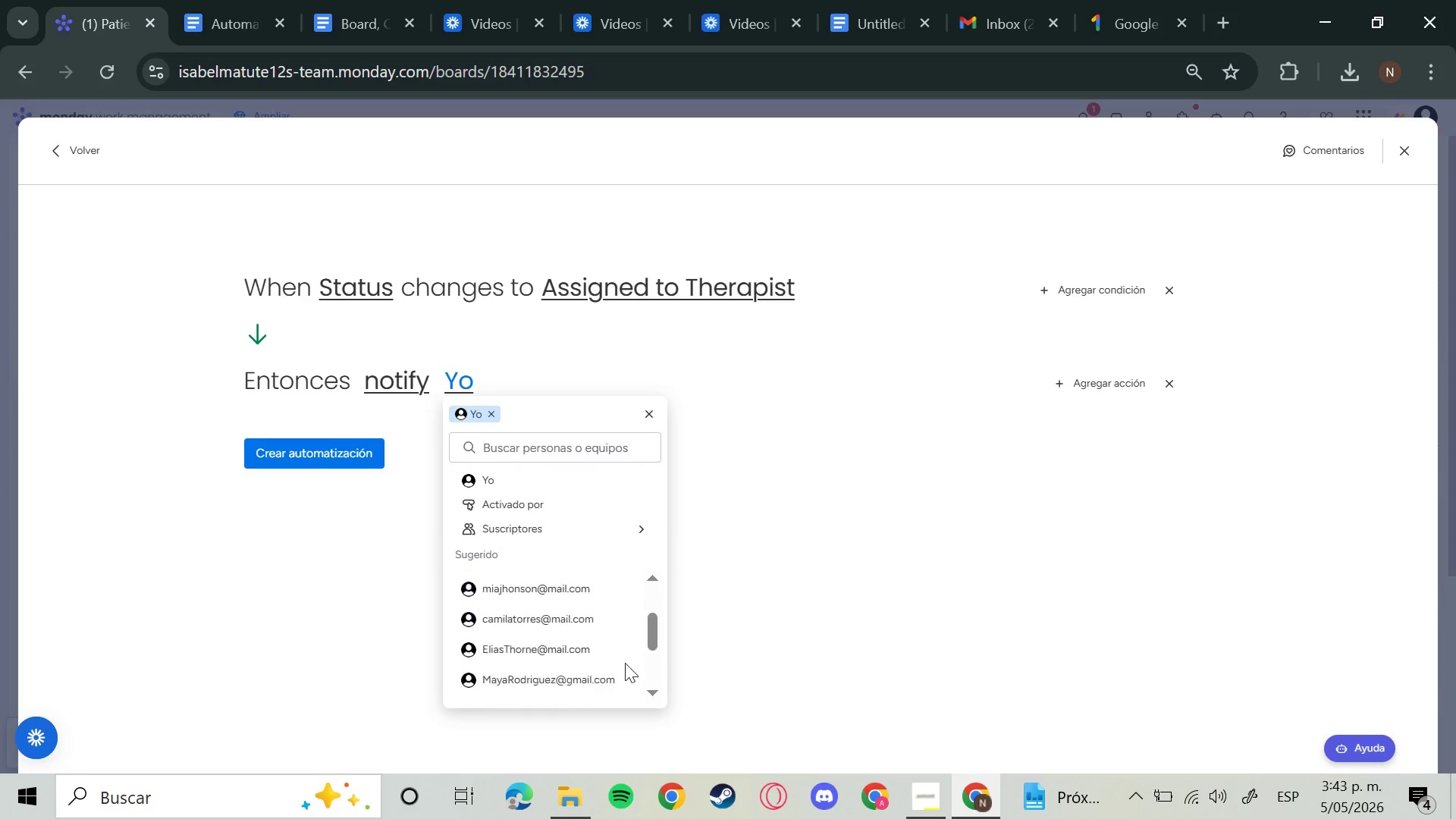 
scroll: coordinate [647, 704], scroll_direction: down, amount: 2.0
 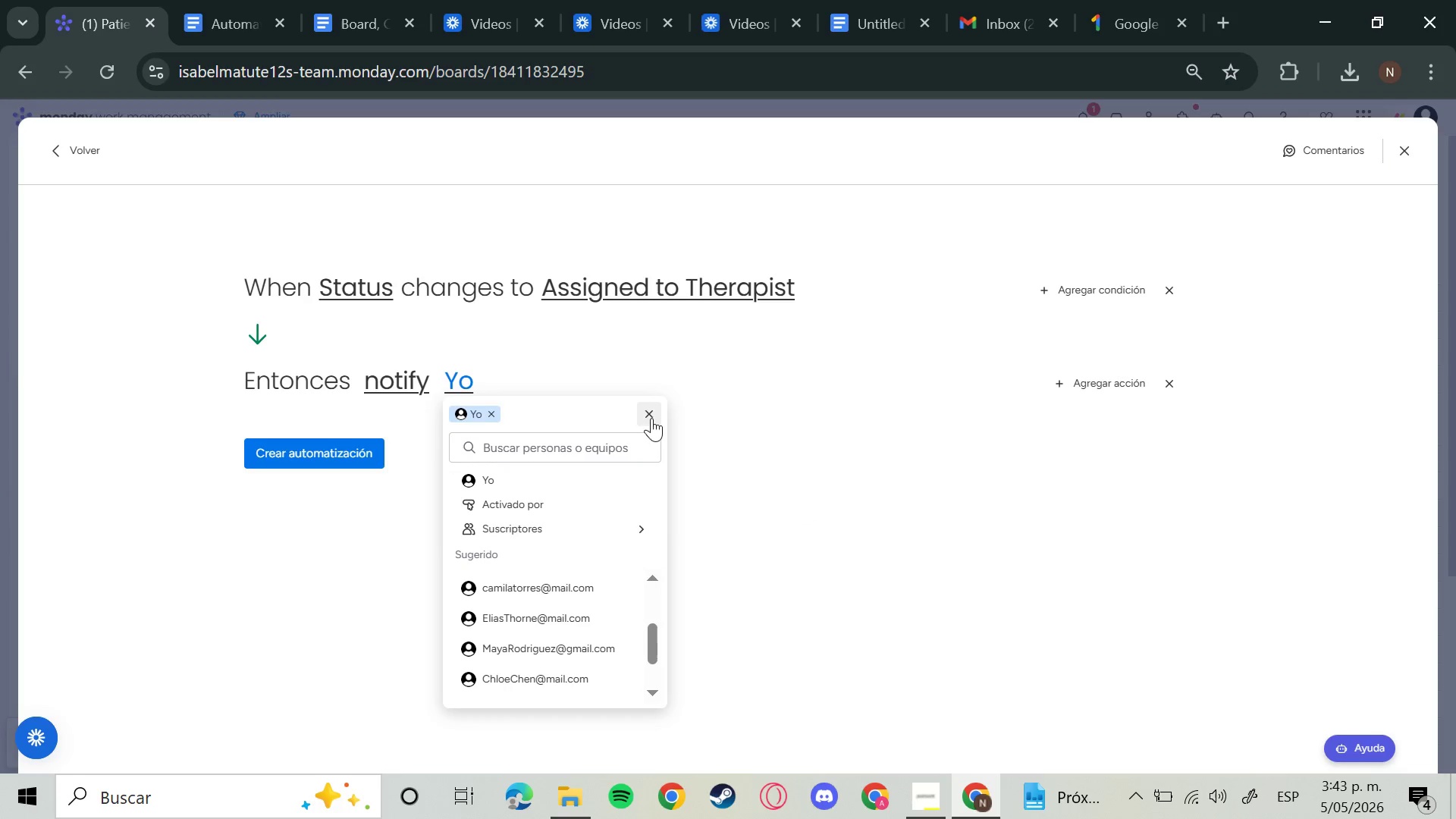 
left_click([651, 418])
 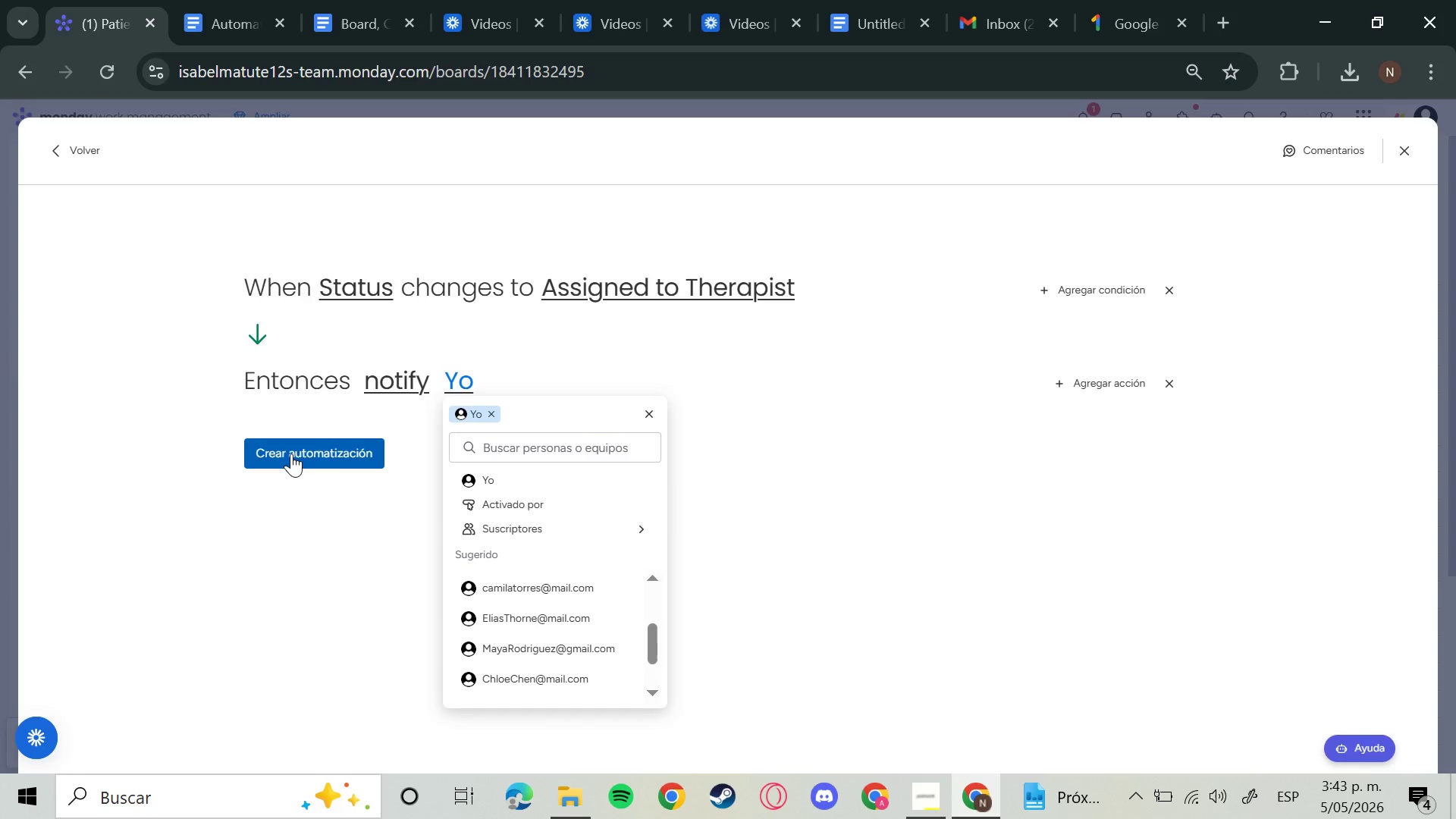 
left_click([291, 453])
 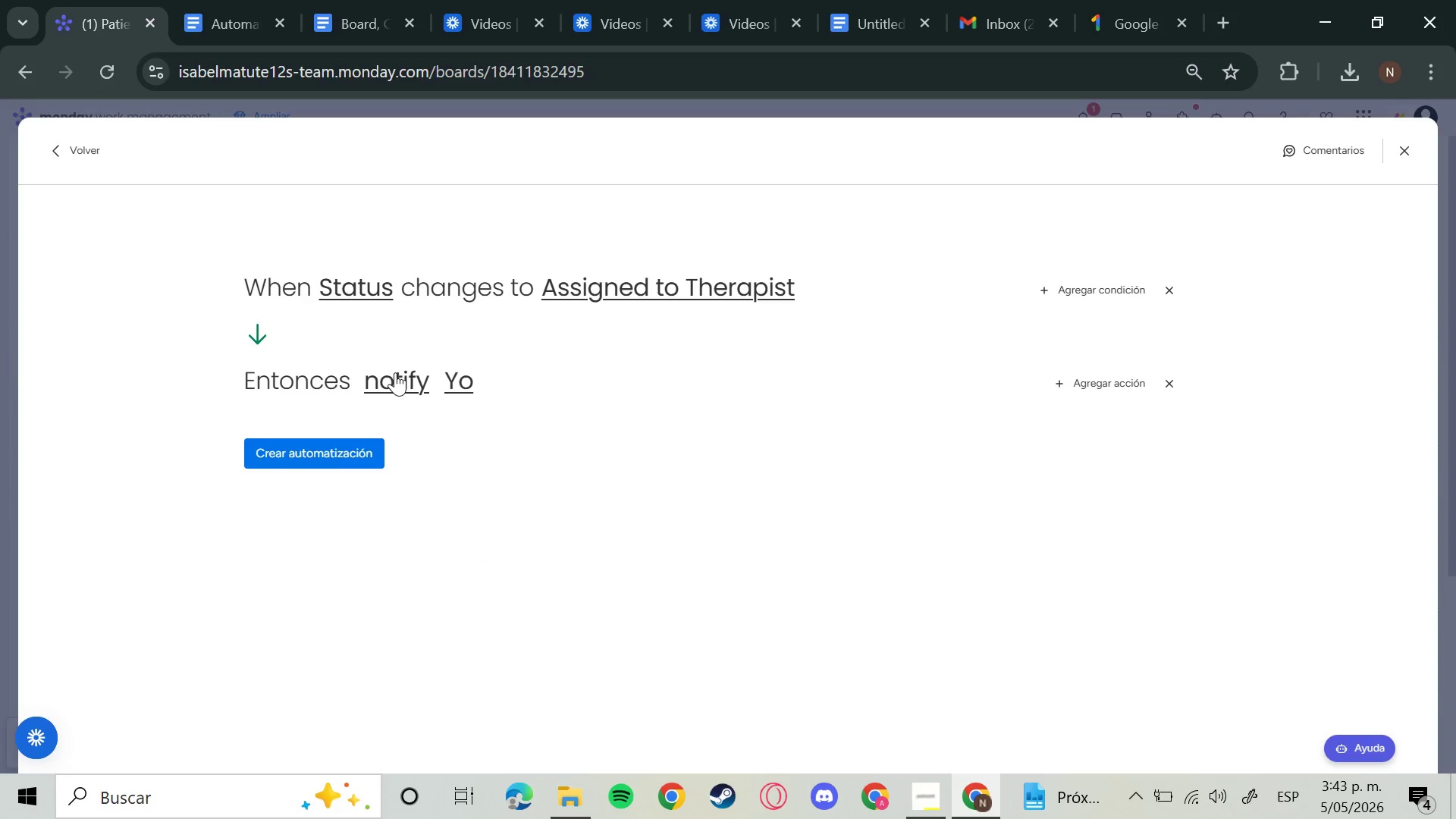 
double_click([395, 372])
 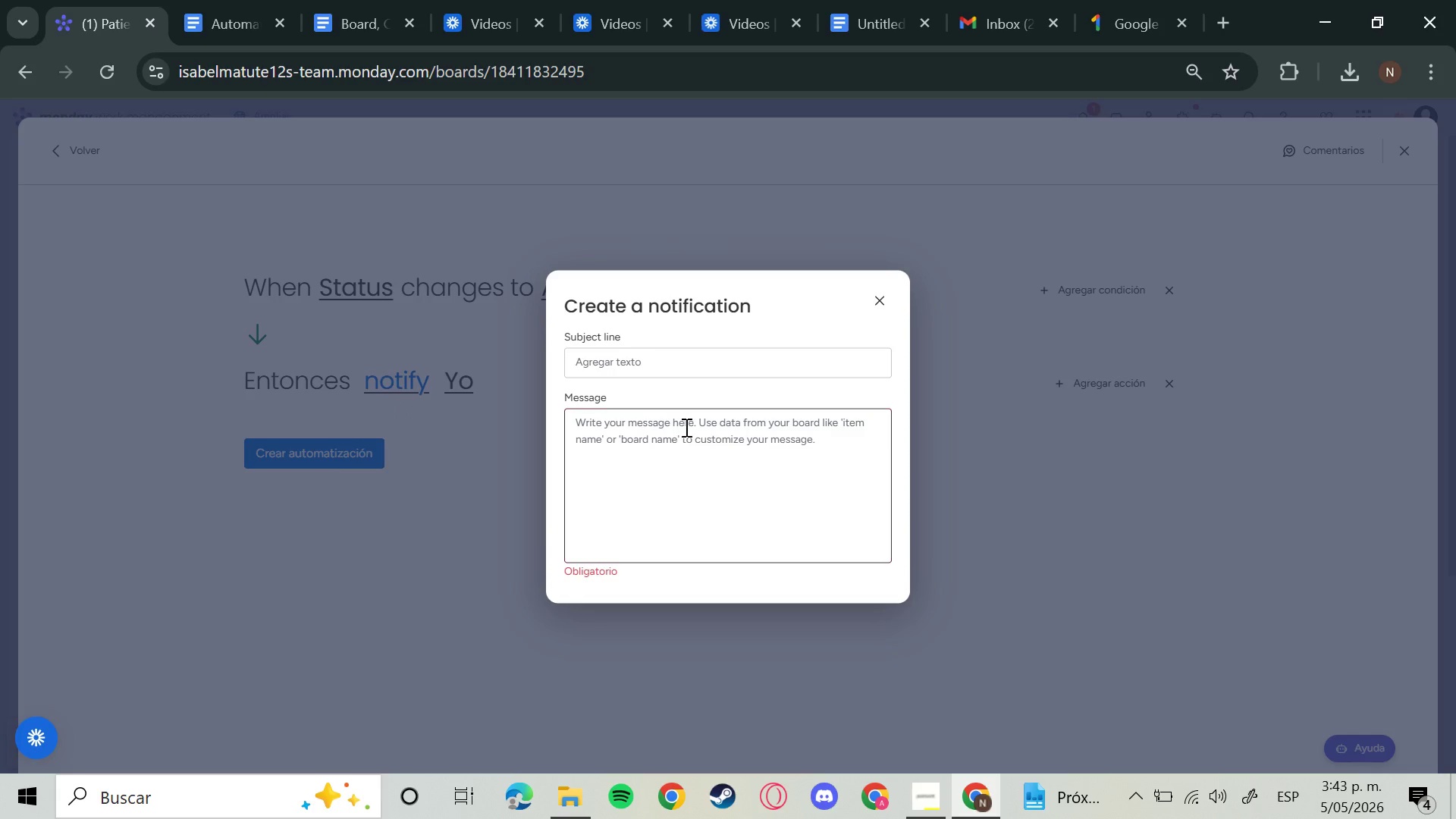 
left_click([686, 427])
 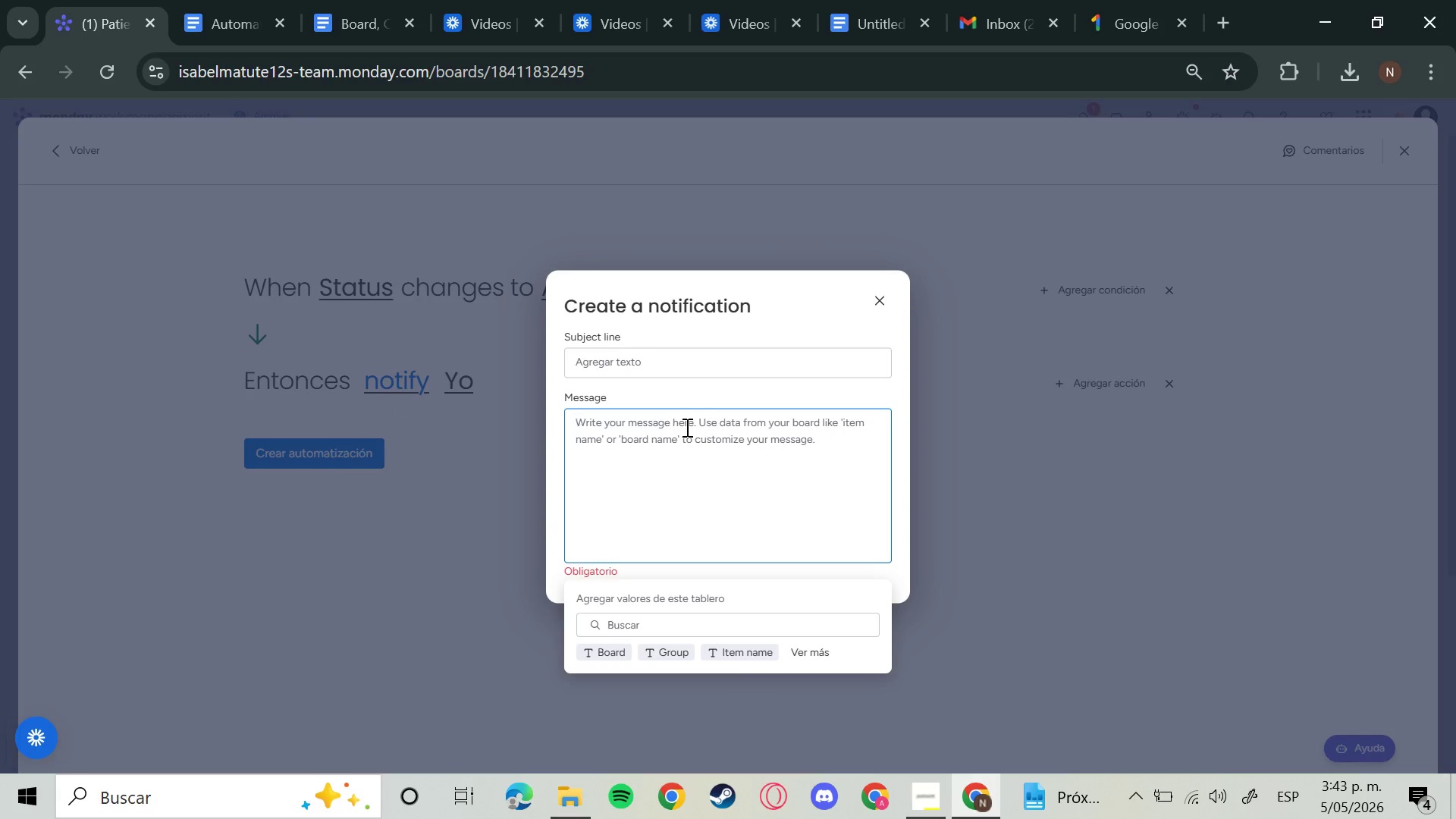 
type(Patient)
 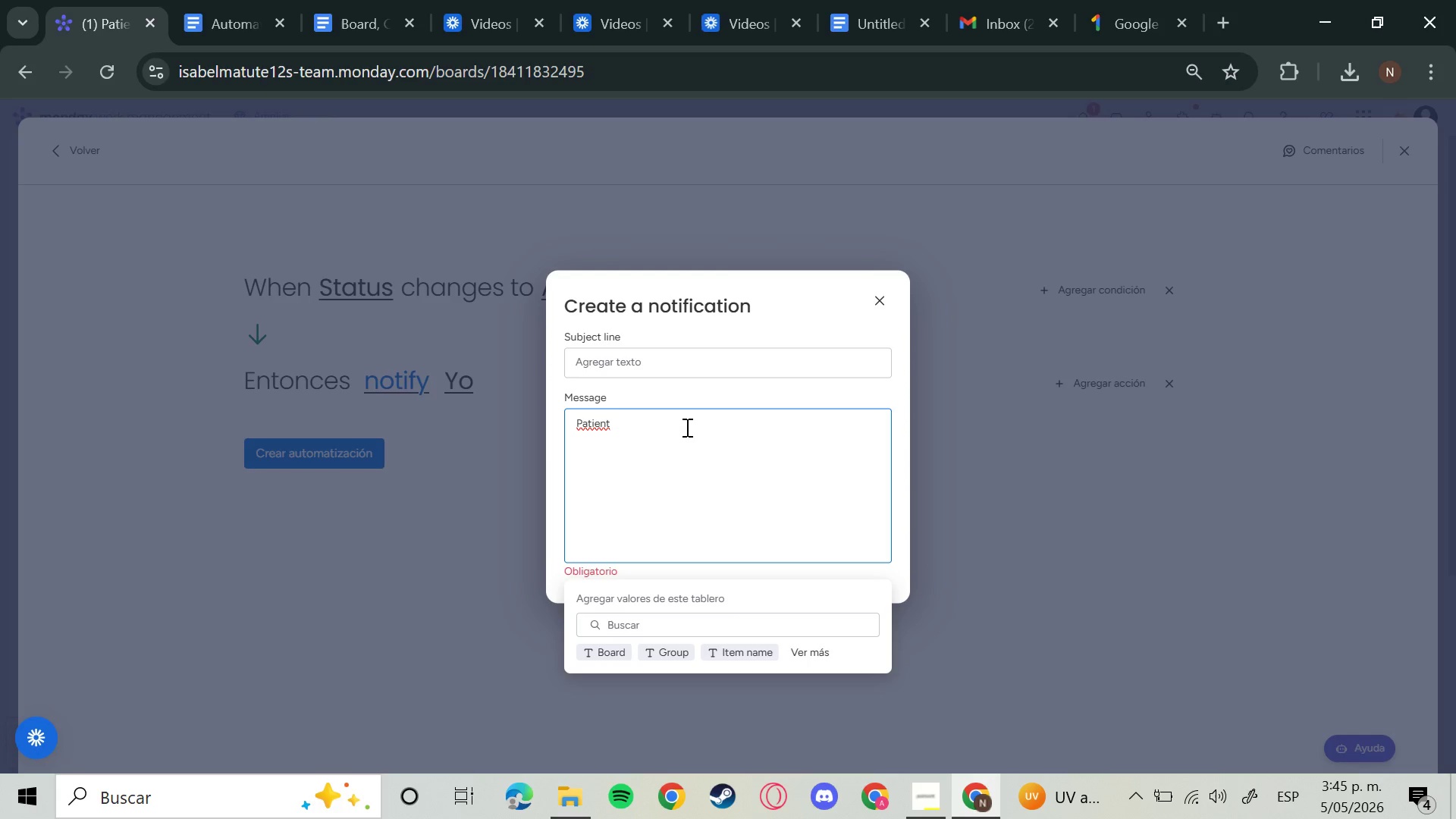 
wait(130.62)
 